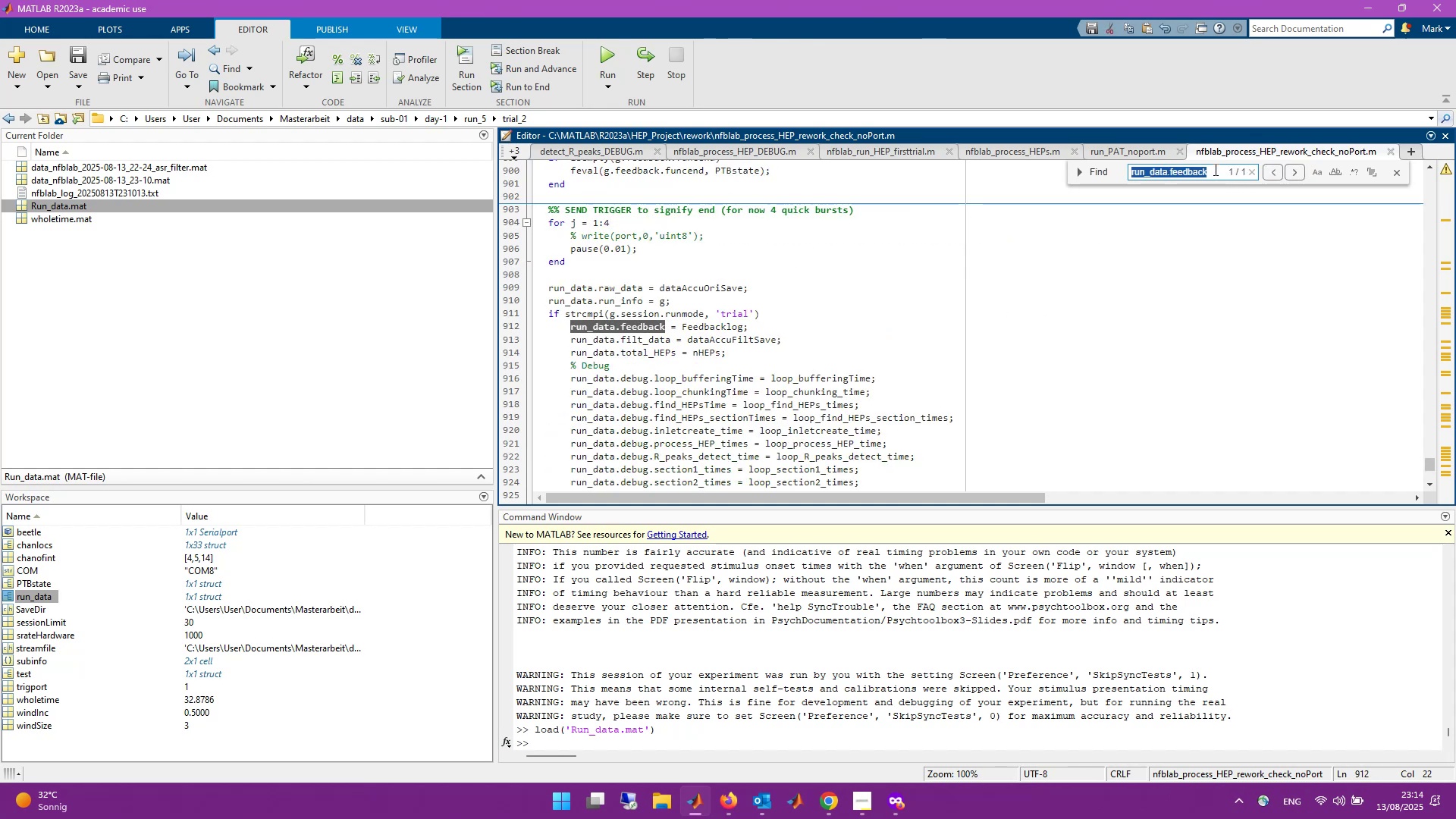 
type(Feedbacklog)
 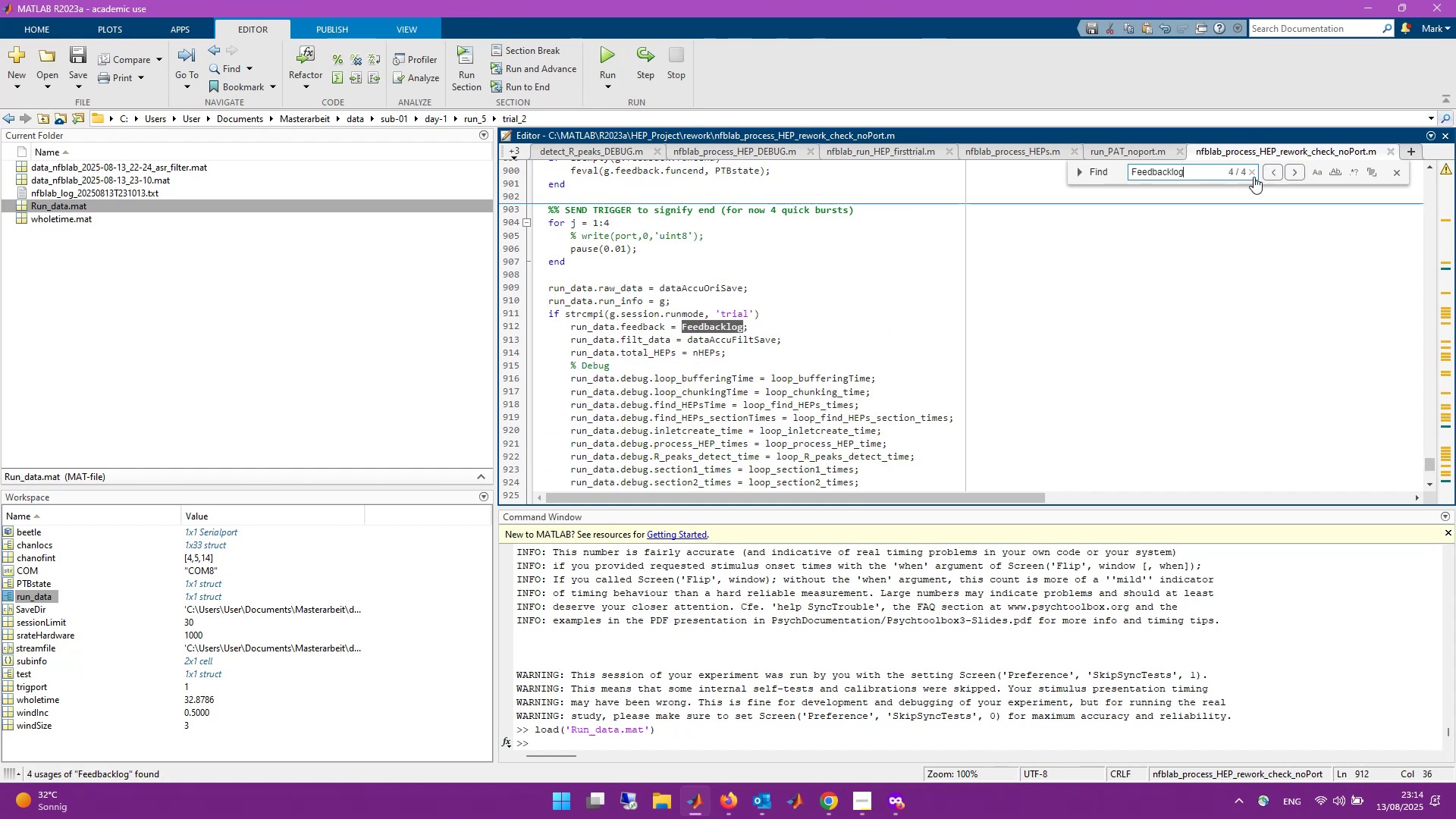 
left_click([1268, 174])
 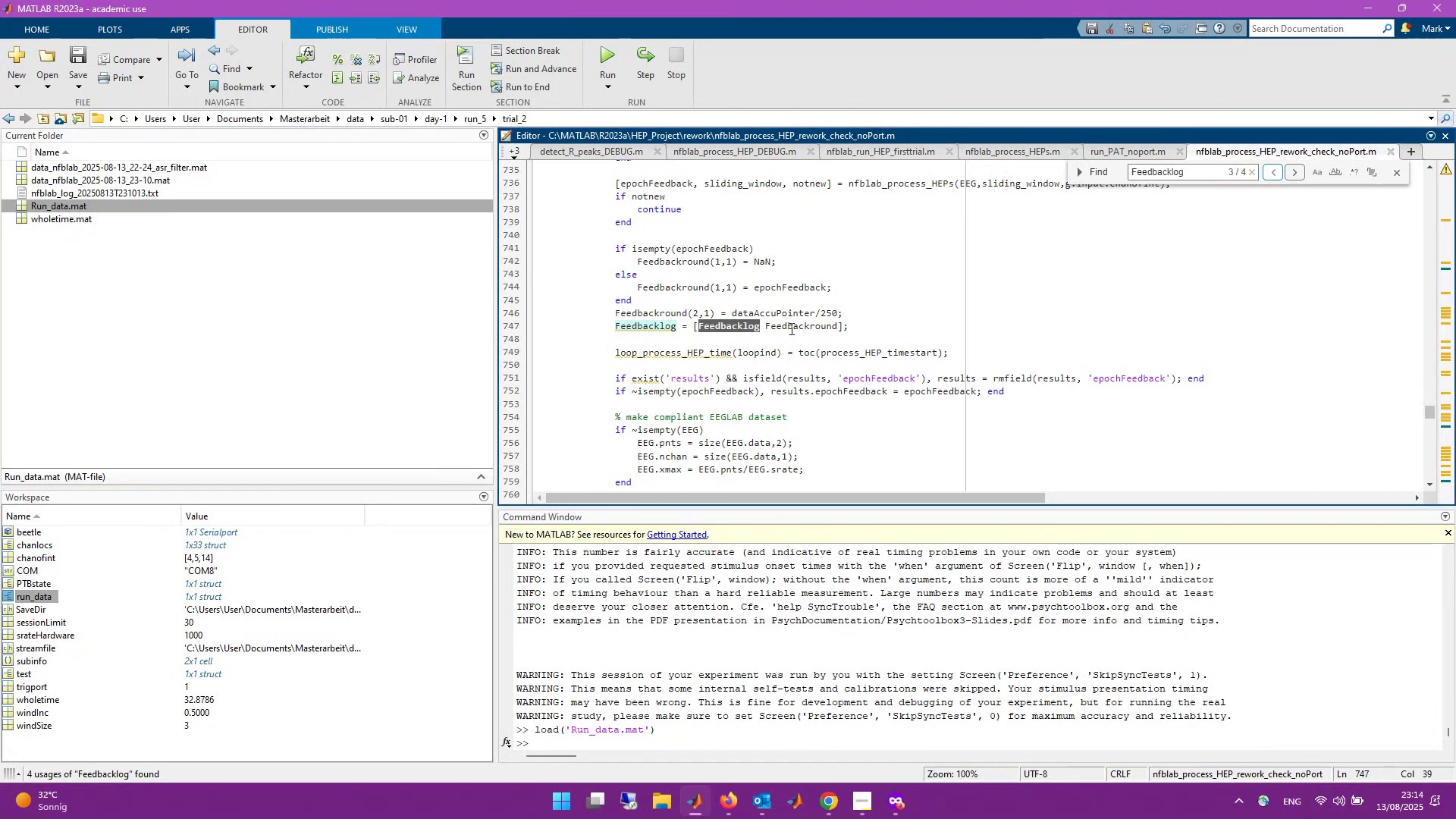 
wait(30.94)
 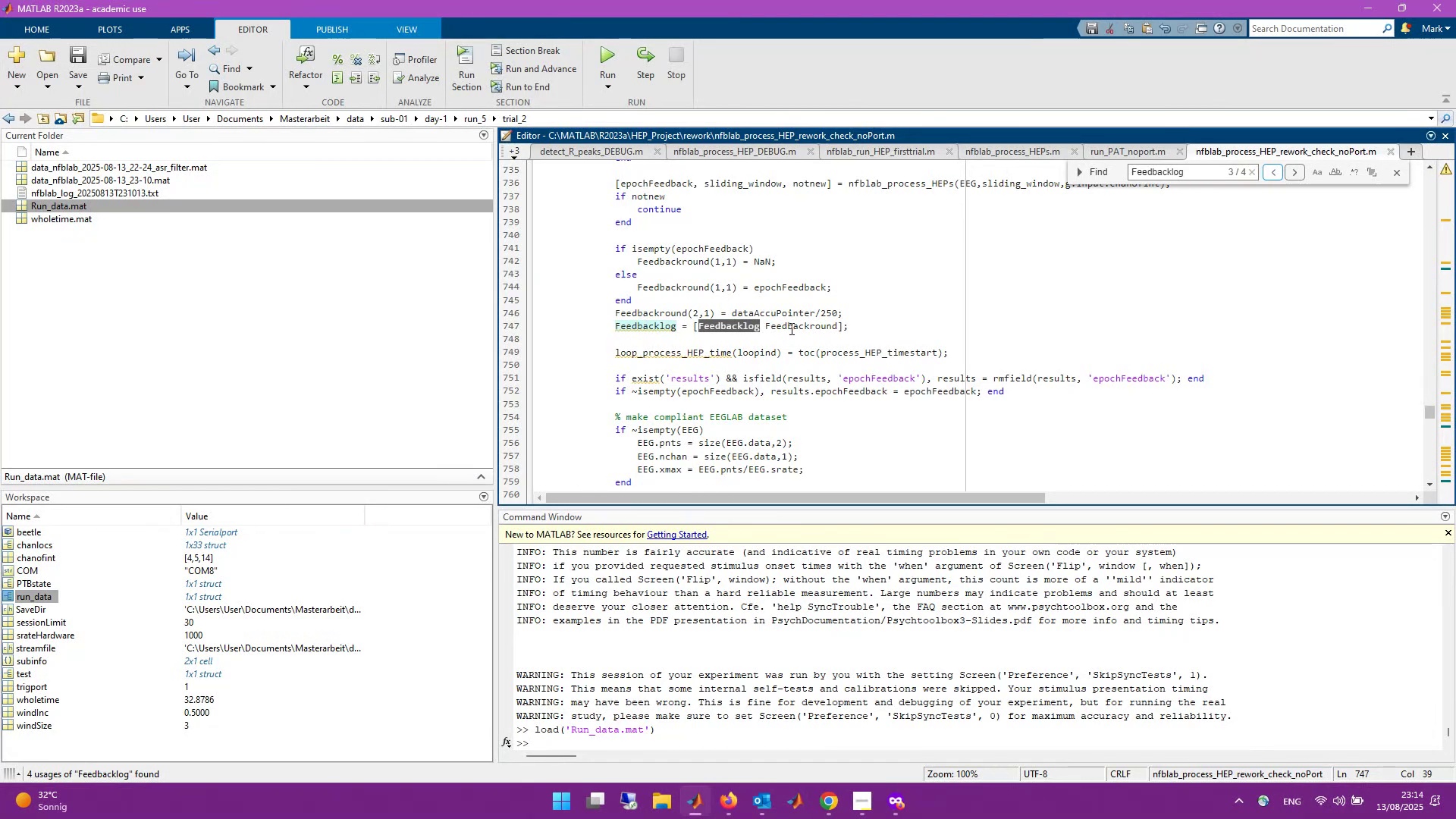 
double_click([46, 595])
 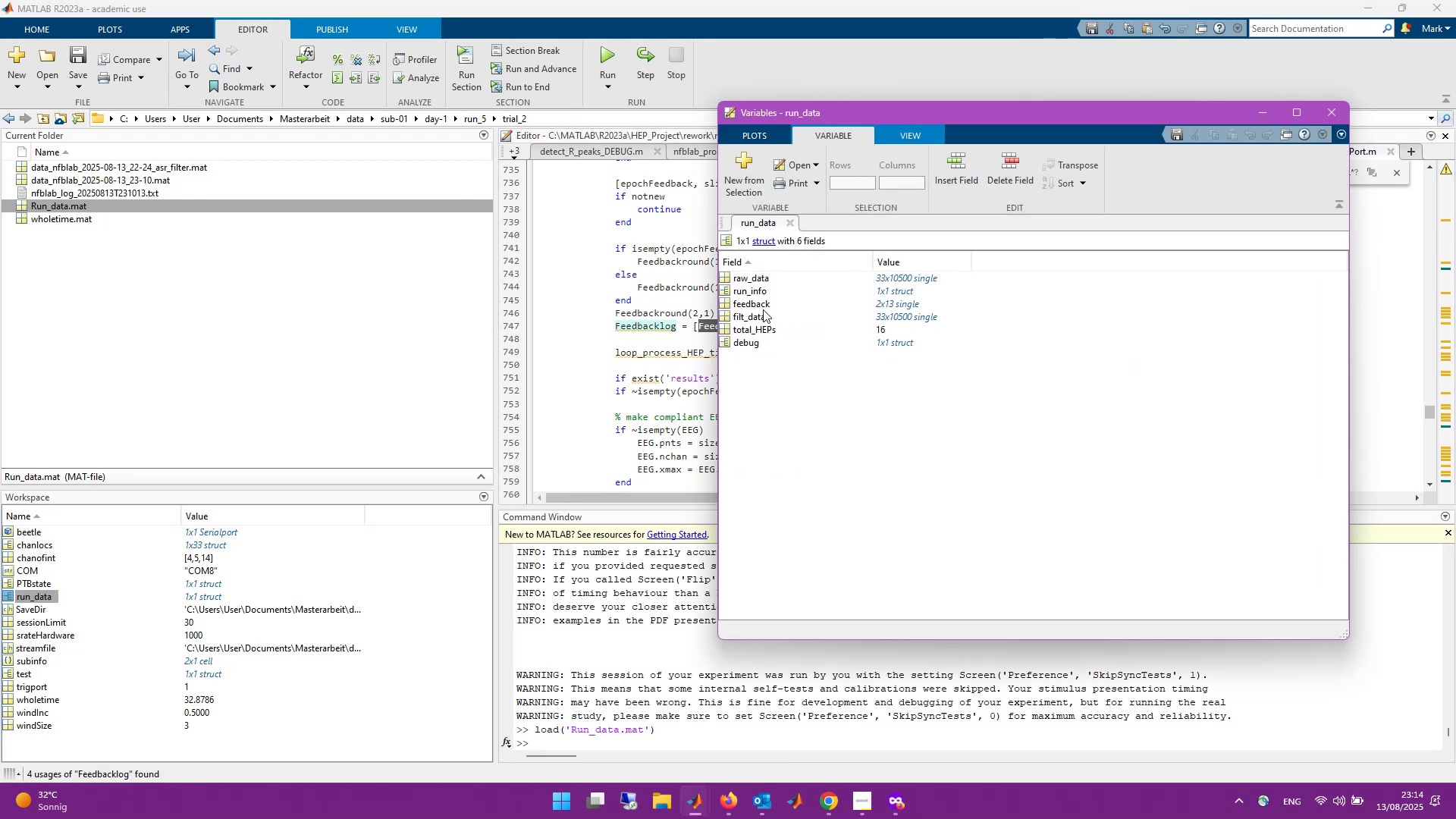 
double_click([762, 304])
 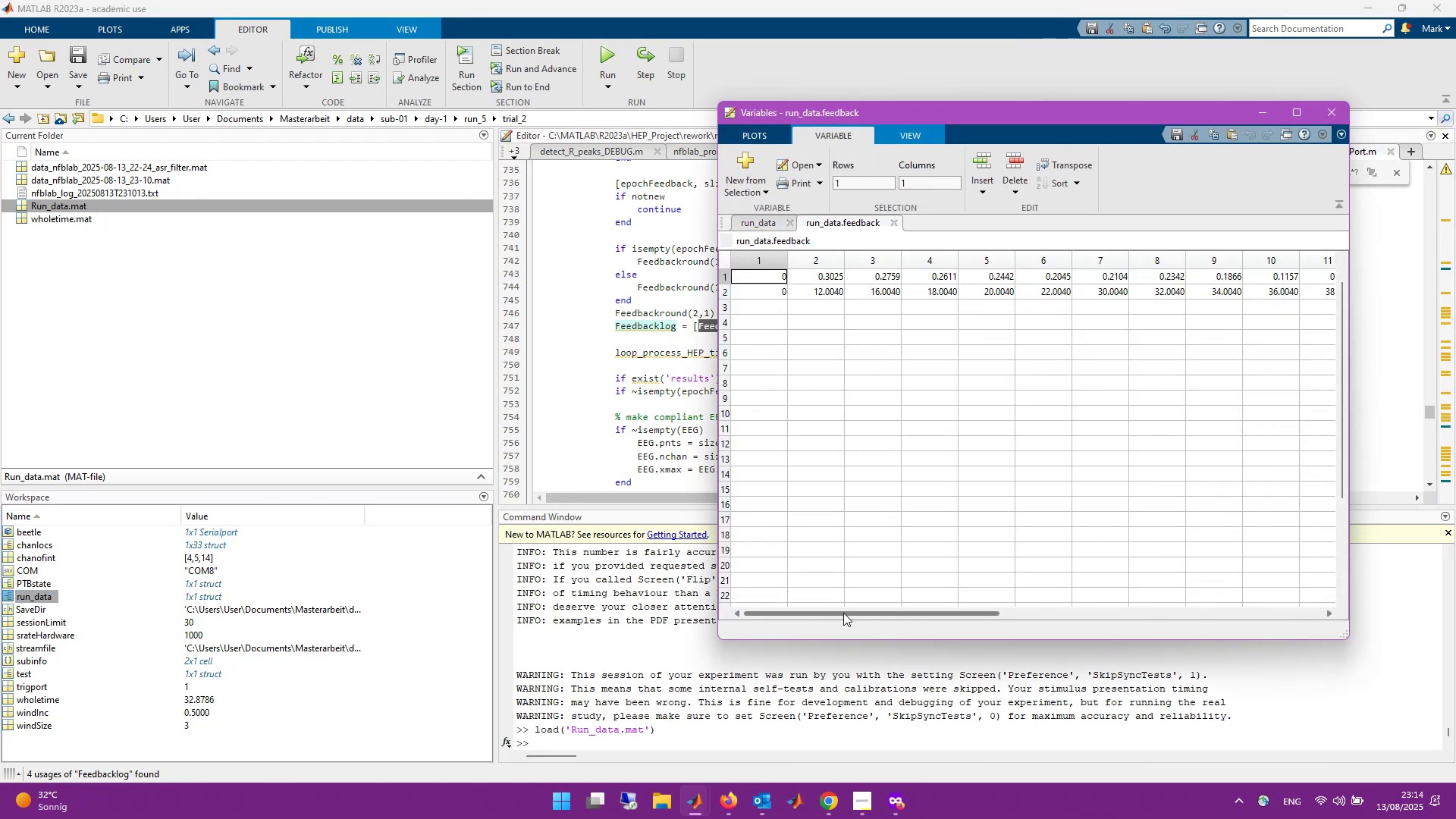 
wait(7.19)
 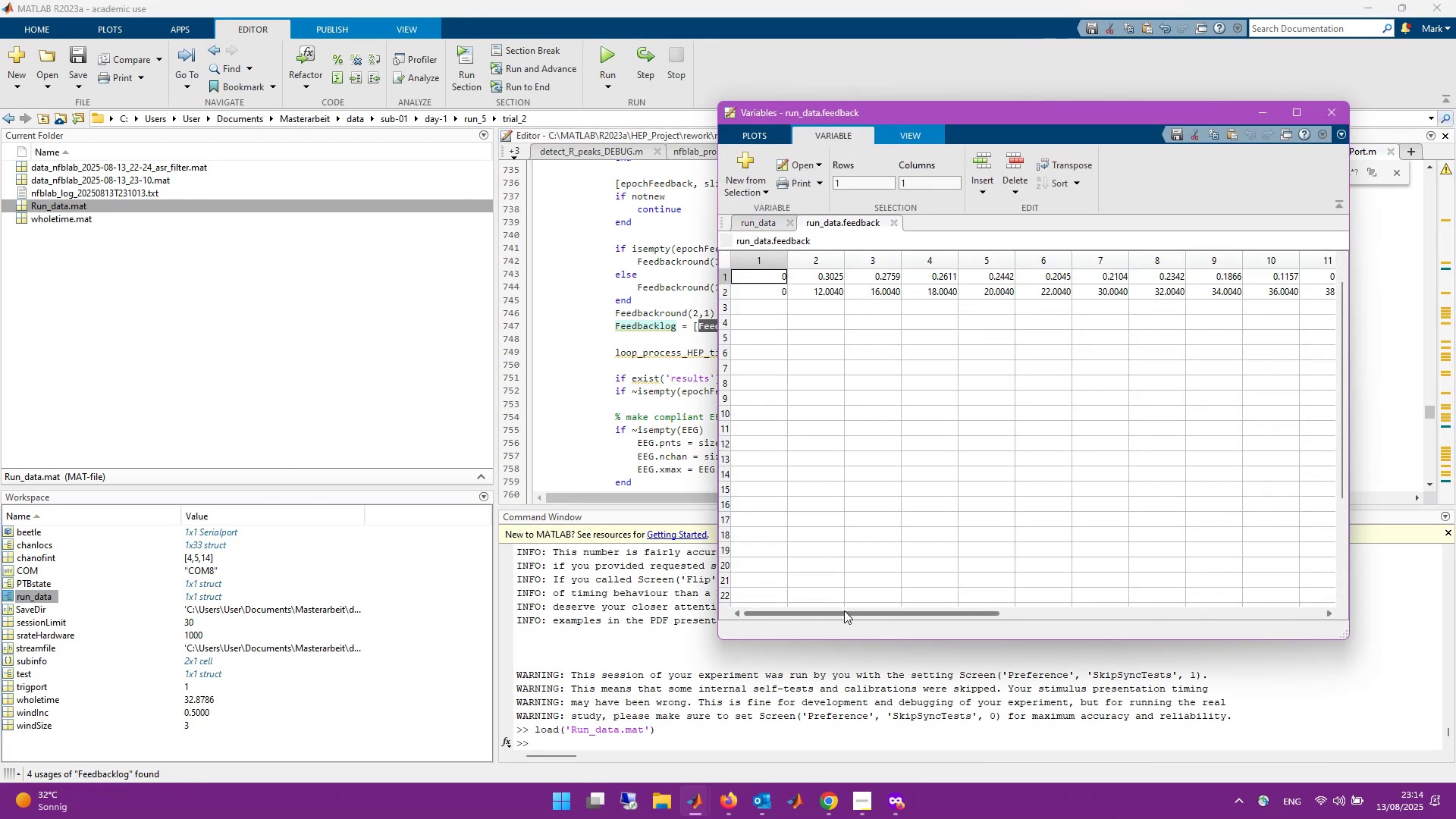 
left_click_drag(start_coordinate=[843, 613], to_coordinate=[829, 613])
 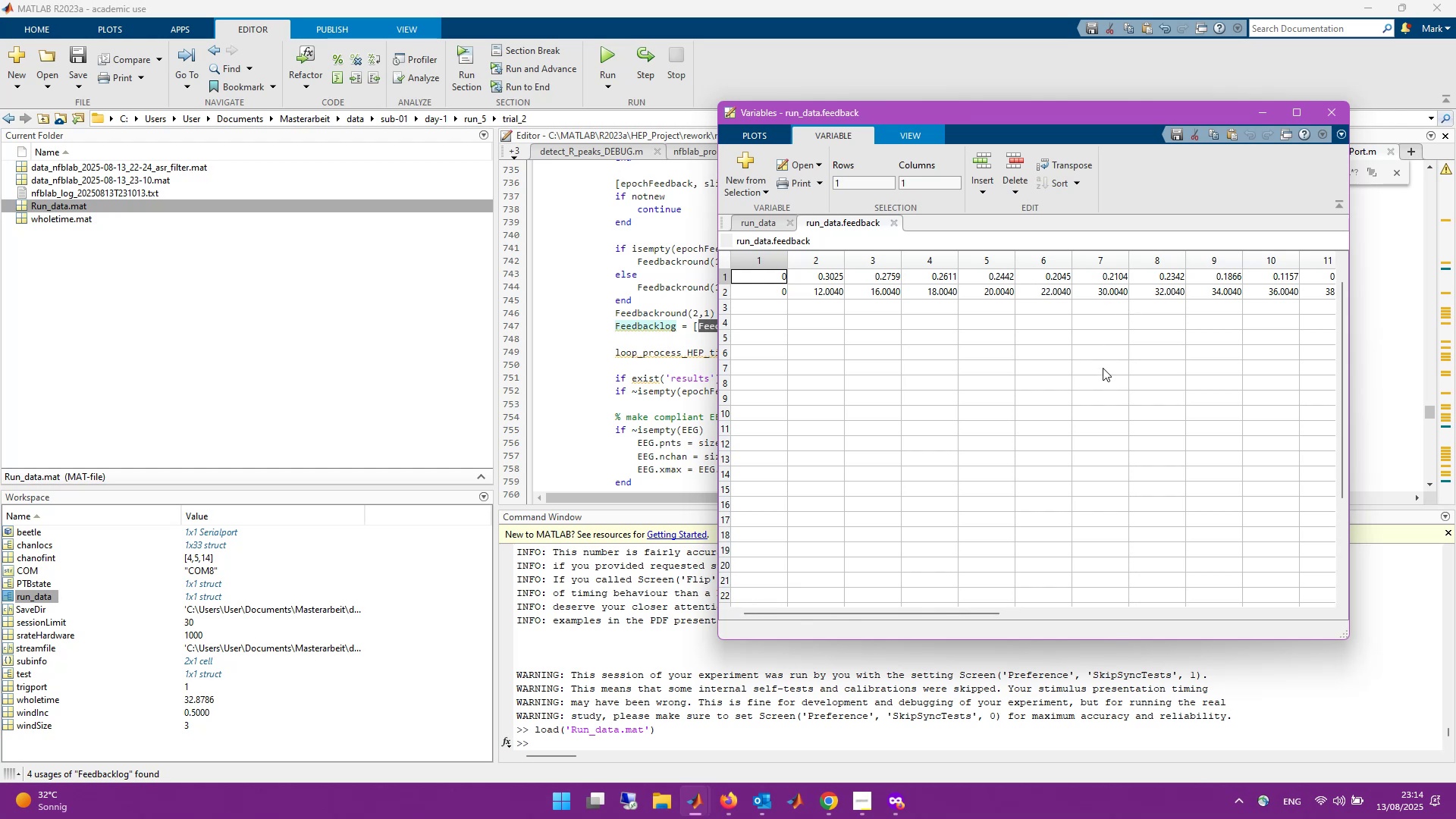 
left_click_drag(start_coordinate=[824, 613], to_coordinate=[806, 613])
 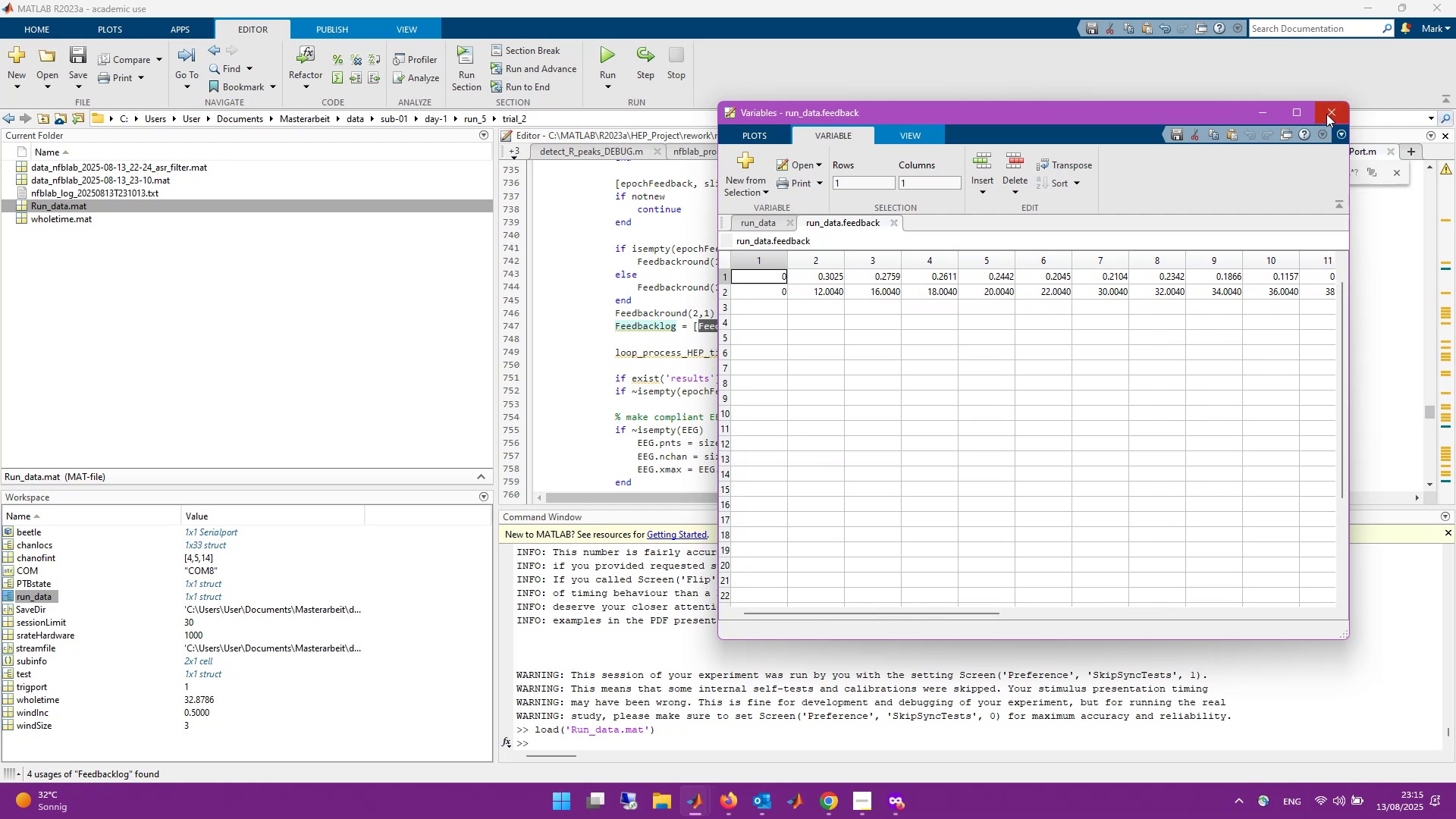 
left_click([1325, 109])
 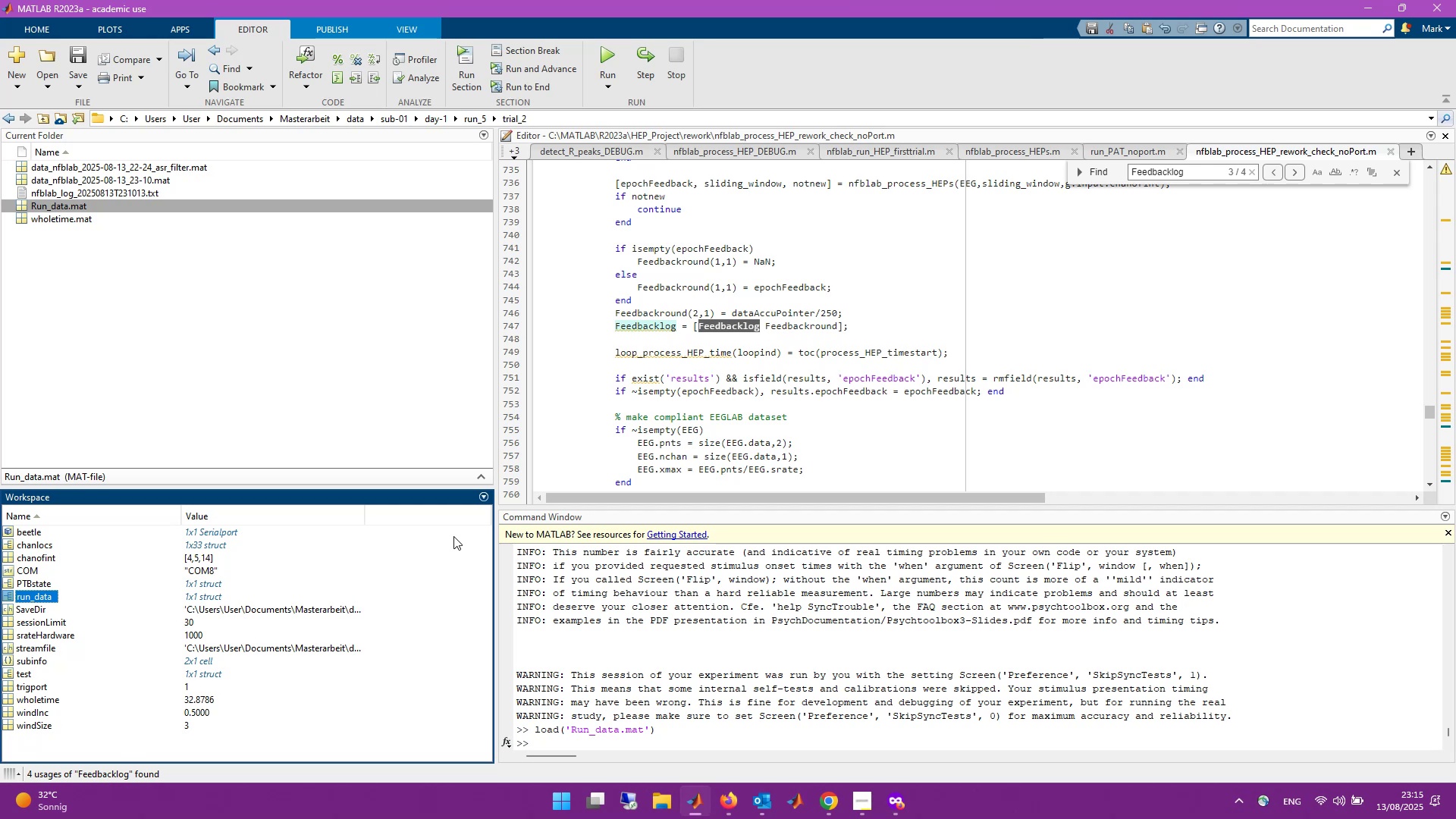 
wait(21.53)
 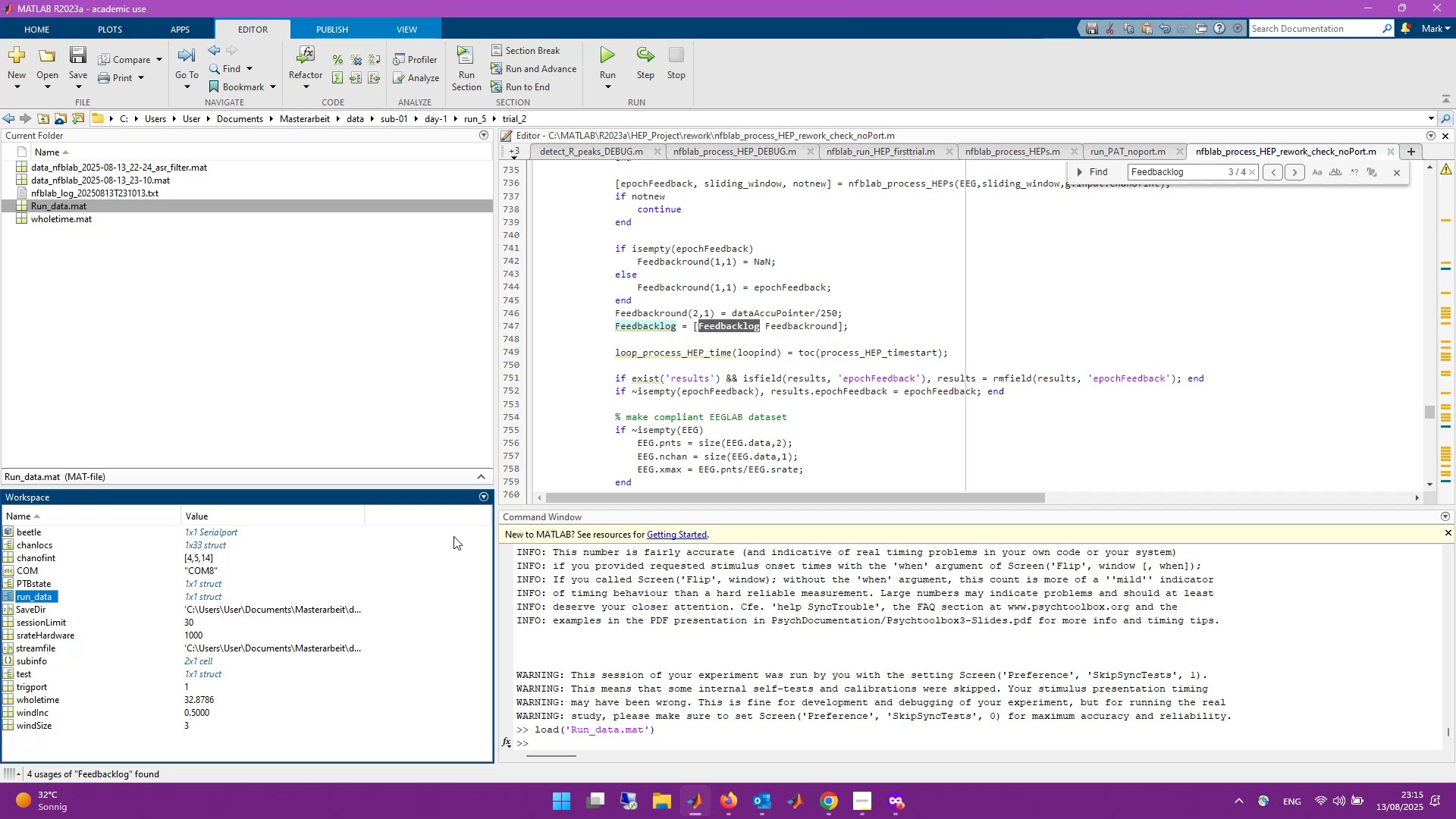 
scroll: coordinate [937, 291], scroll_direction: down, amount: 4.0
 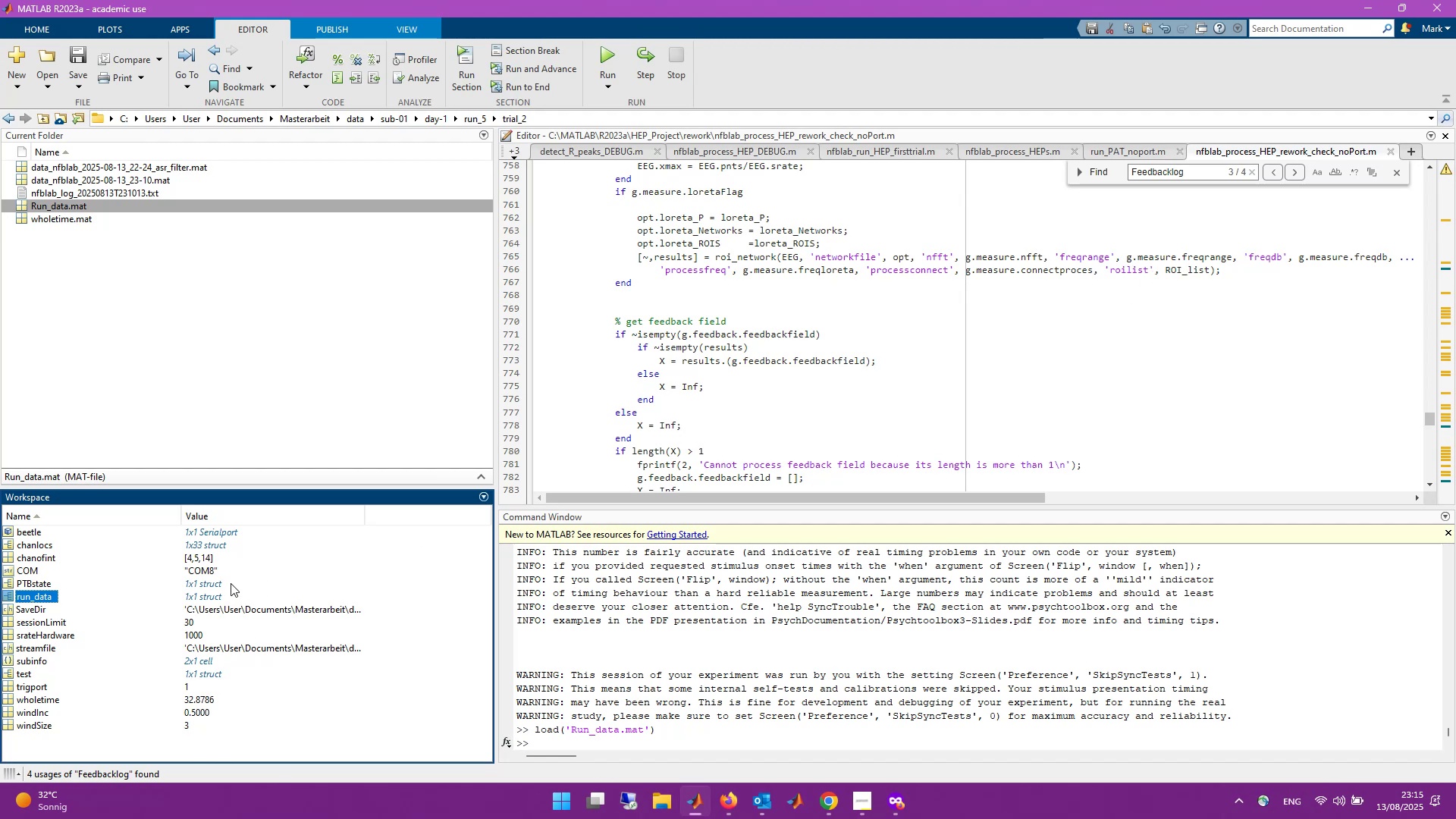 
wait(6.11)
 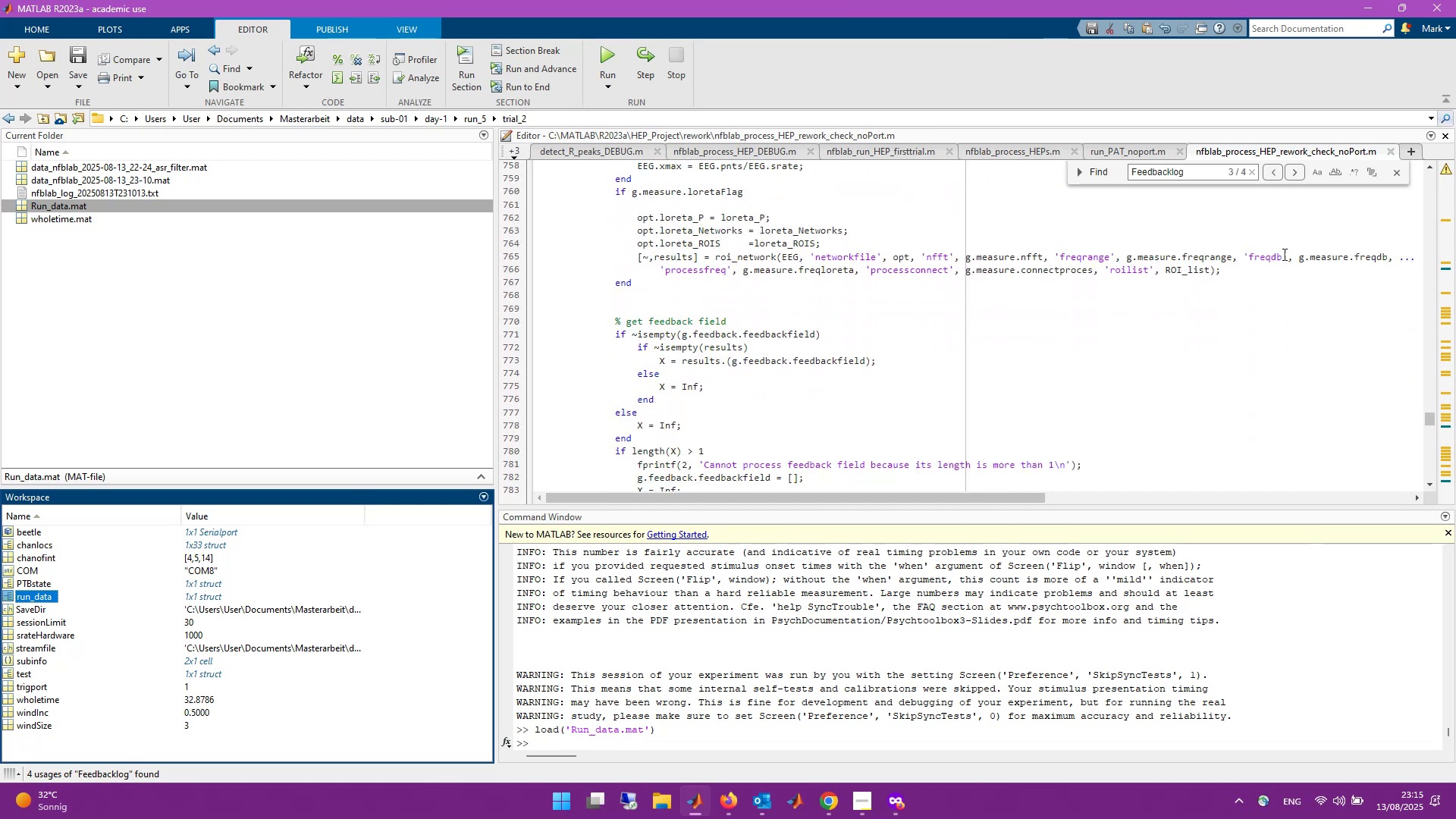 
mouse_move([230, 628])
 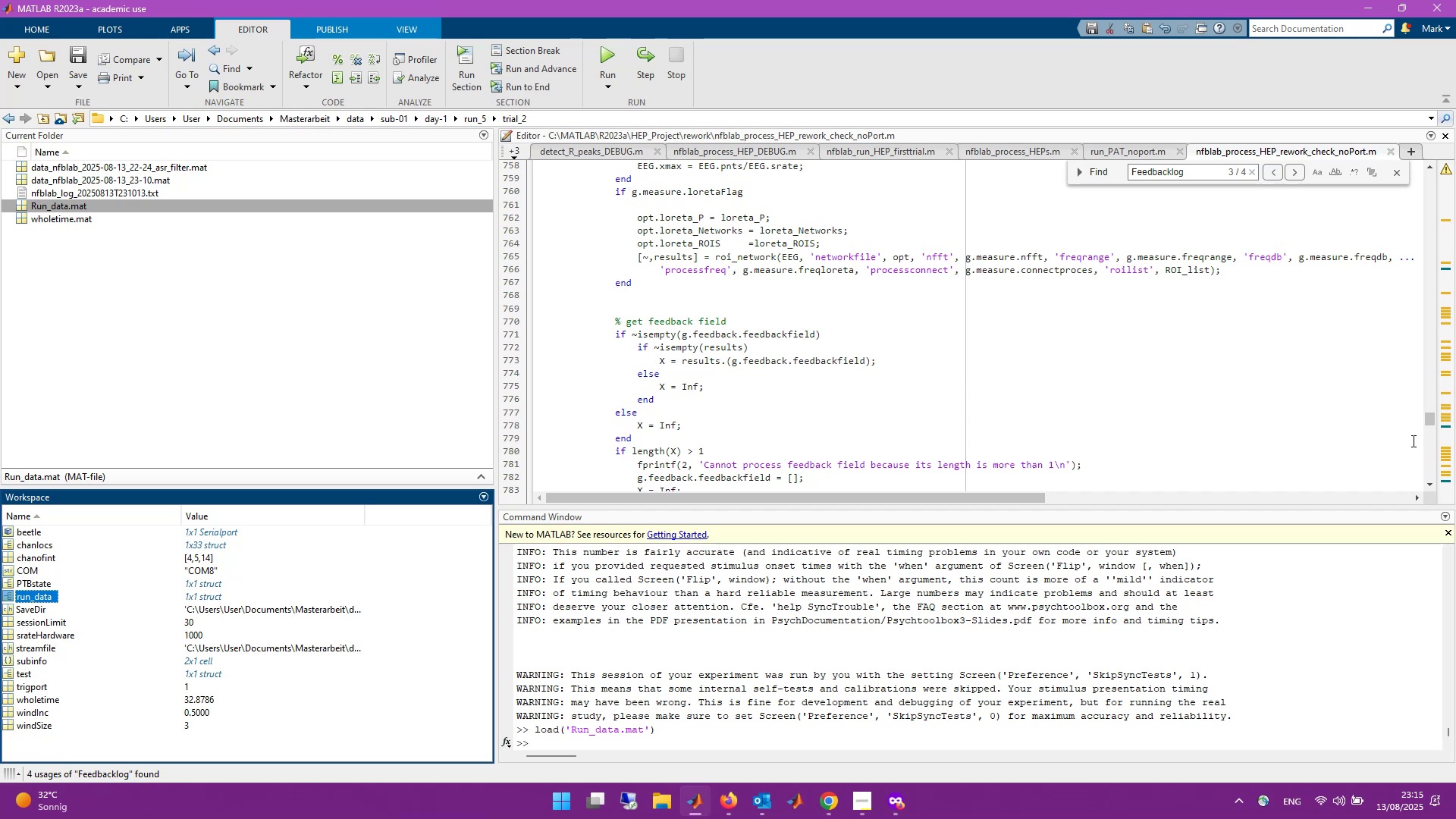 
wait(7.07)
 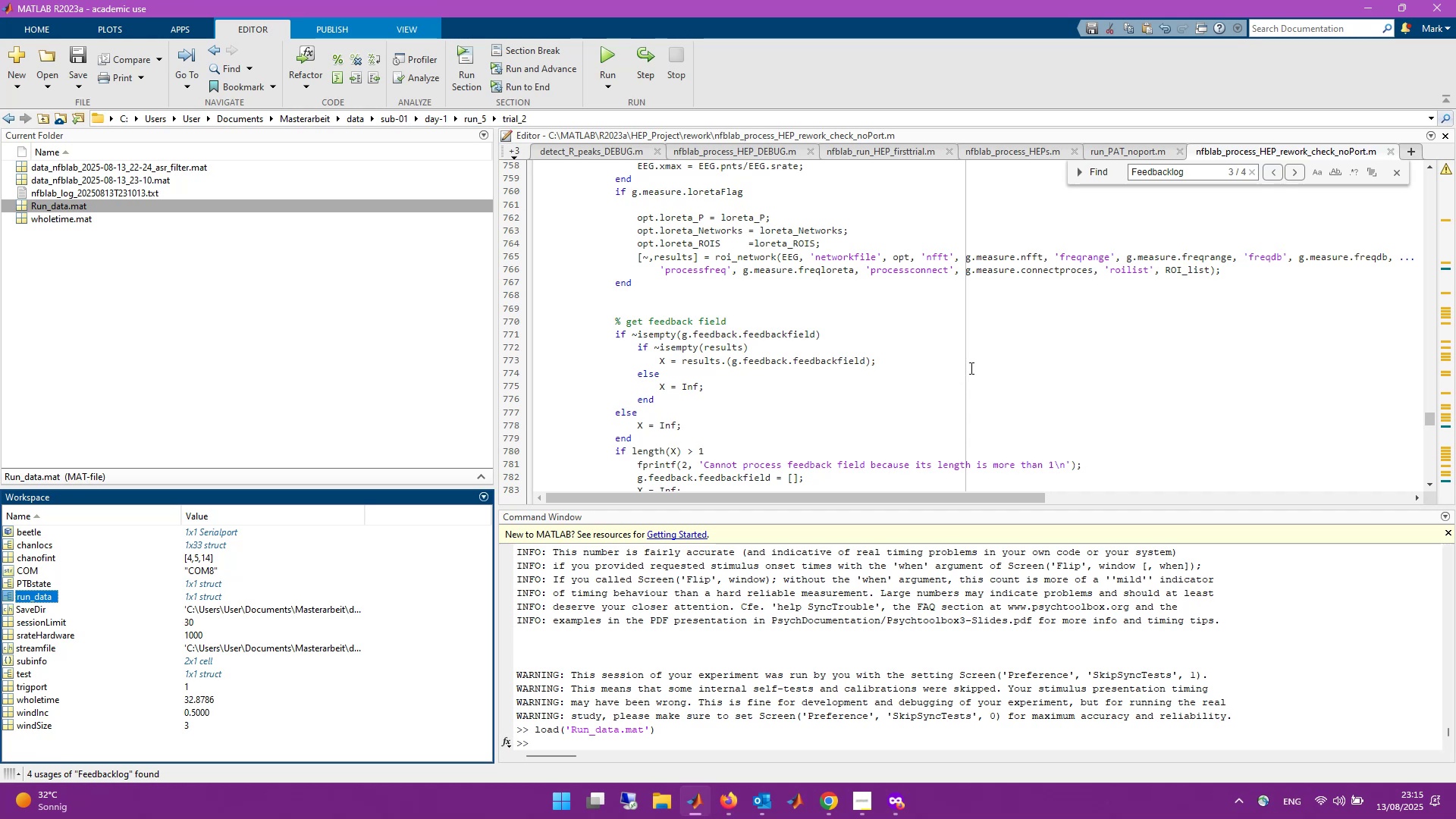 
left_click_drag(start_coordinate=[1427, 422], to_coordinate=[1434, 174])
 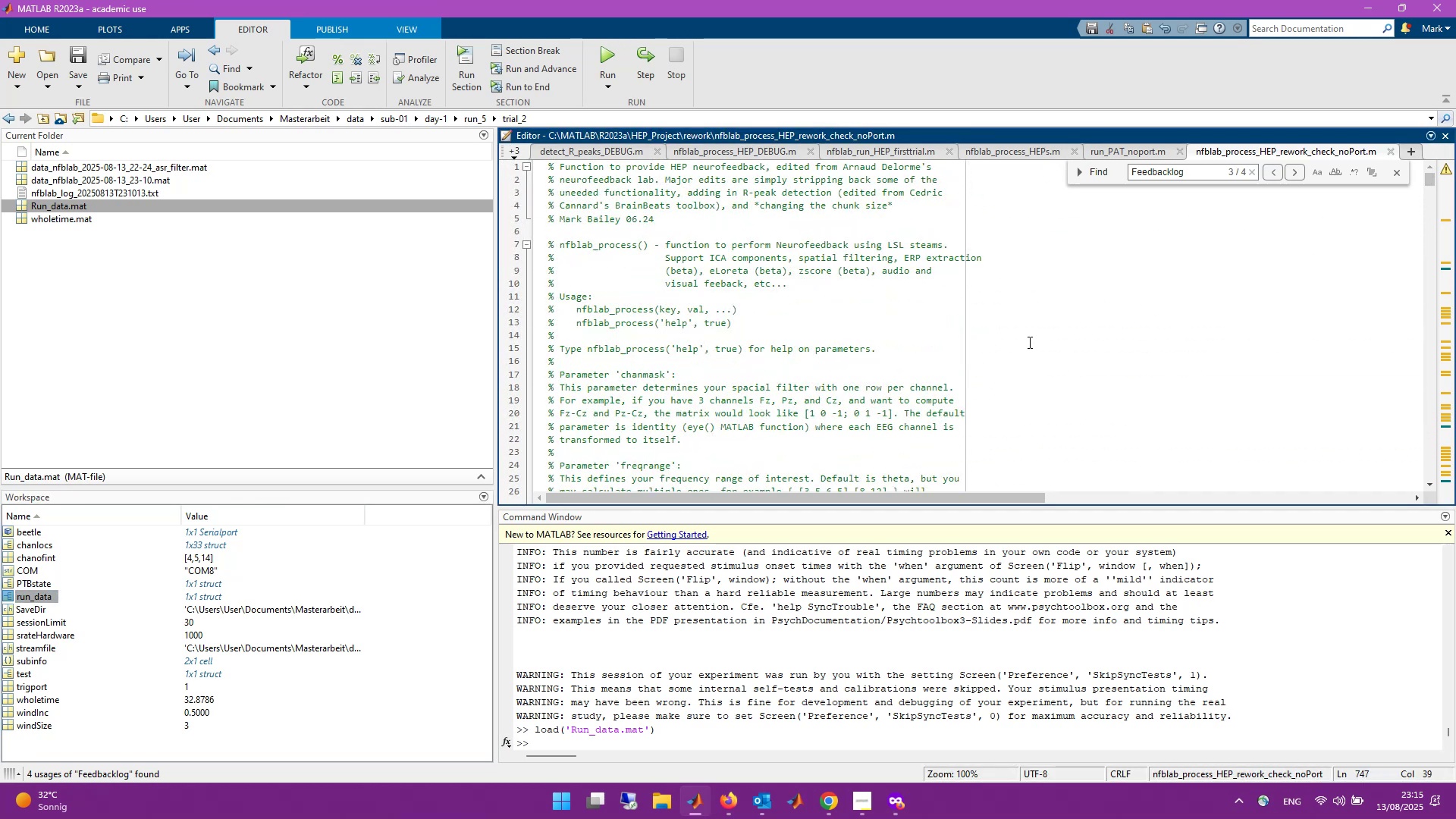 
scroll: coordinate [1028, 342], scroll_direction: down, amount: 15.0
 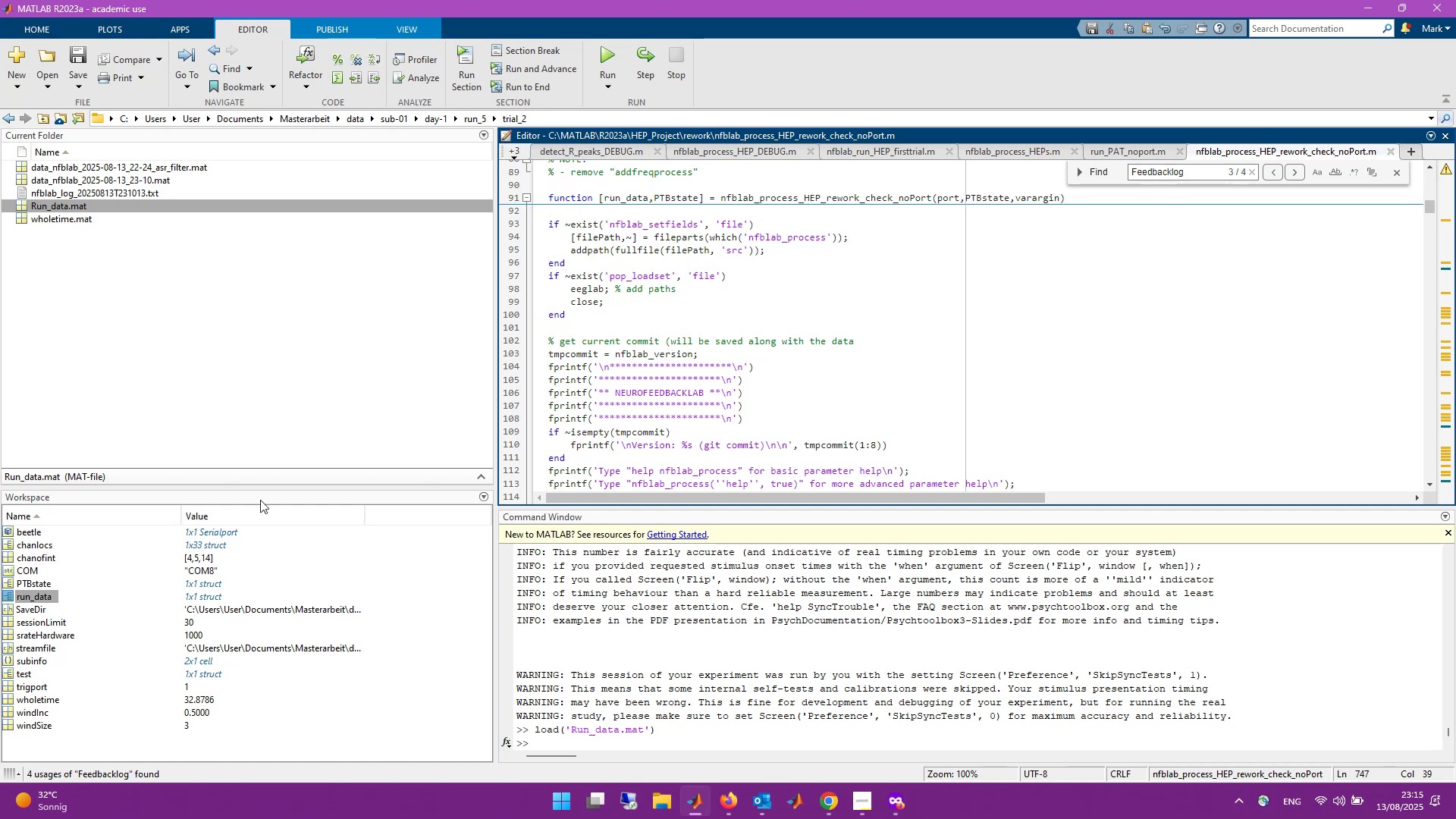 
double_click([39, 596])
 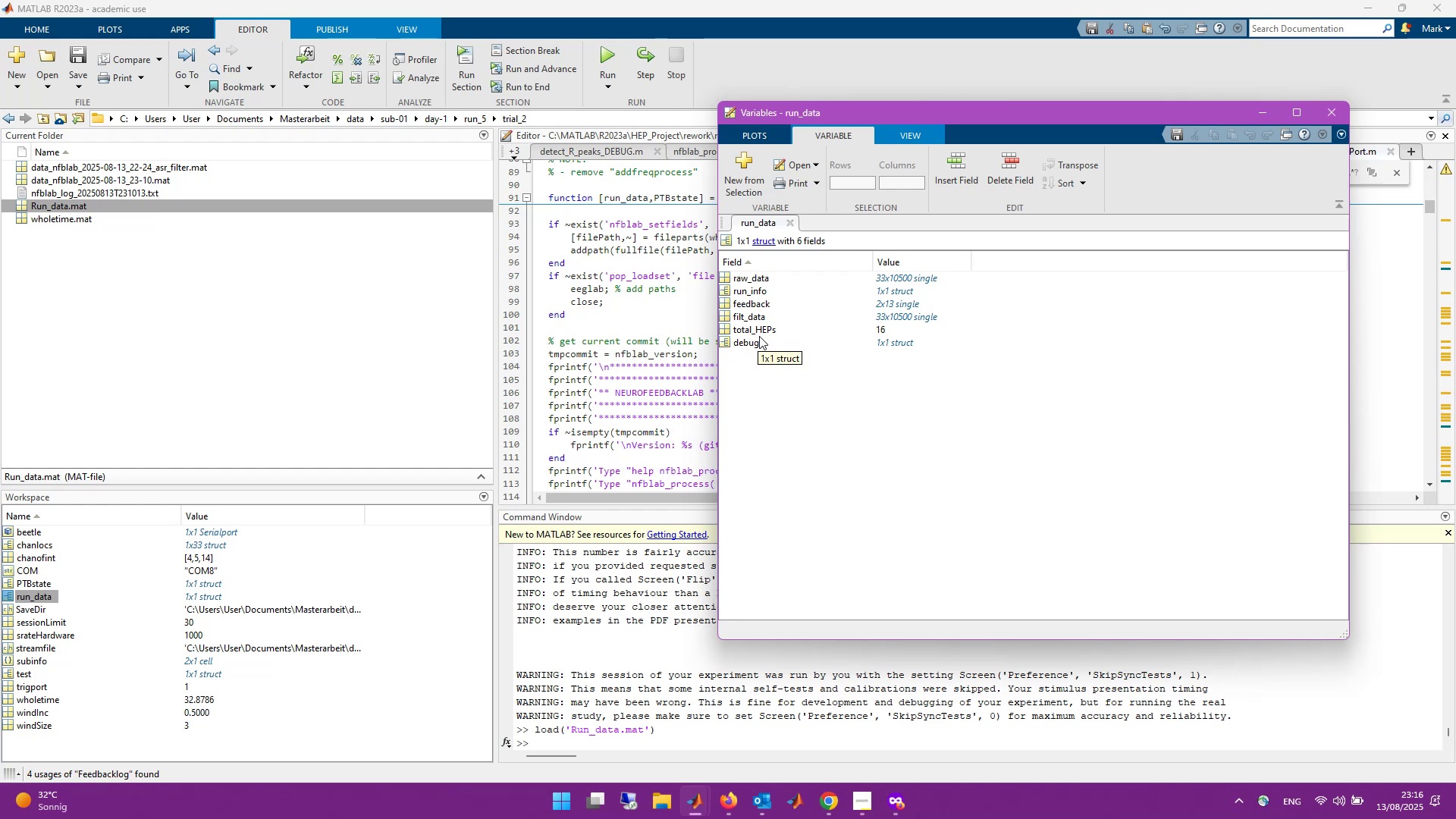 
wait(13.57)
 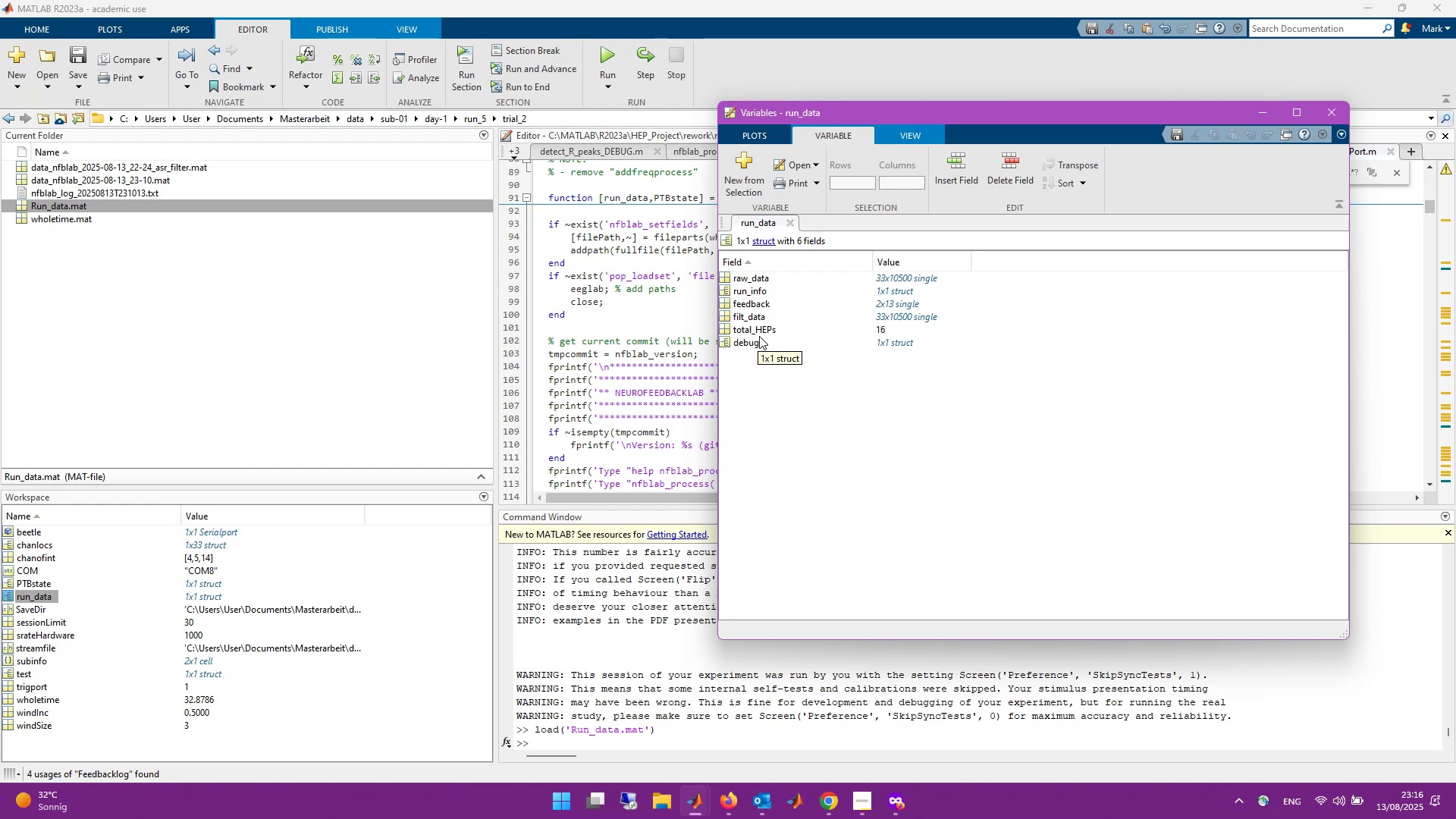 
double_click([758, 317])
 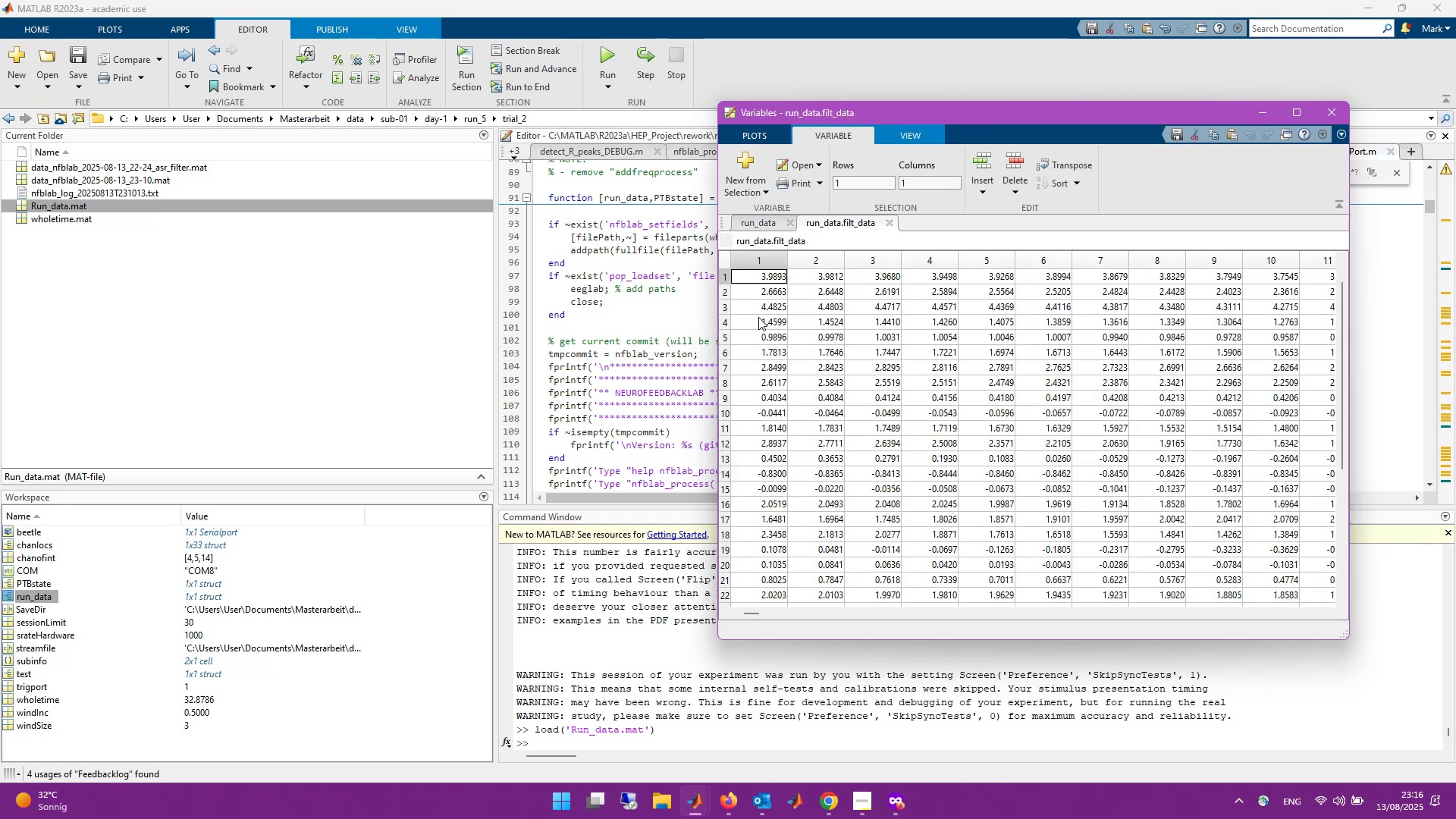 
scroll: coordinate [871, 397], scroll_direction: down, amount: 8.0
 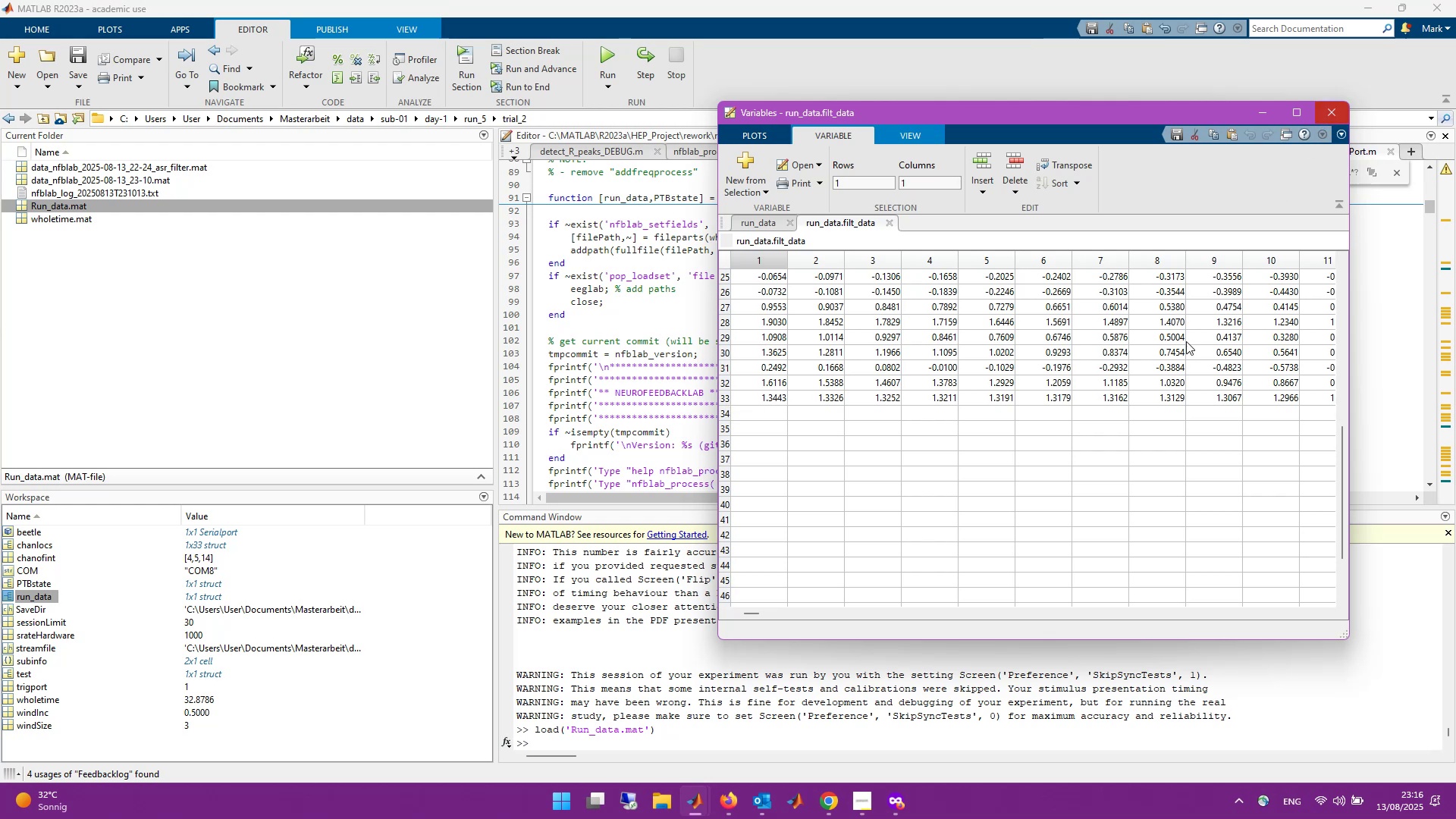 
left_click([861, 733])
 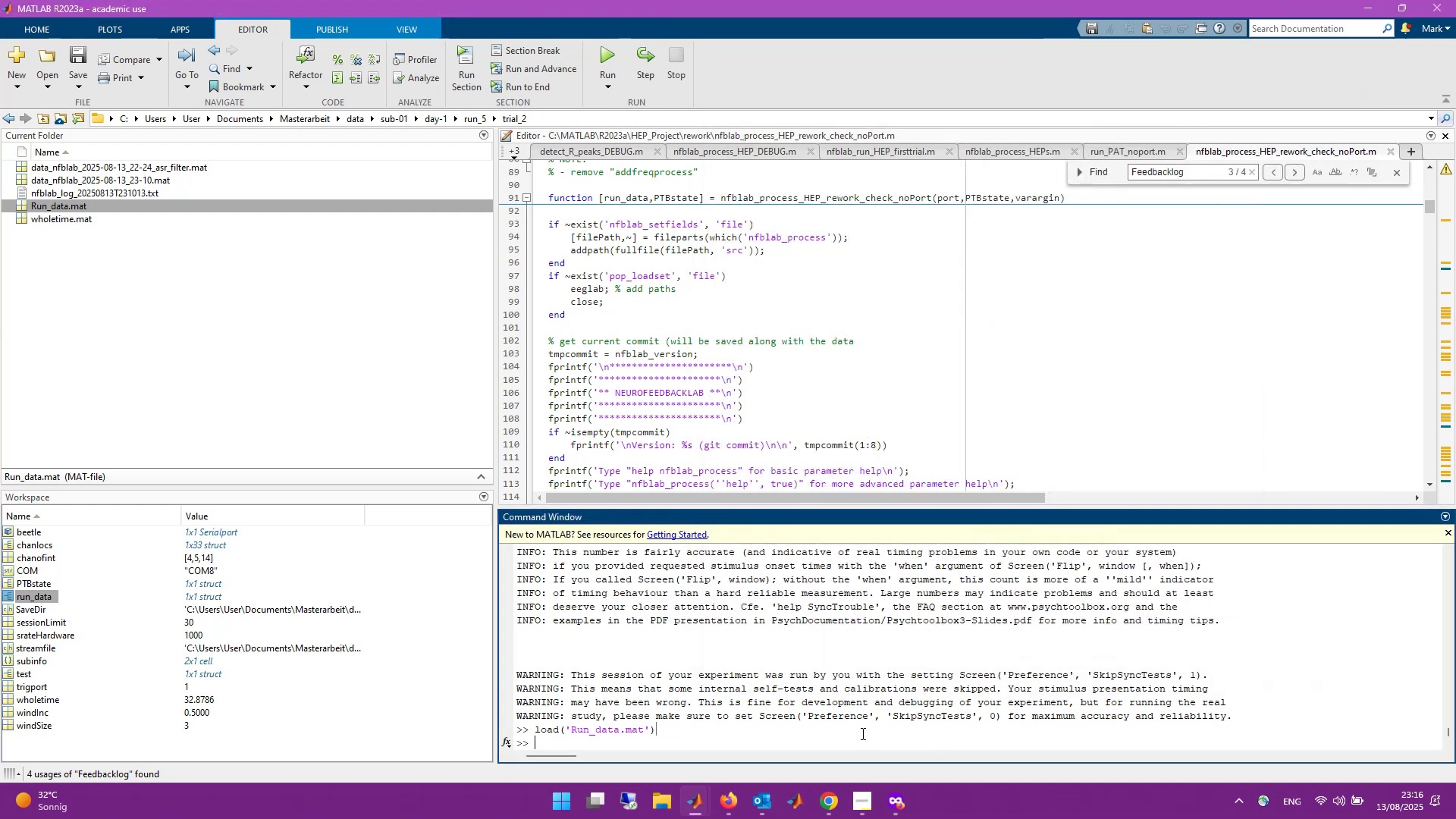 
type(figure;plot(s)
key(Backspace)
type(run_data.fildata)
 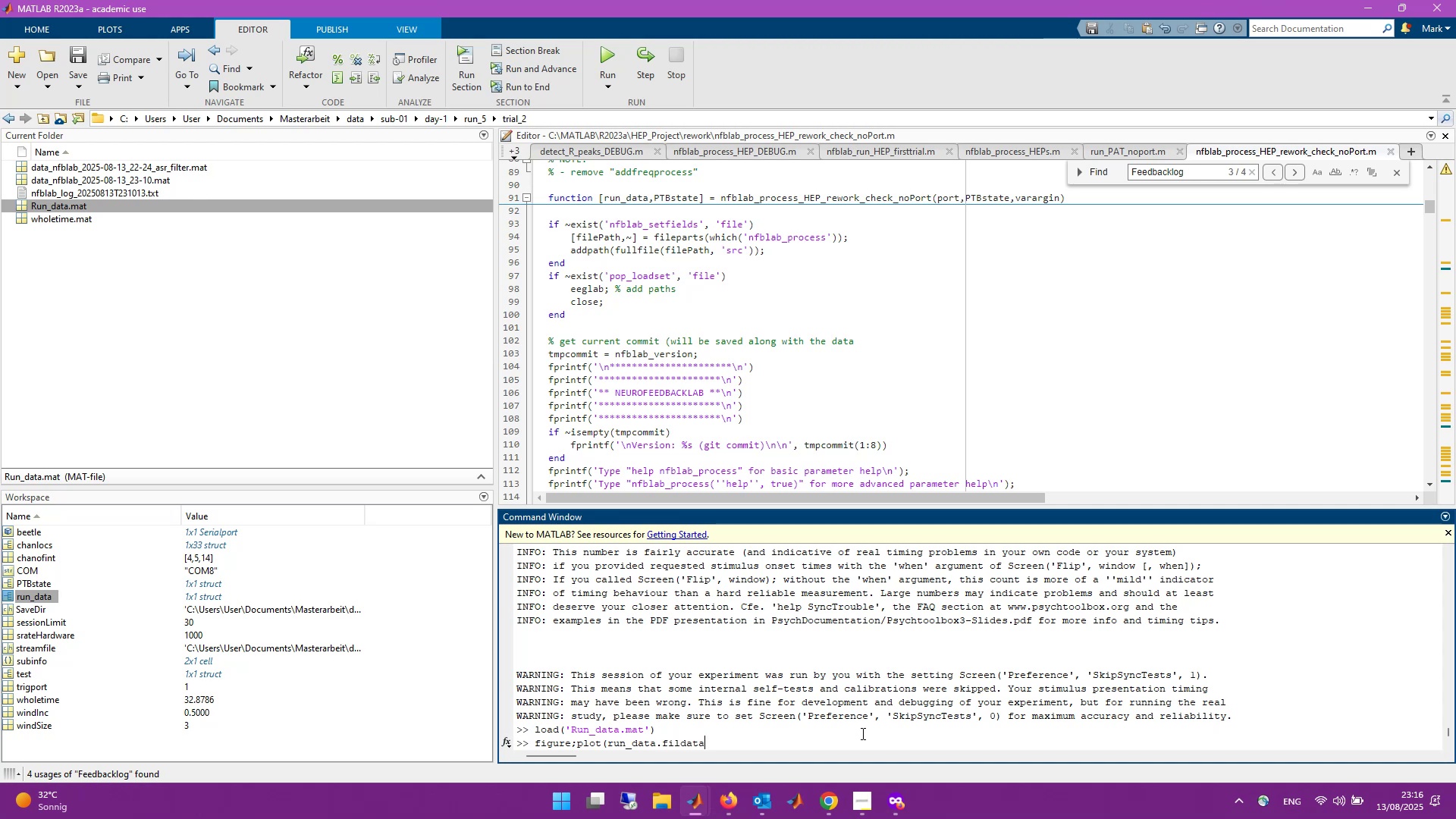 
 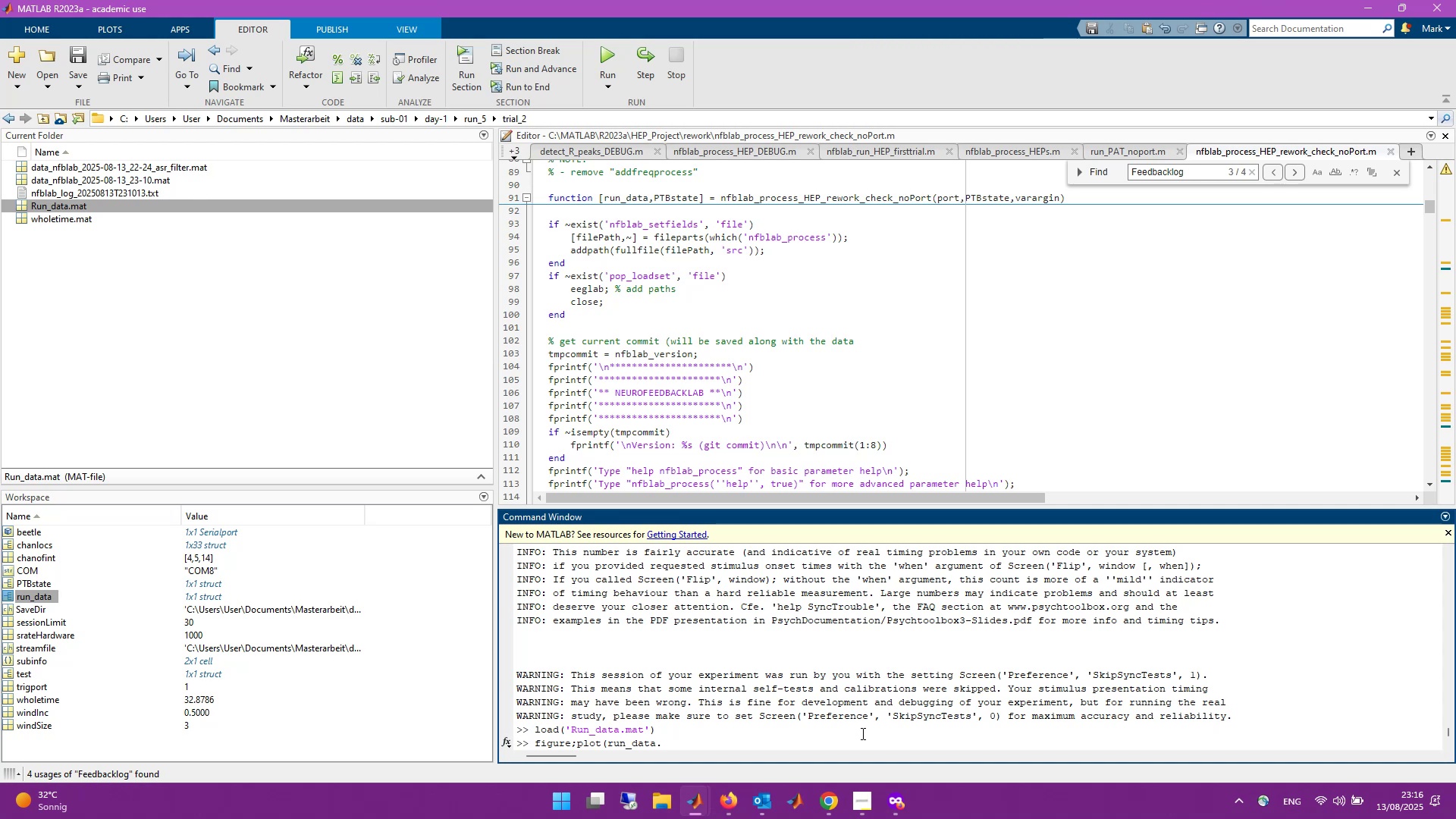 
key(Alt+AltLeft)
 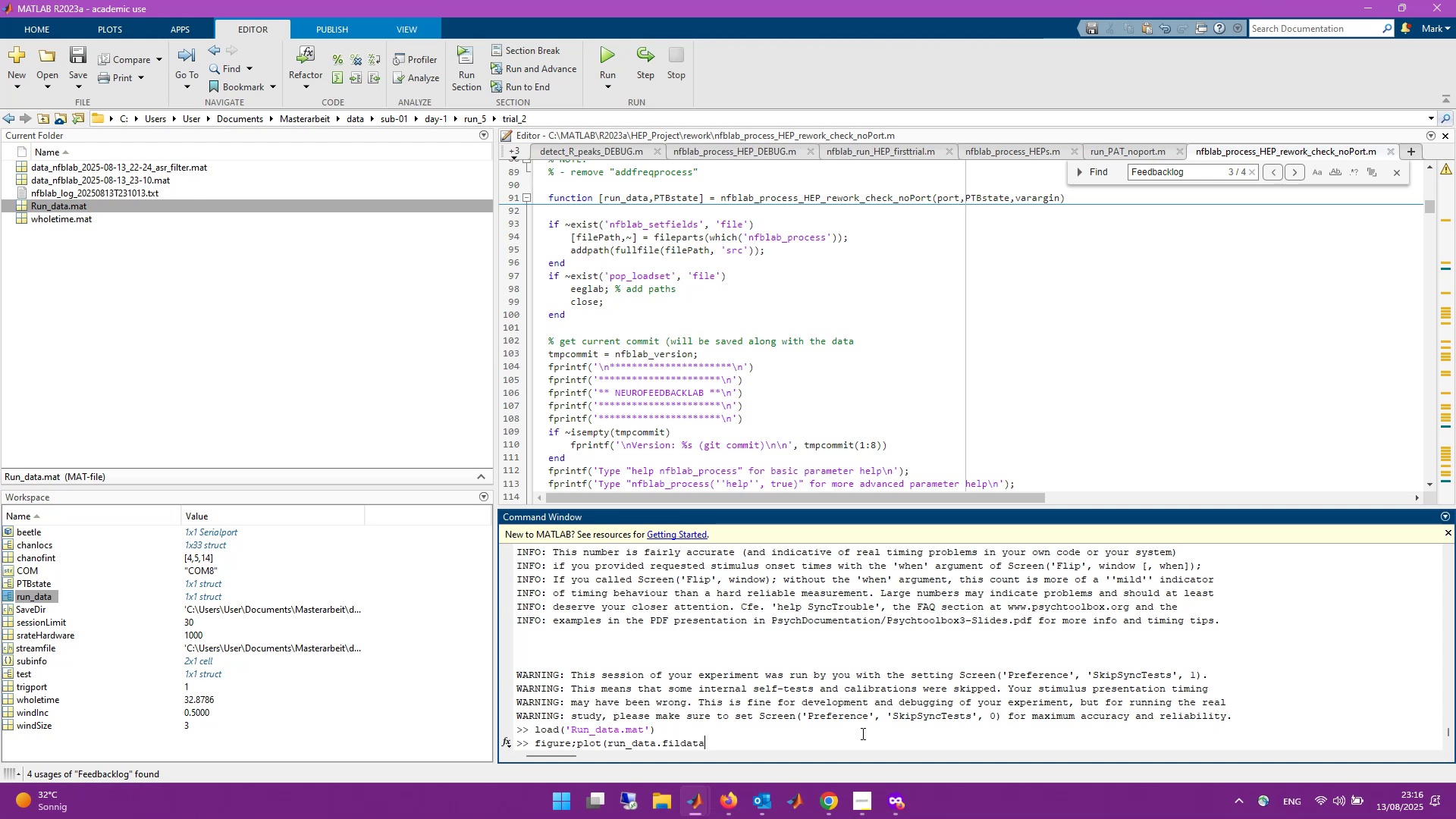 
key(Tab)
key(Tab)
key(Backspace)
key(Backspace)
key(Backspace)
key(Backspace)
type(t_data(33,:);)
key(Backspace)
type())
 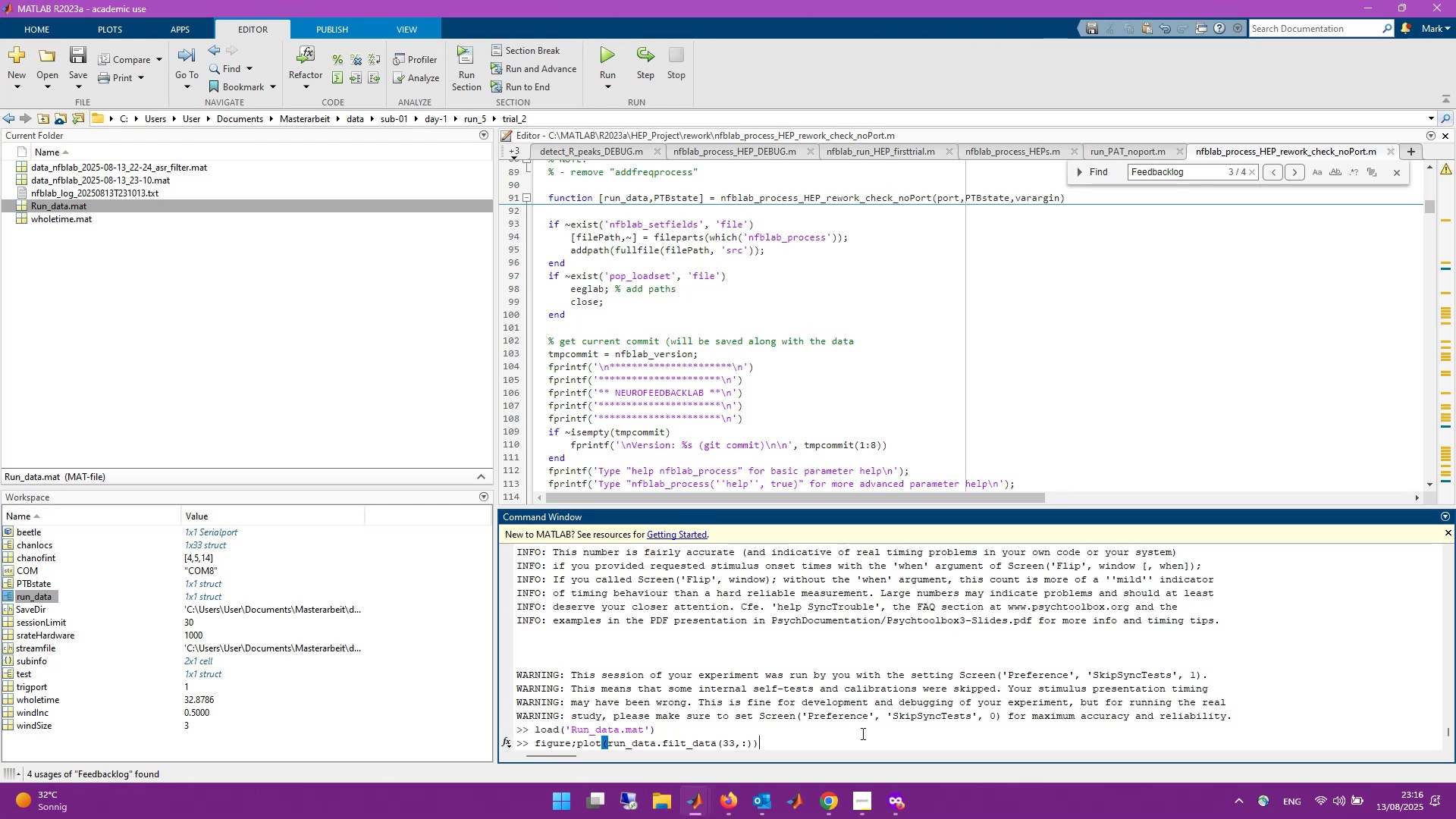 
hold_key(key=AltLeft, duration=0.35)
 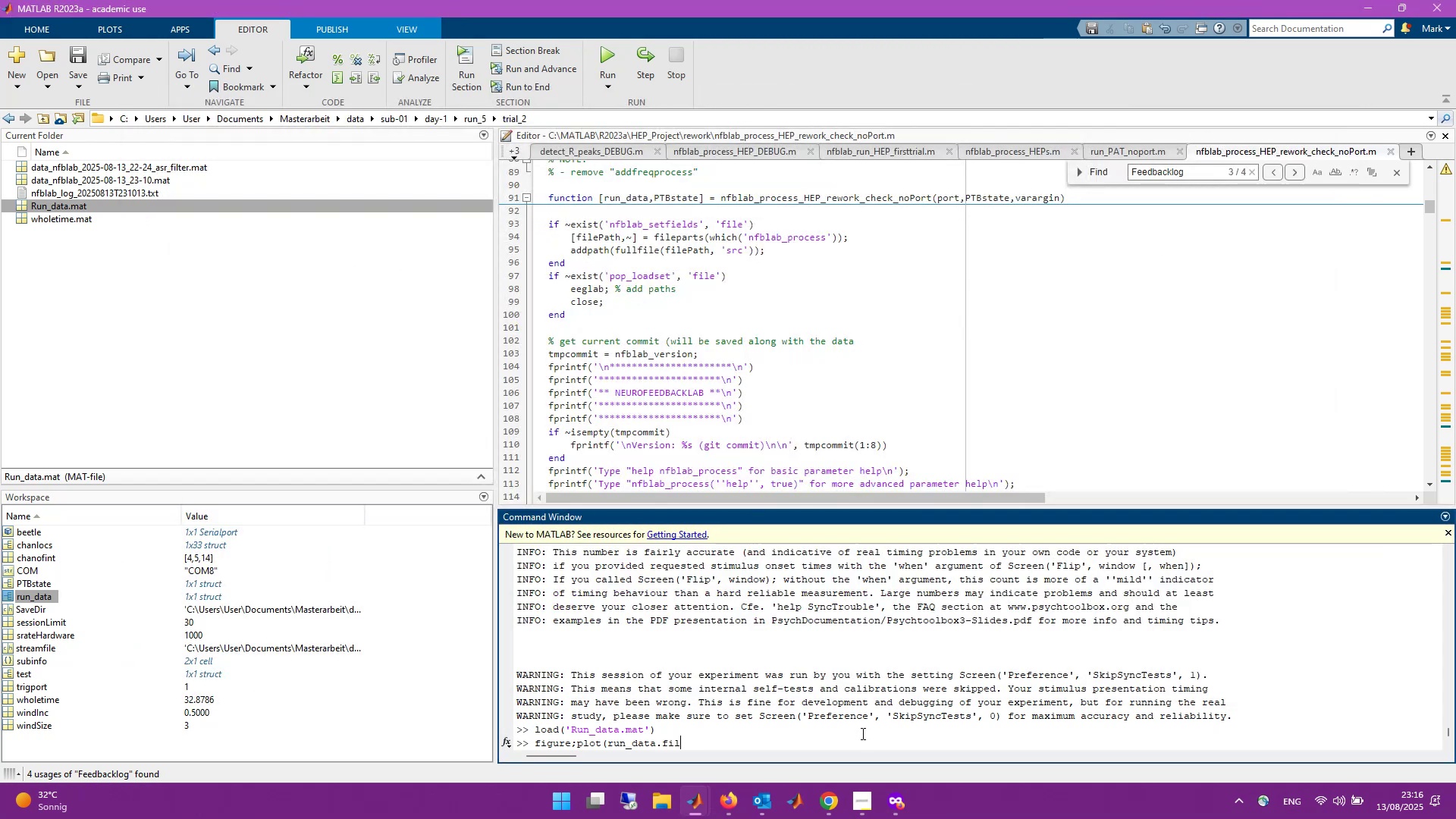 
key(Enter)
 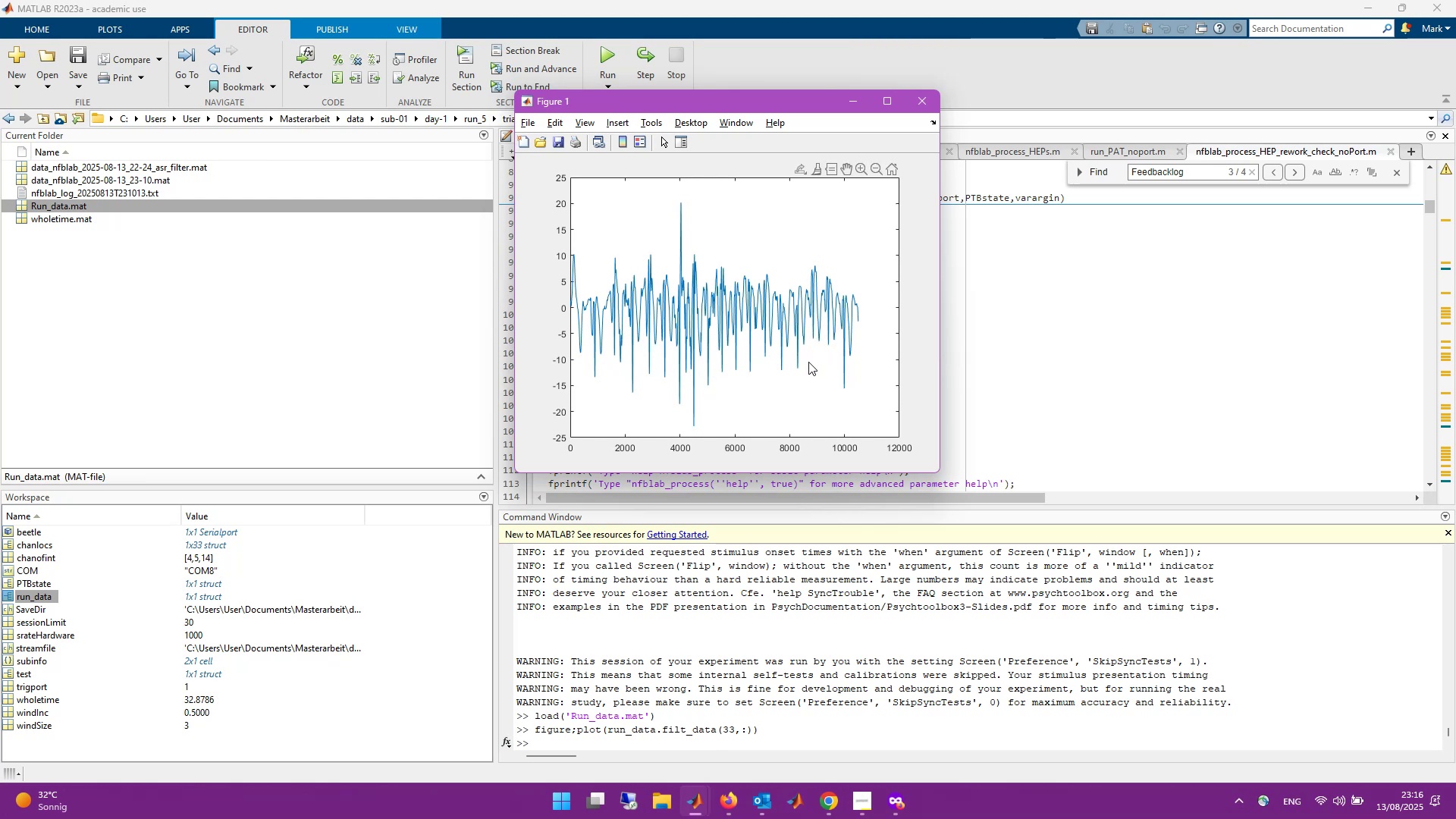 
wait(20.26)
 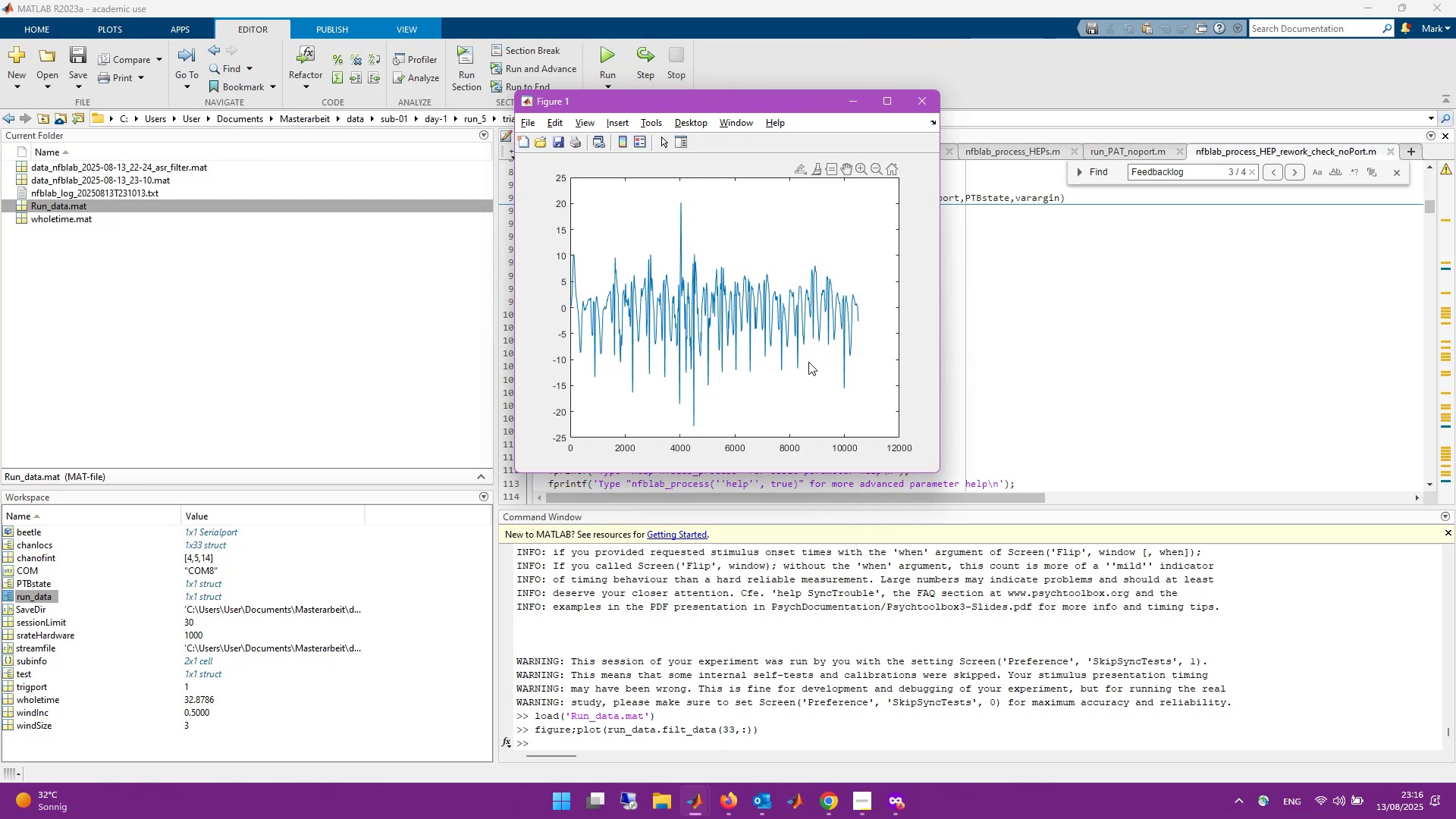 
double_click([47, 220])
 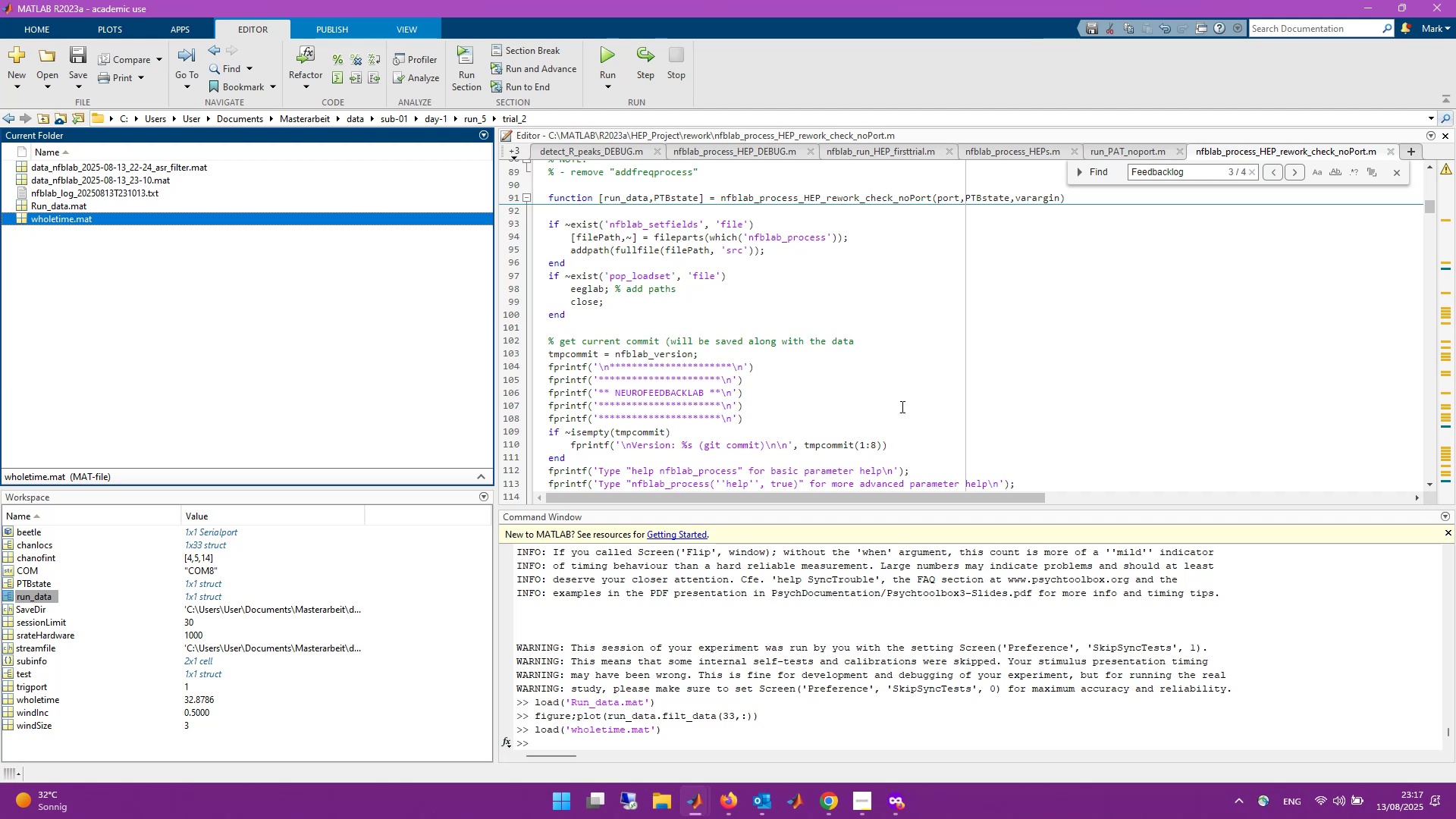 
wait(27.29)
 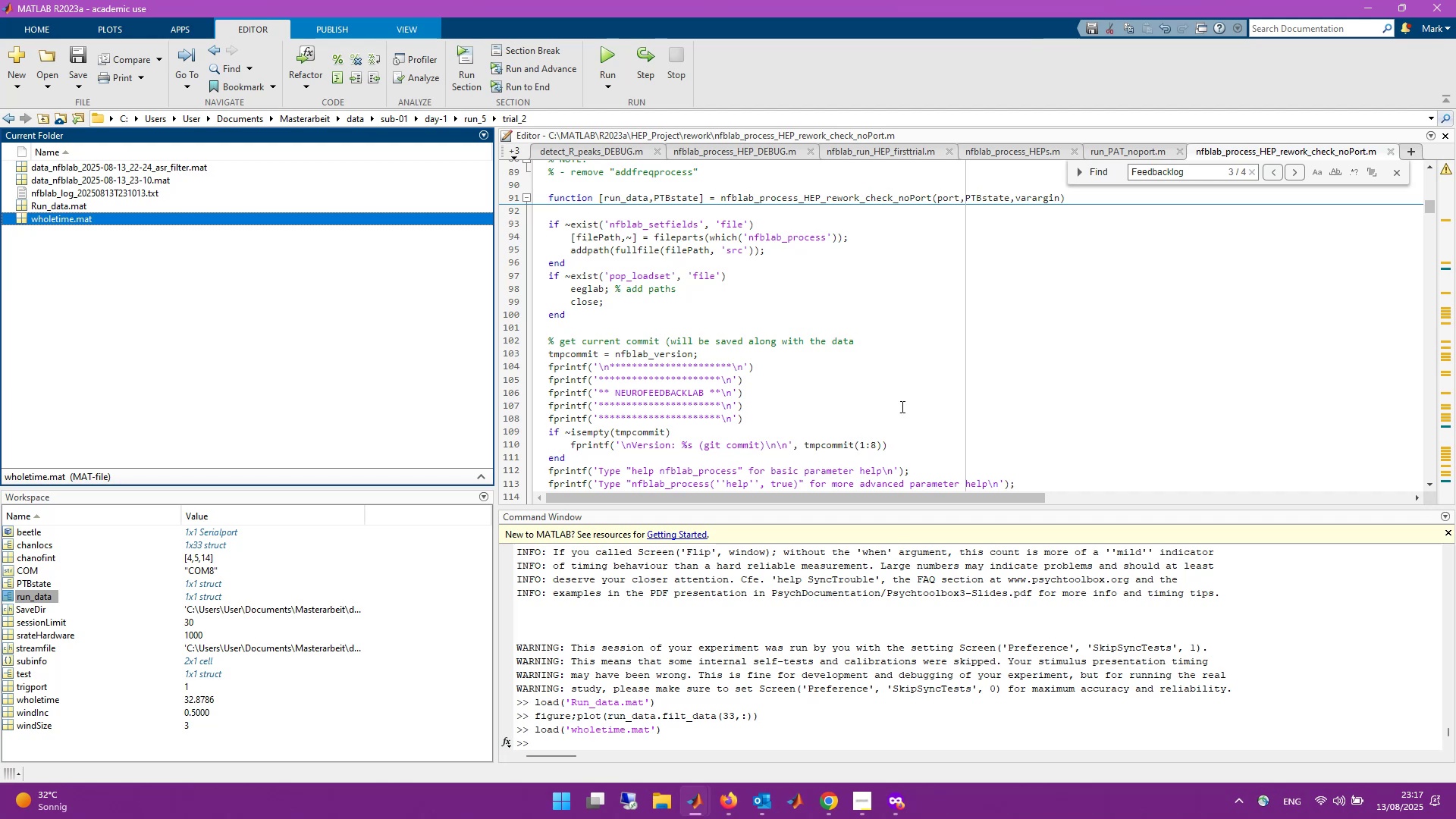 
double_click([46, 597])
 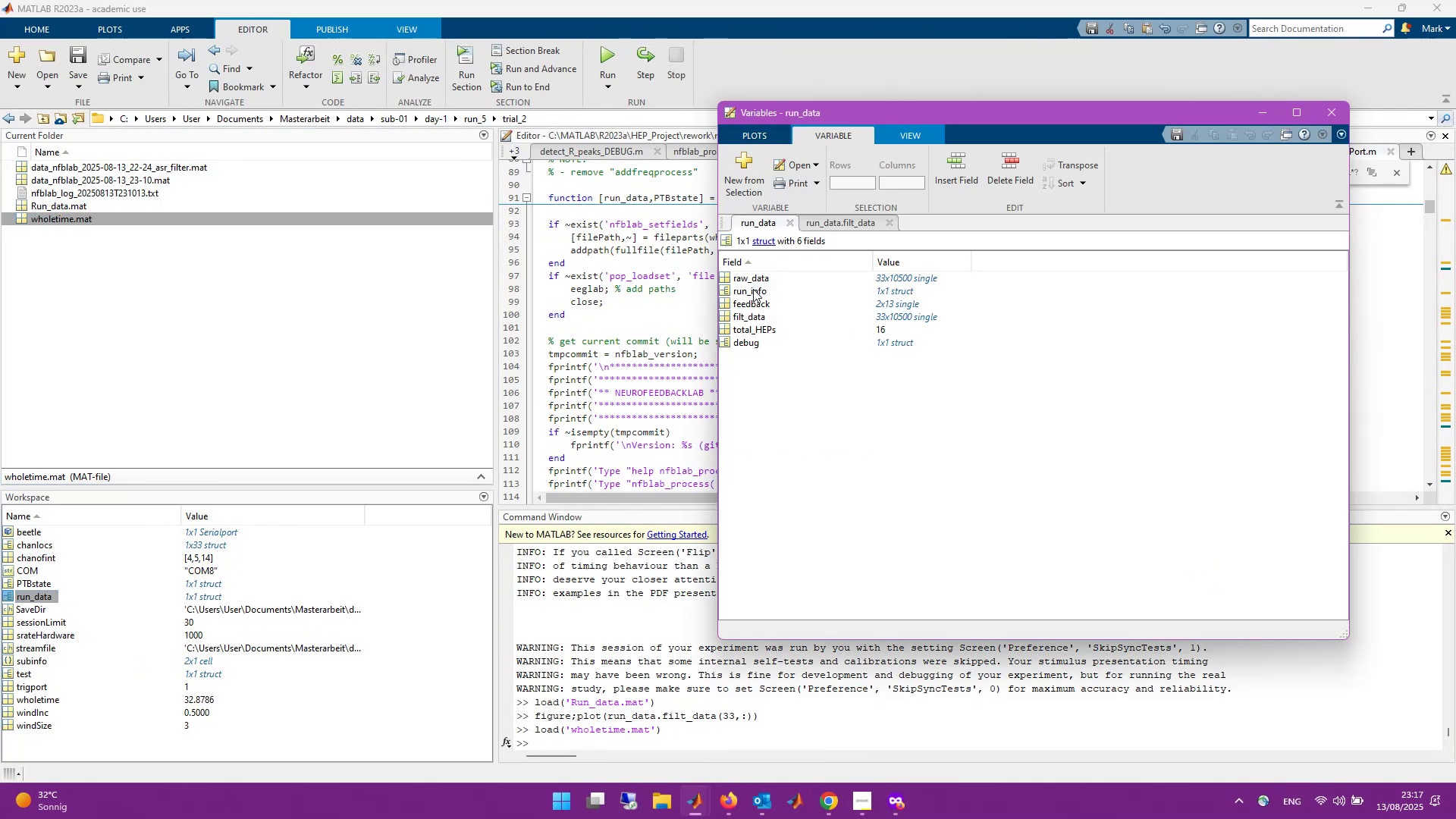 
double_click([753, 316])
 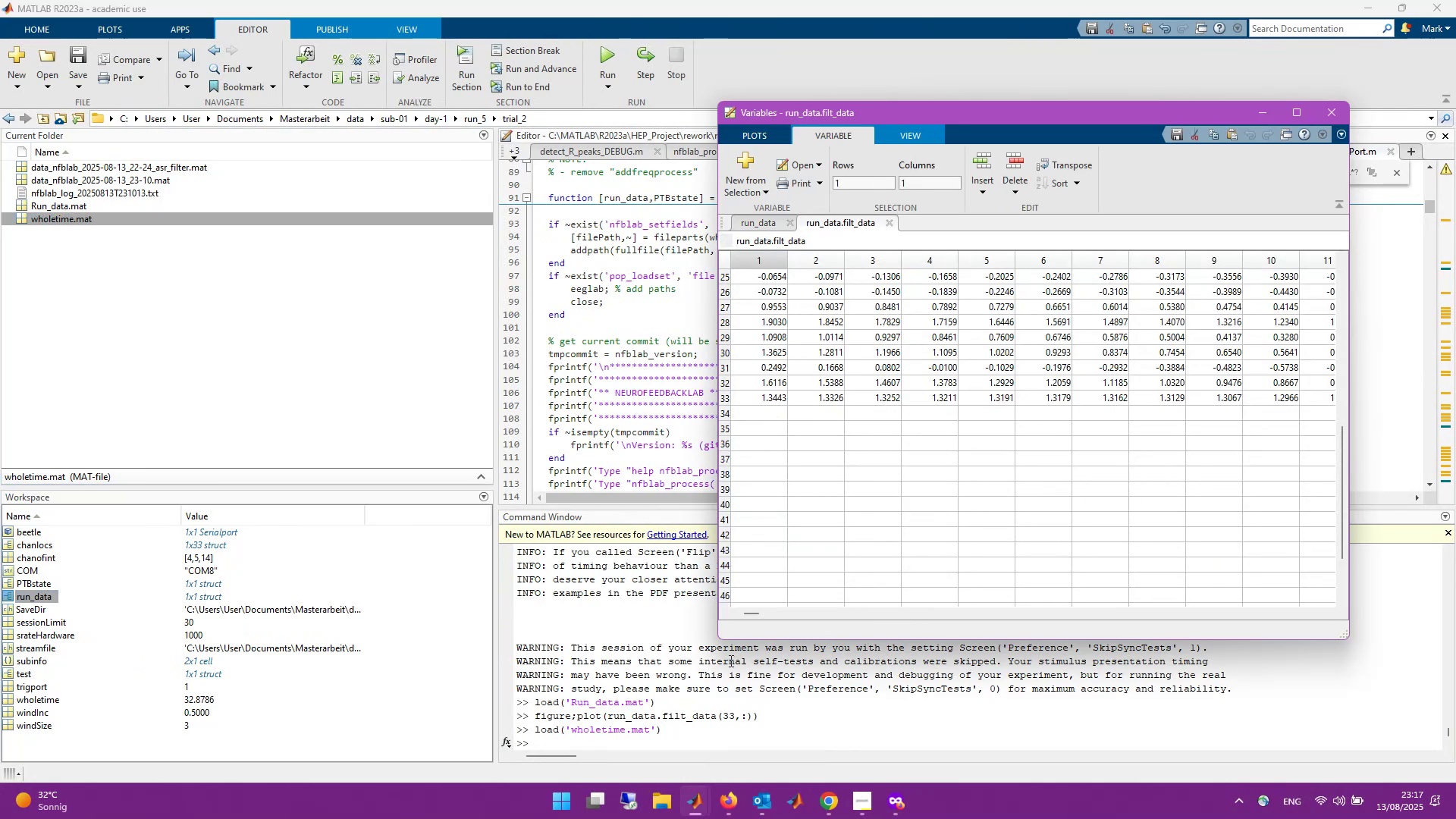 
left_click_drag(start_coordinate=[752, 612], to_coordinate=[848, 612])
 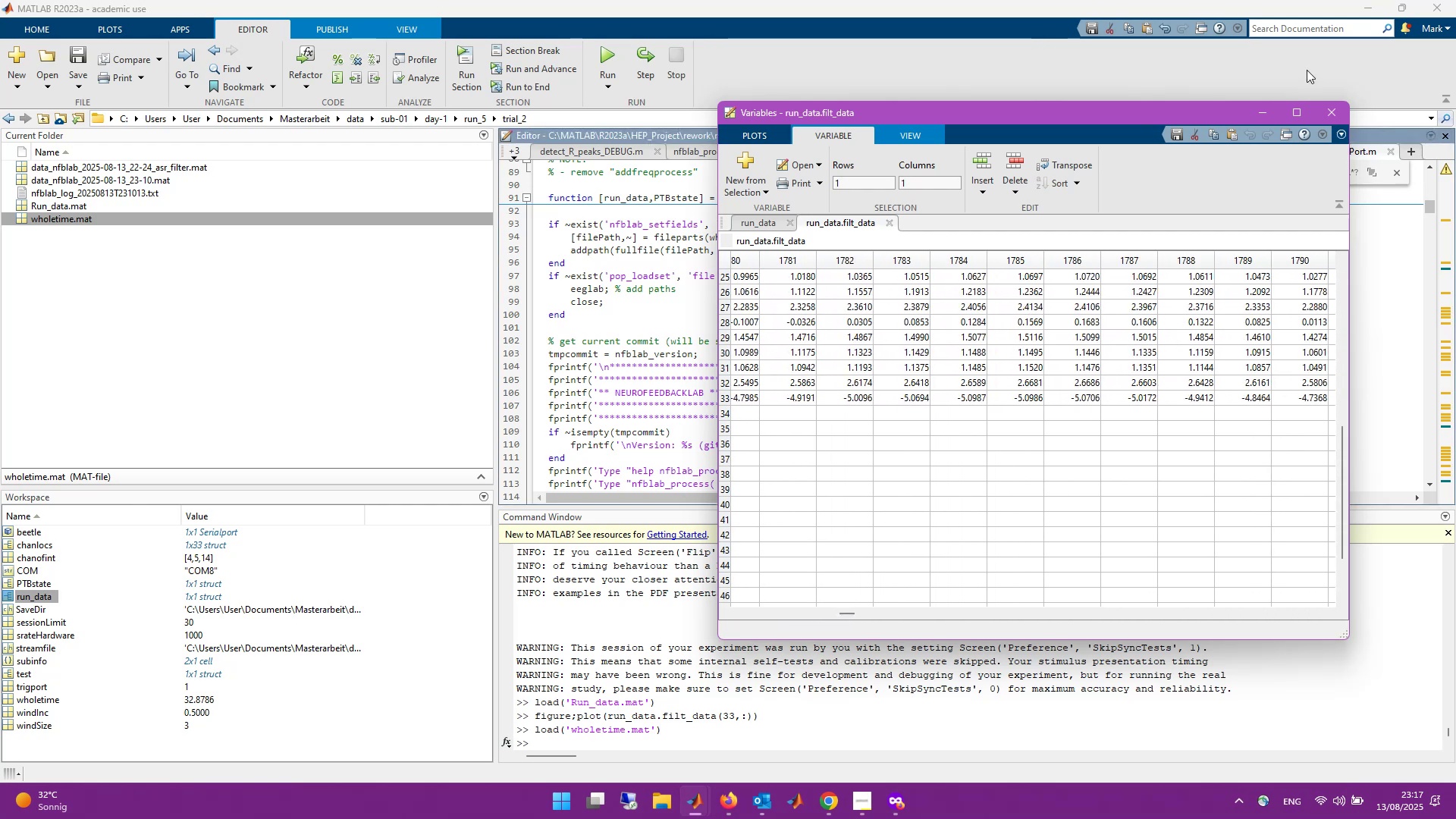 
left_click([1332, 111])
 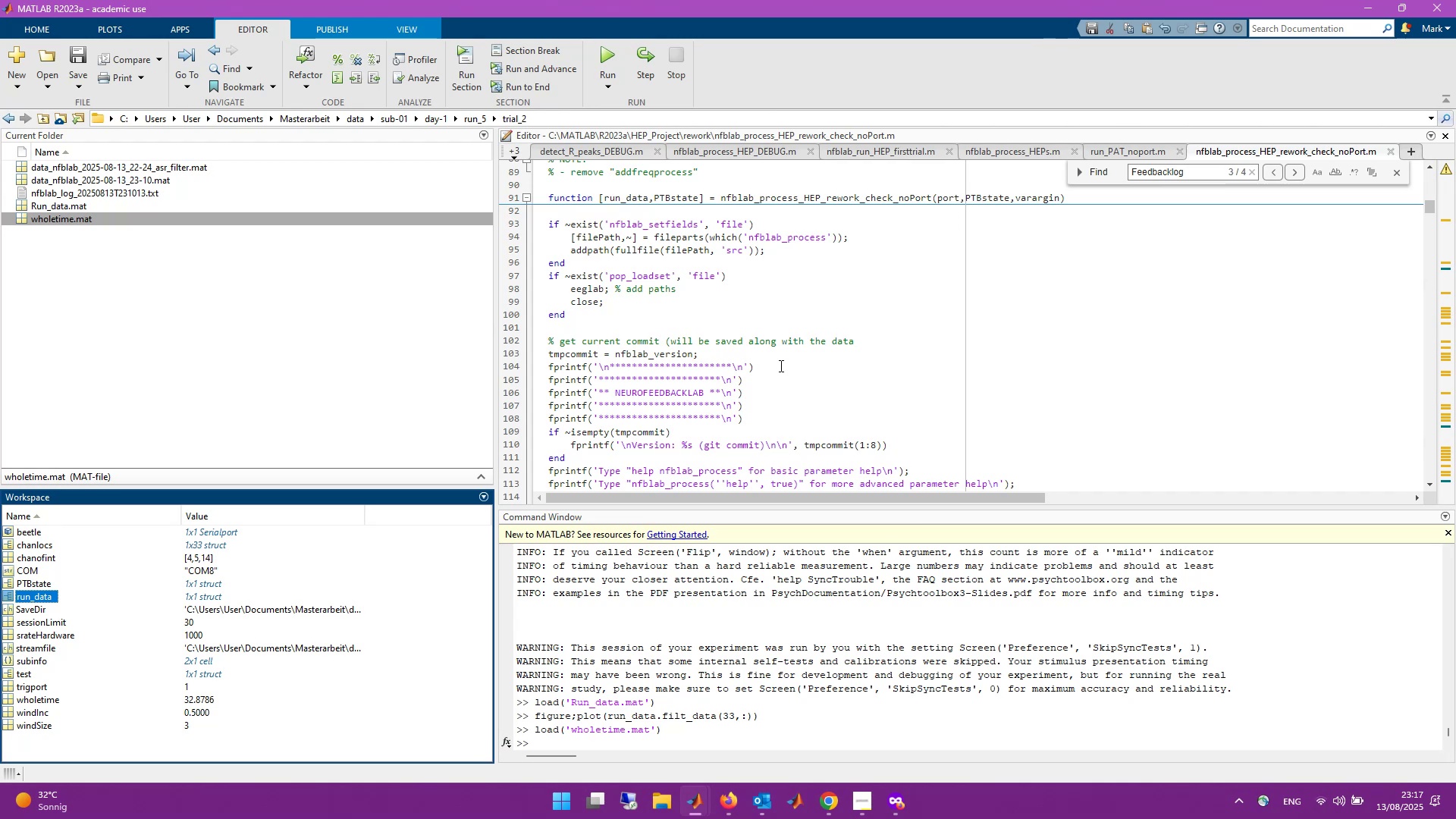 
wait(11.86)
 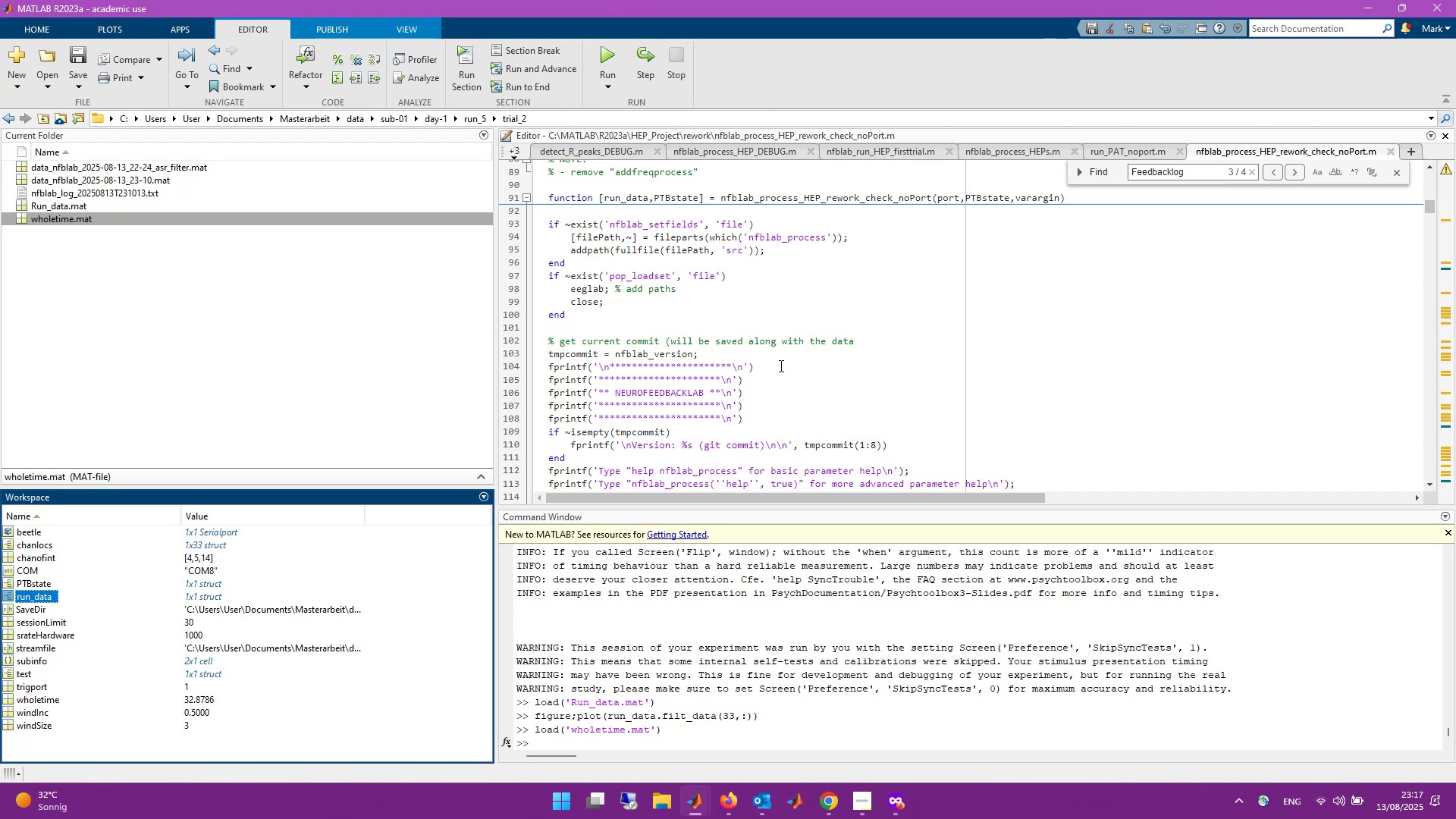 
scroll: coordinate [833, 358], scroll_direction: down, amount: 3.0
 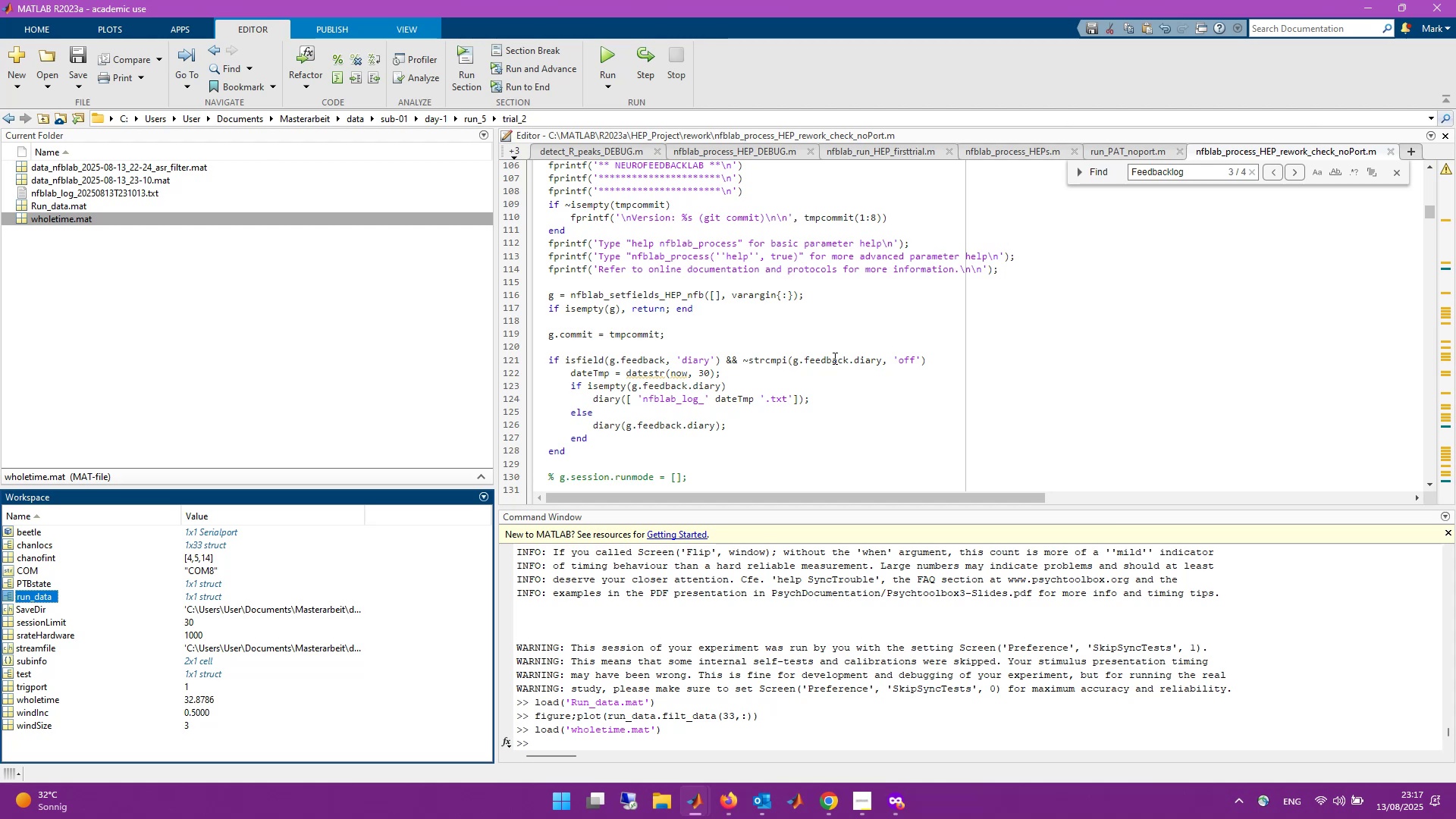 
scroll: coordinate [834, 358], scroll_direction: up, amount: 24.0
 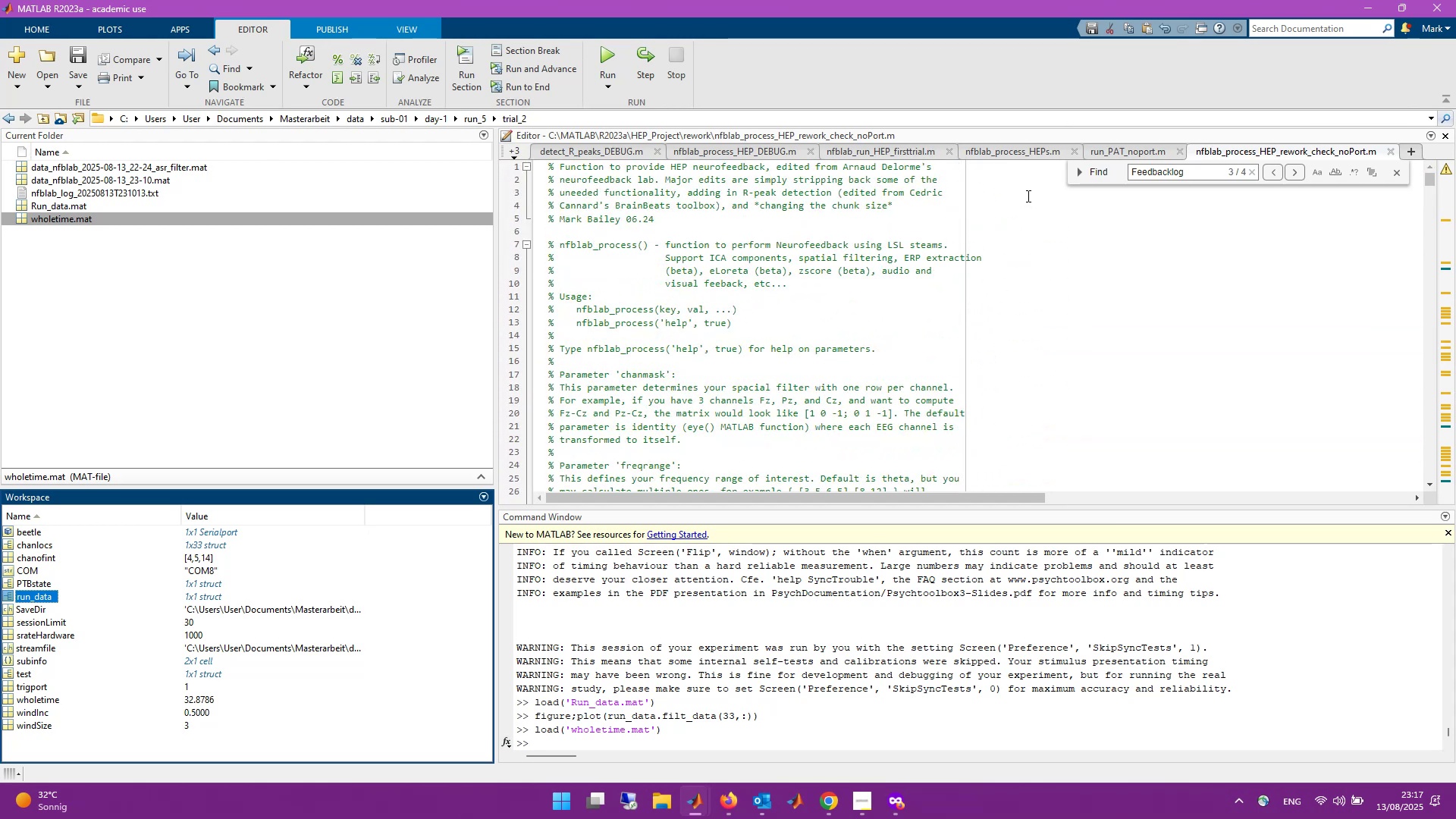 
scroll: coordinate [1002, 386], scroll_direction: down, amount: 21.0
 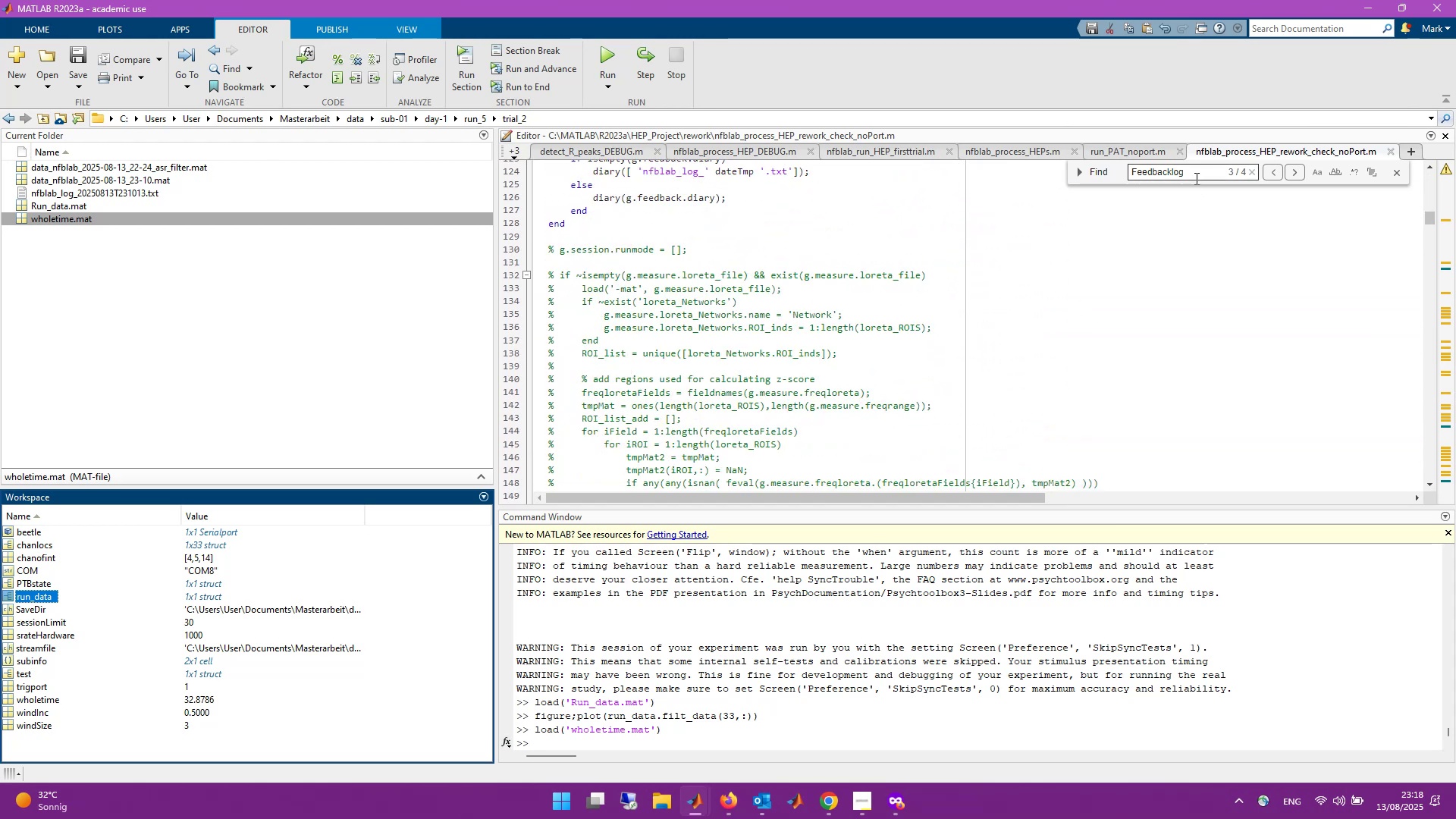 
double_click([1195, 178])
 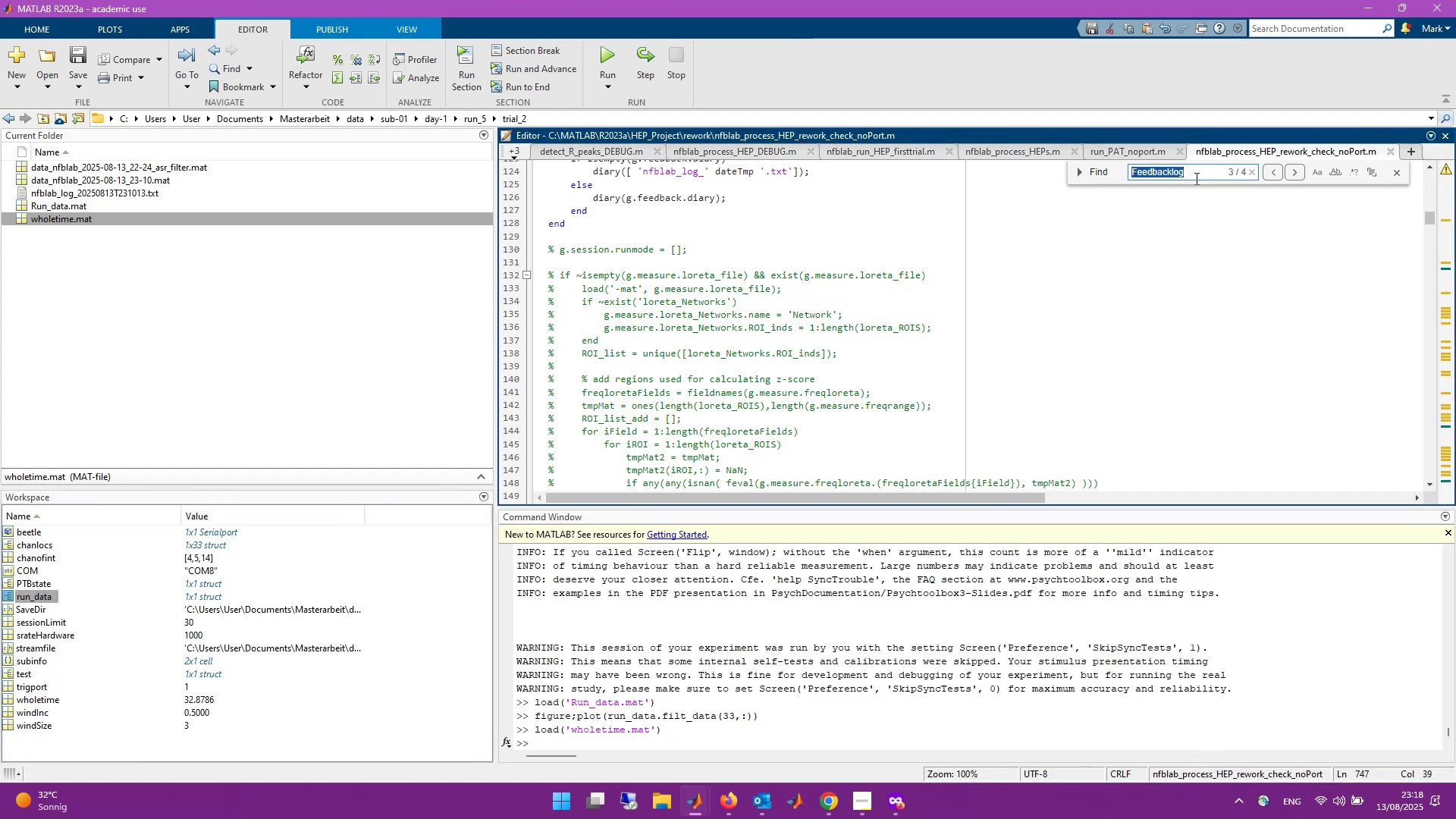 
type(reference)
 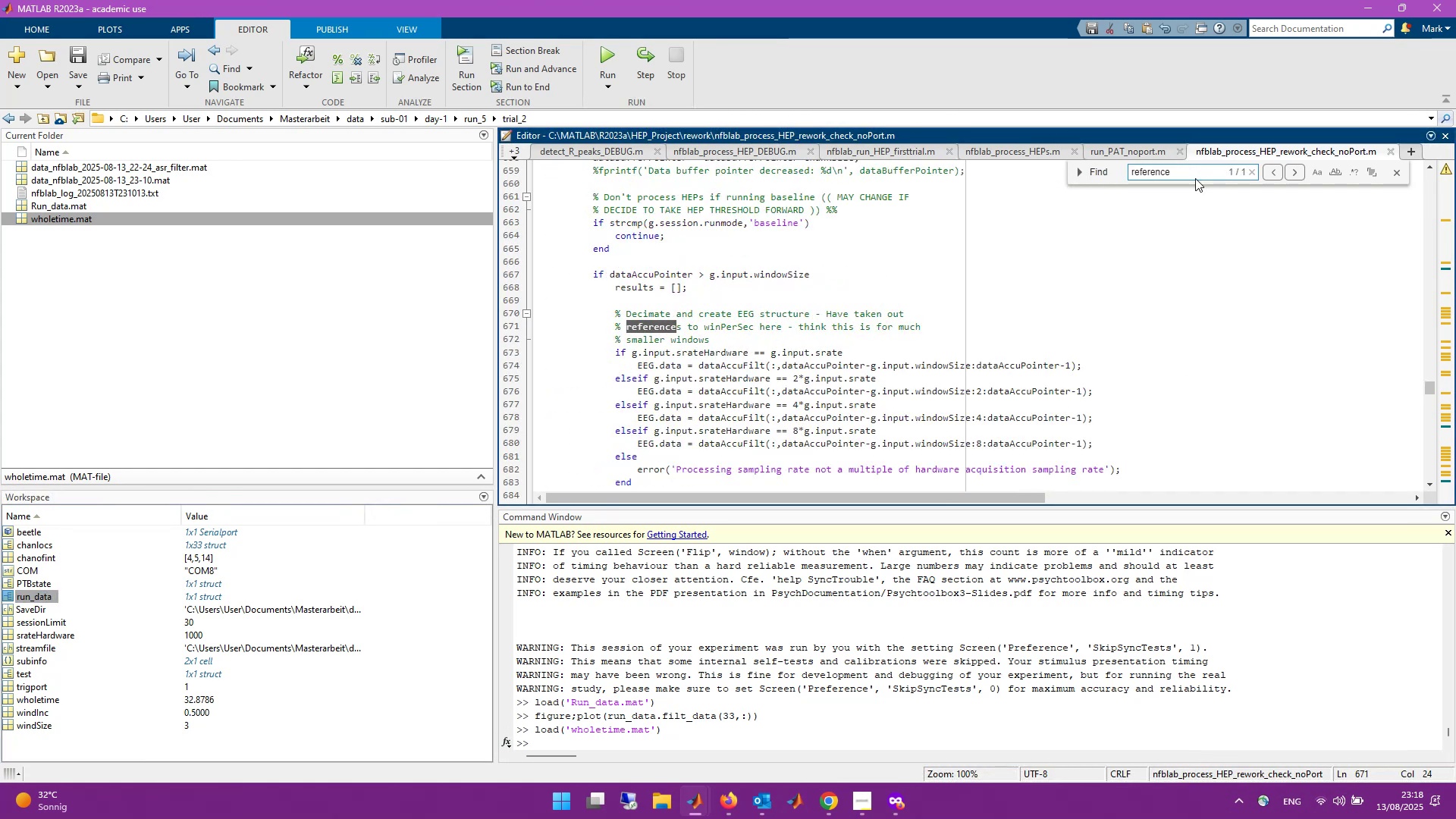 
key(Enter)
 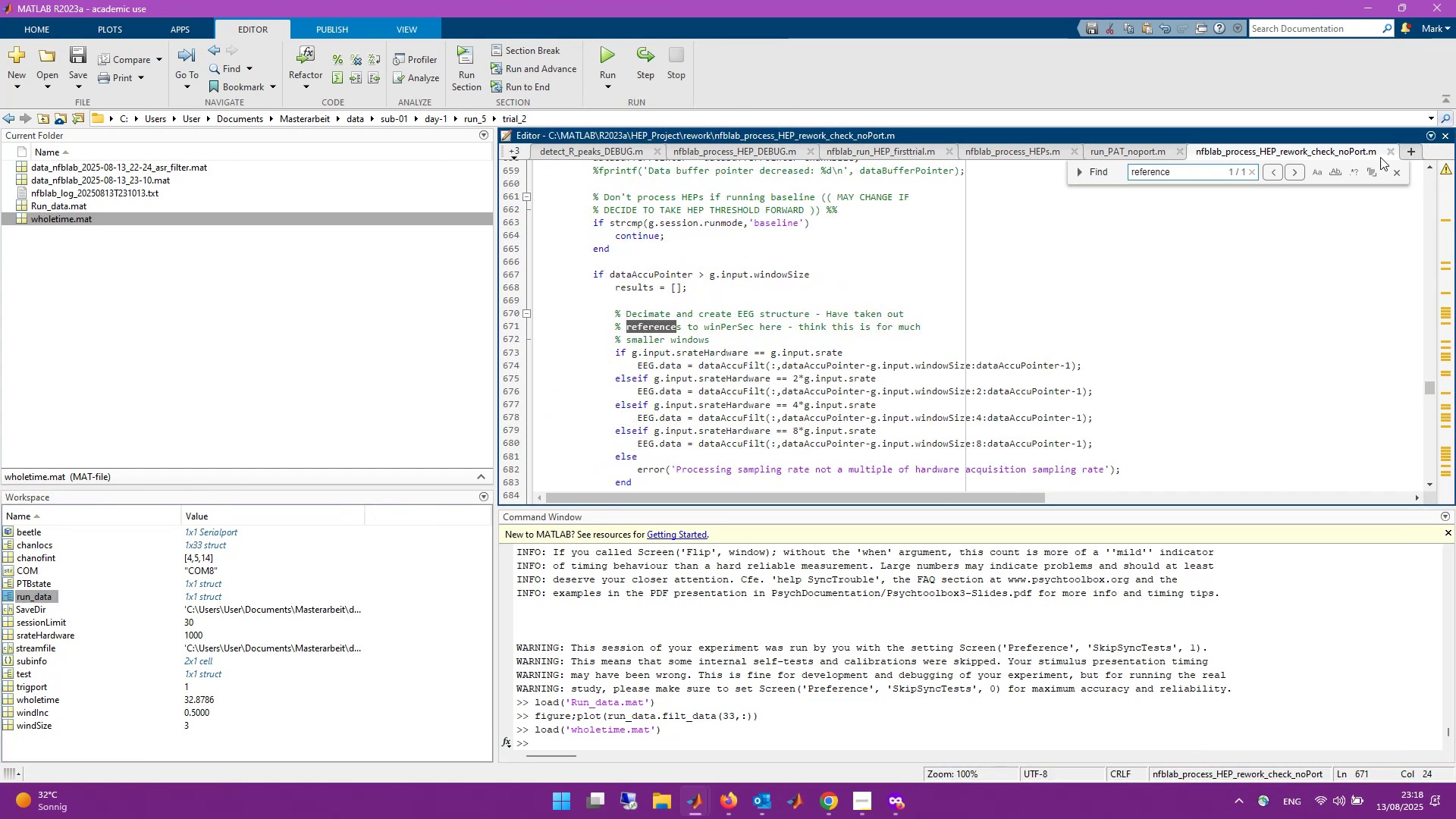 
left_click([1396, 177])
 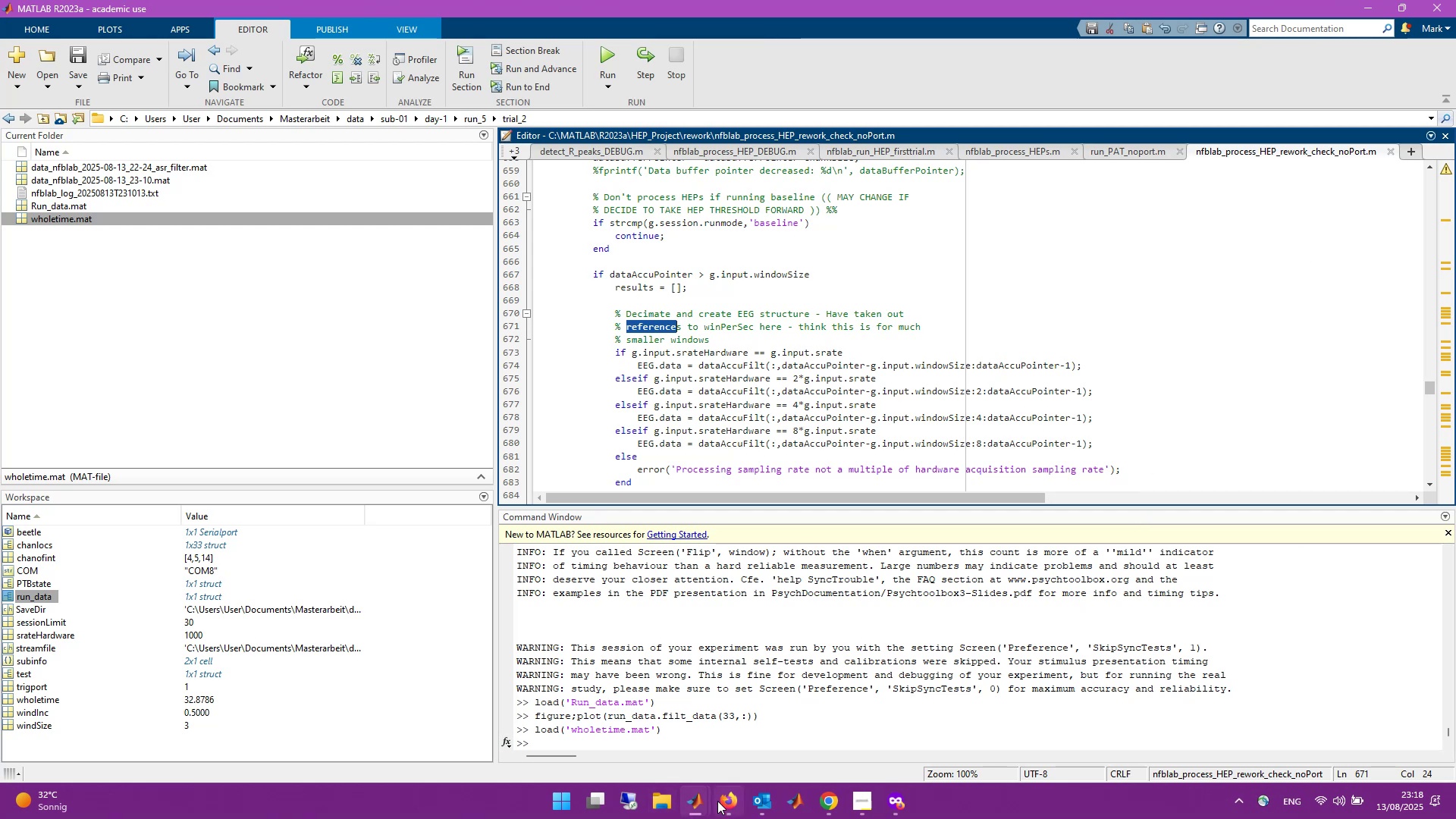 
wait(7.19)
 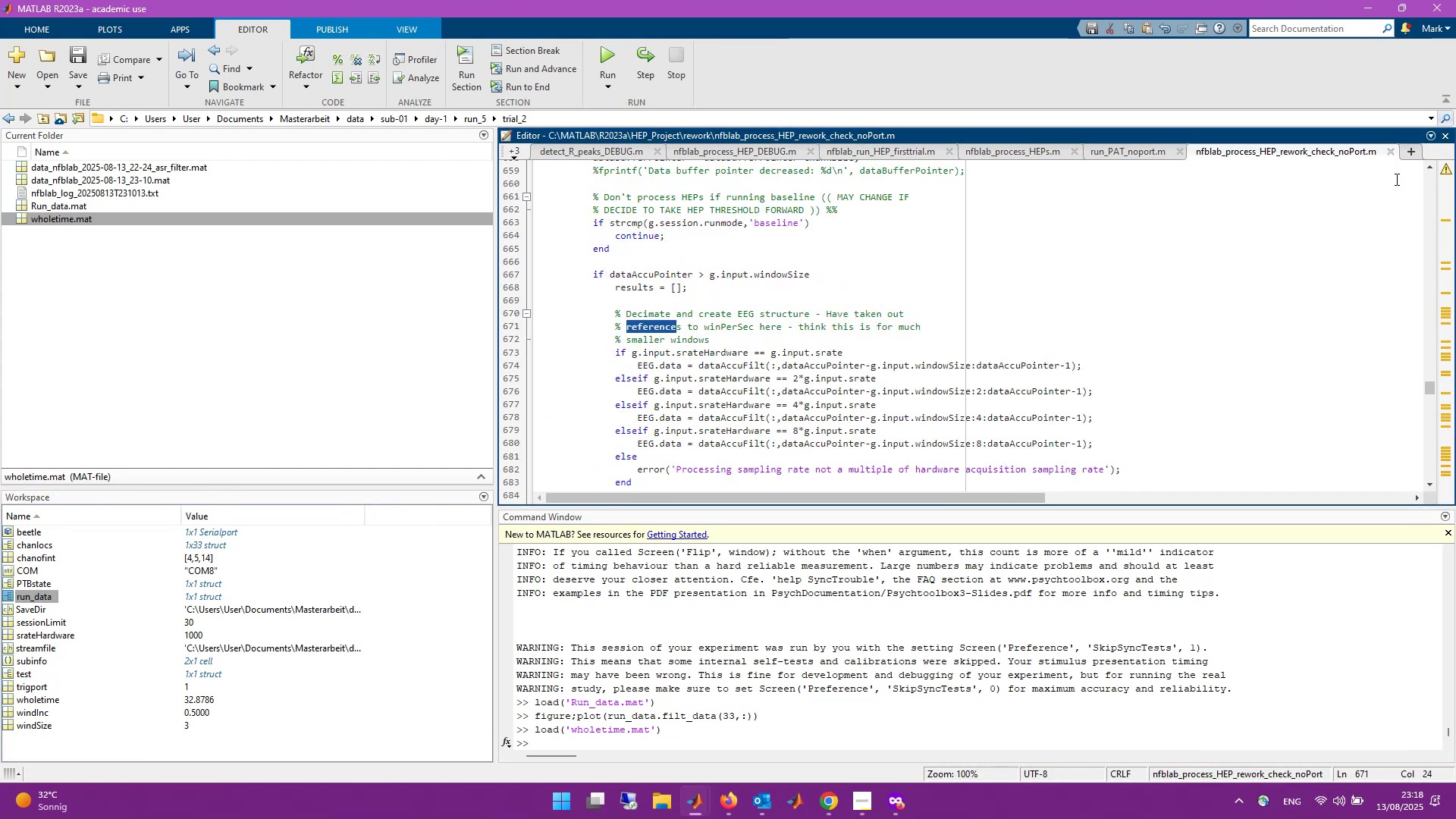 
left_click([738, 727])
 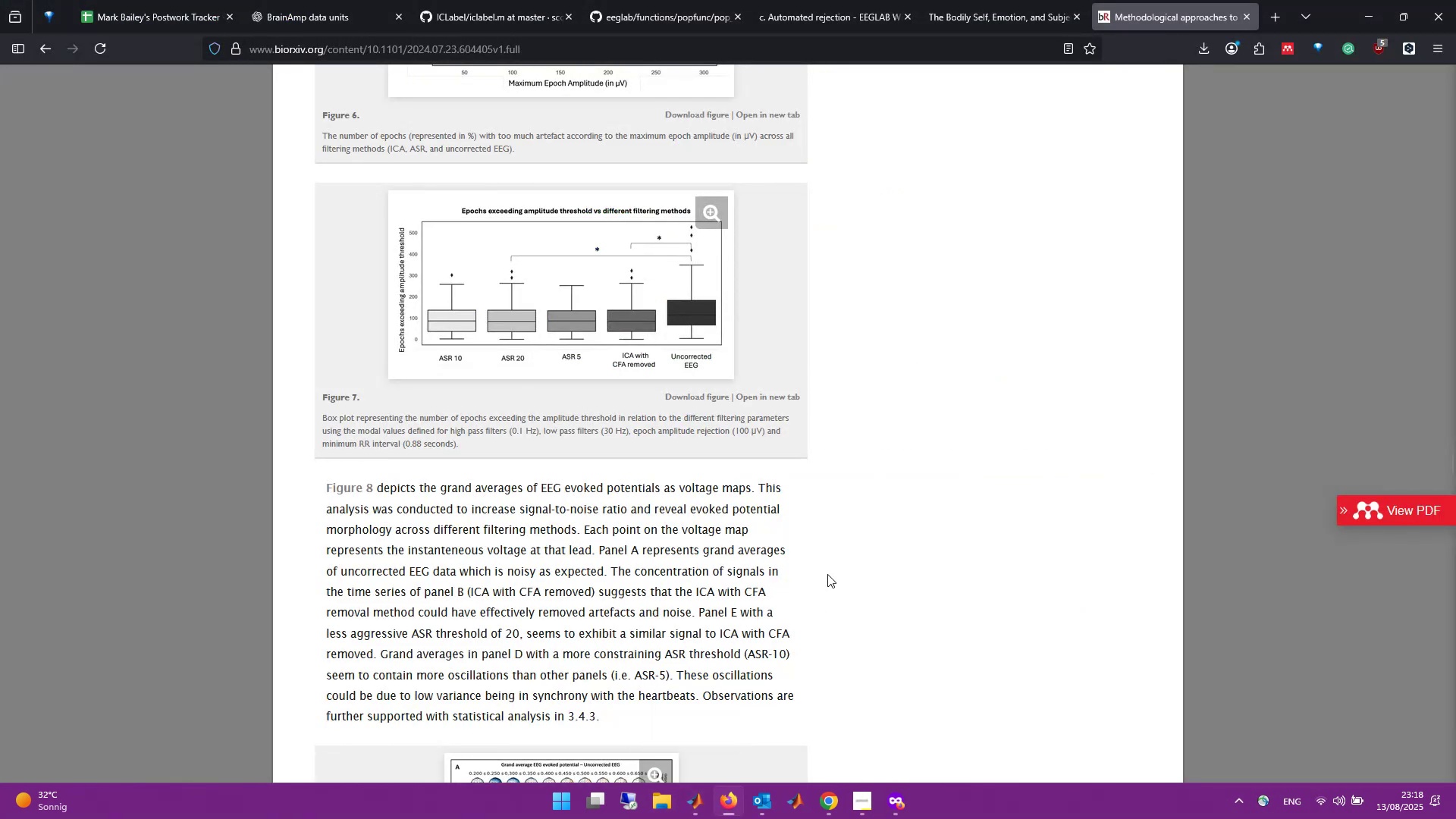 
left_click([844, 560])
 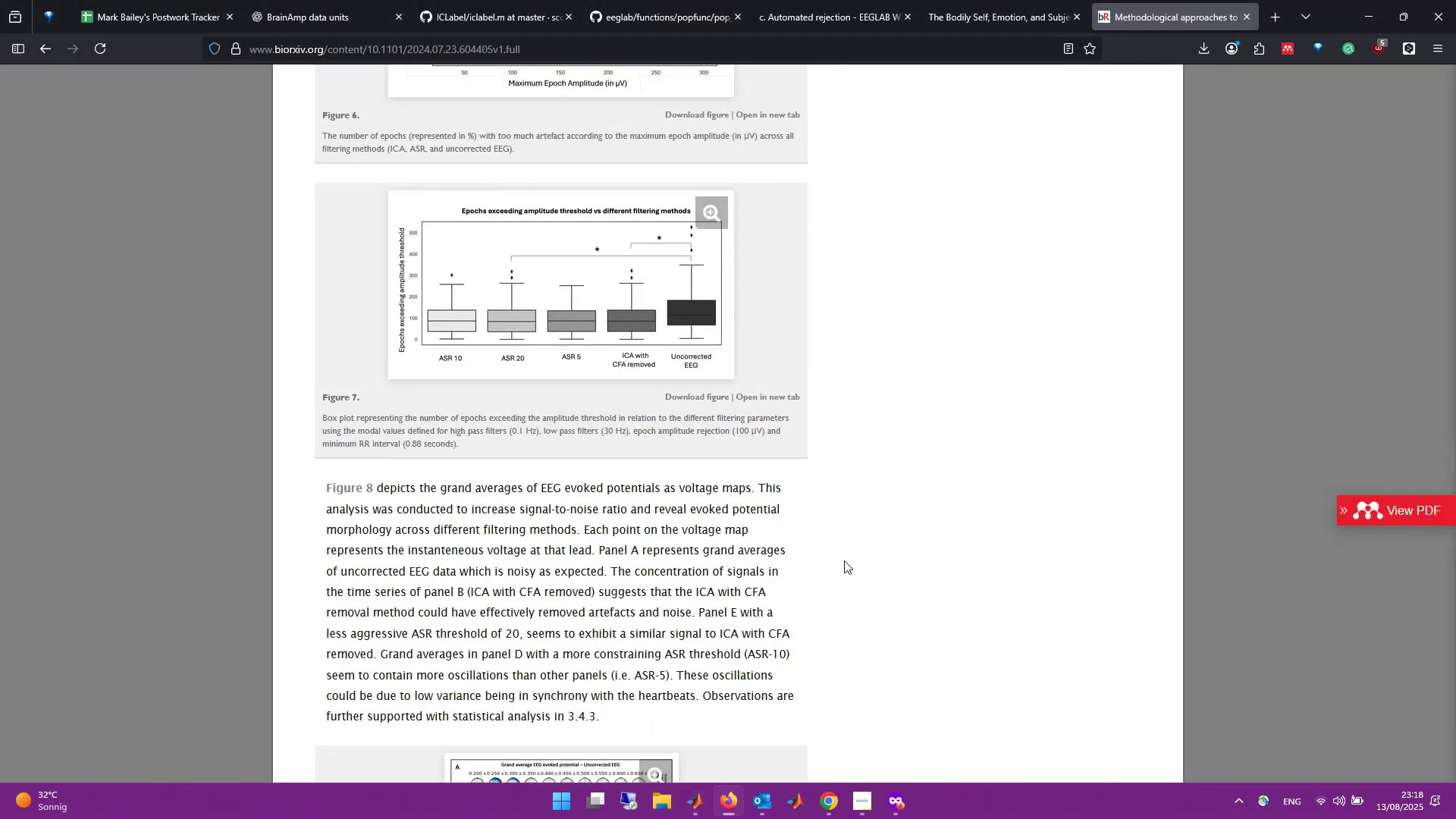 
key(Control+Shift+P)
 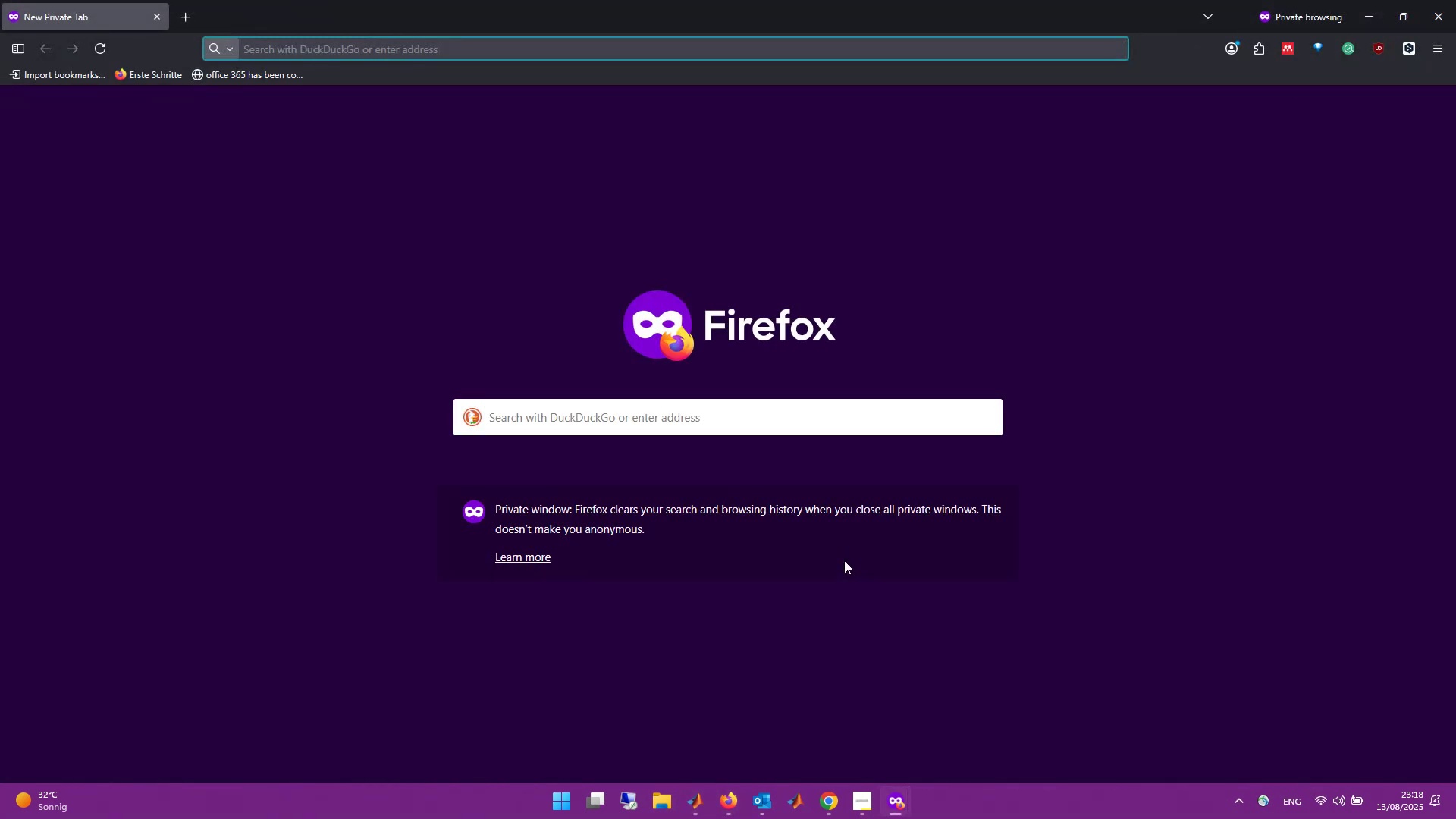 
type(bci )
 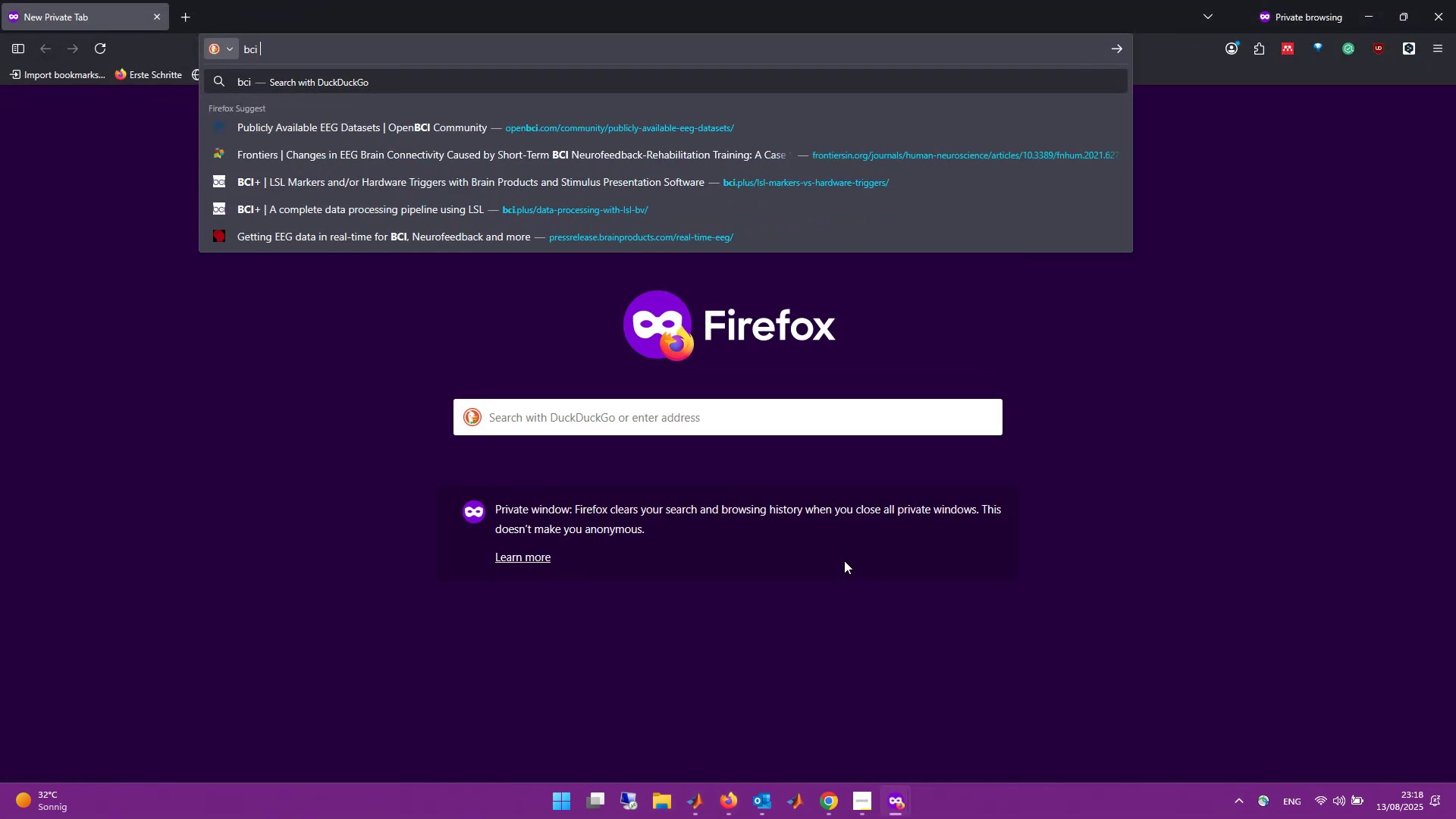 
key(Control+ControlLeft)
 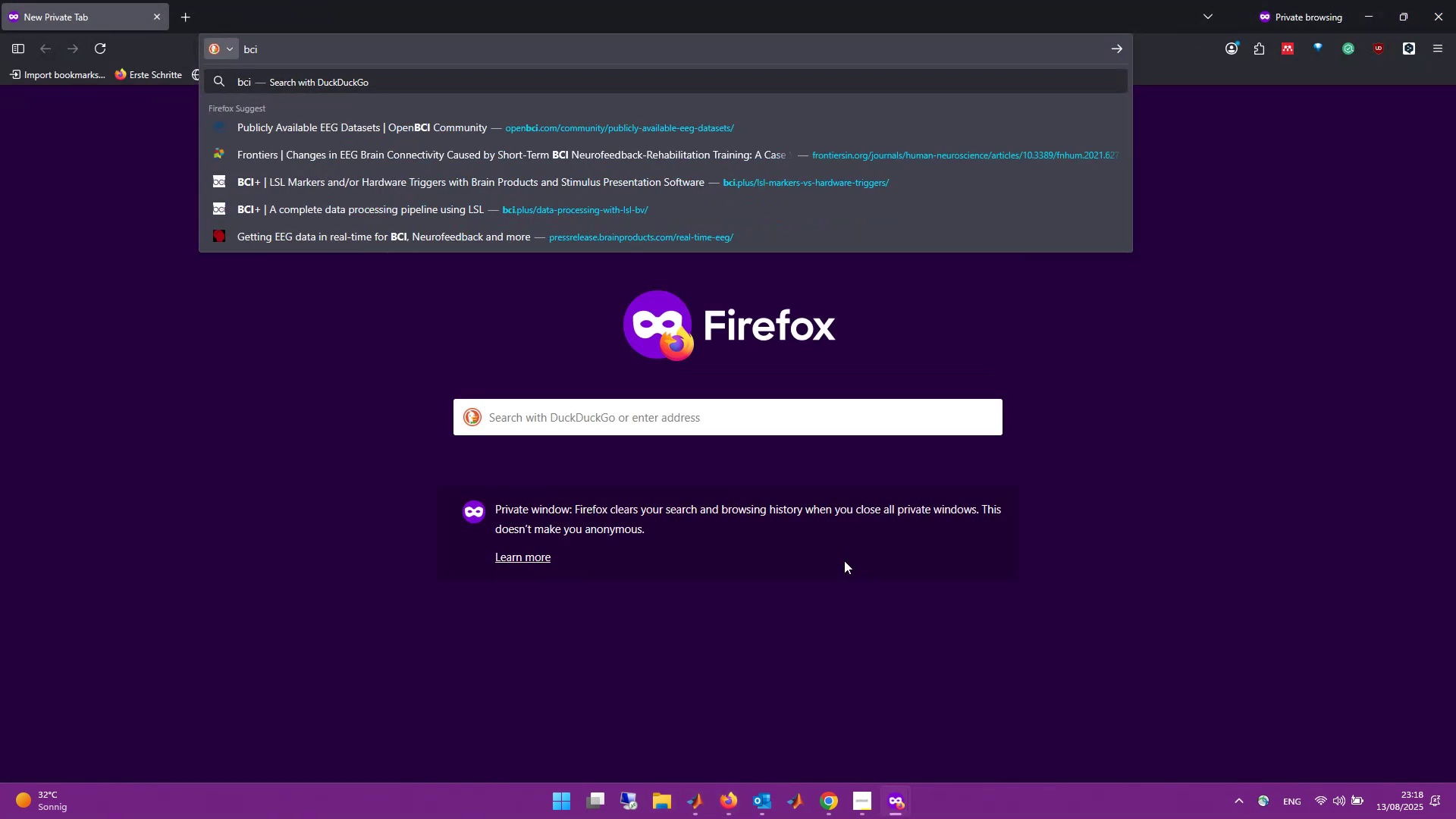 
key(Control+Backspace)
 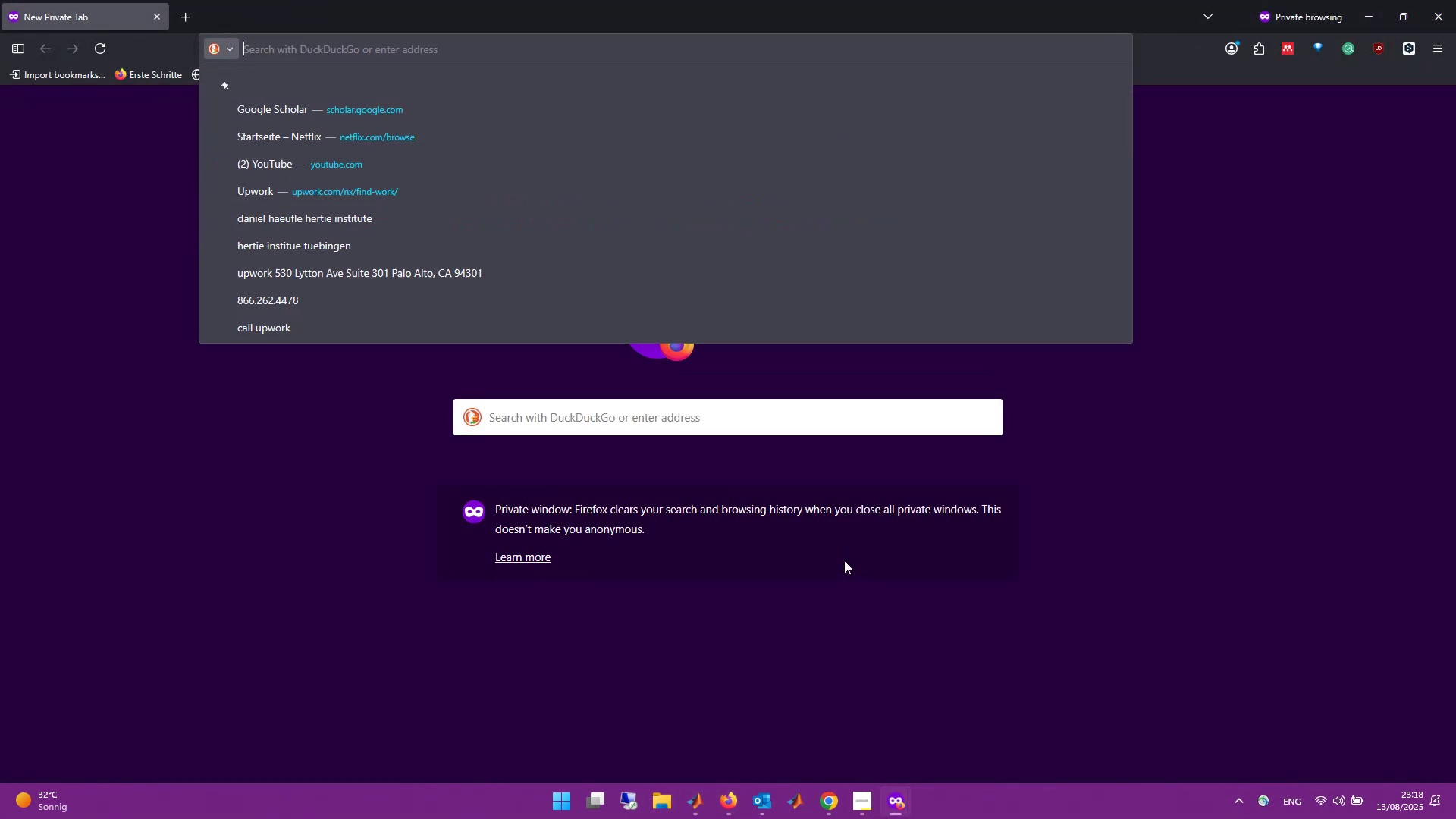 
type(eeg bcis ref)
key(Backspace)
type(er)
key(Backspace)
key(Backspace)
type(reference)
key(Backspace)
type(ing)
 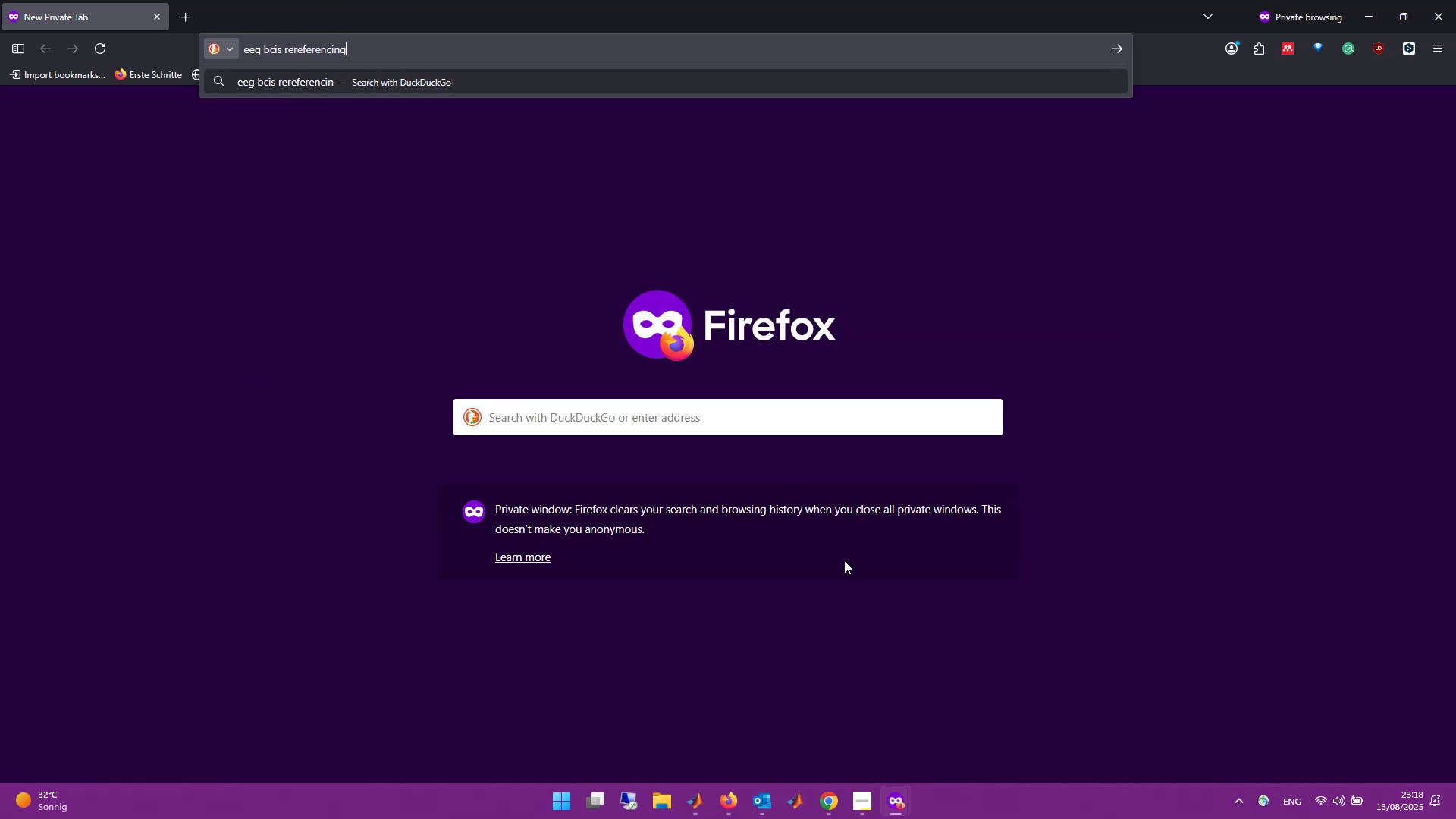 
key(Enter)
 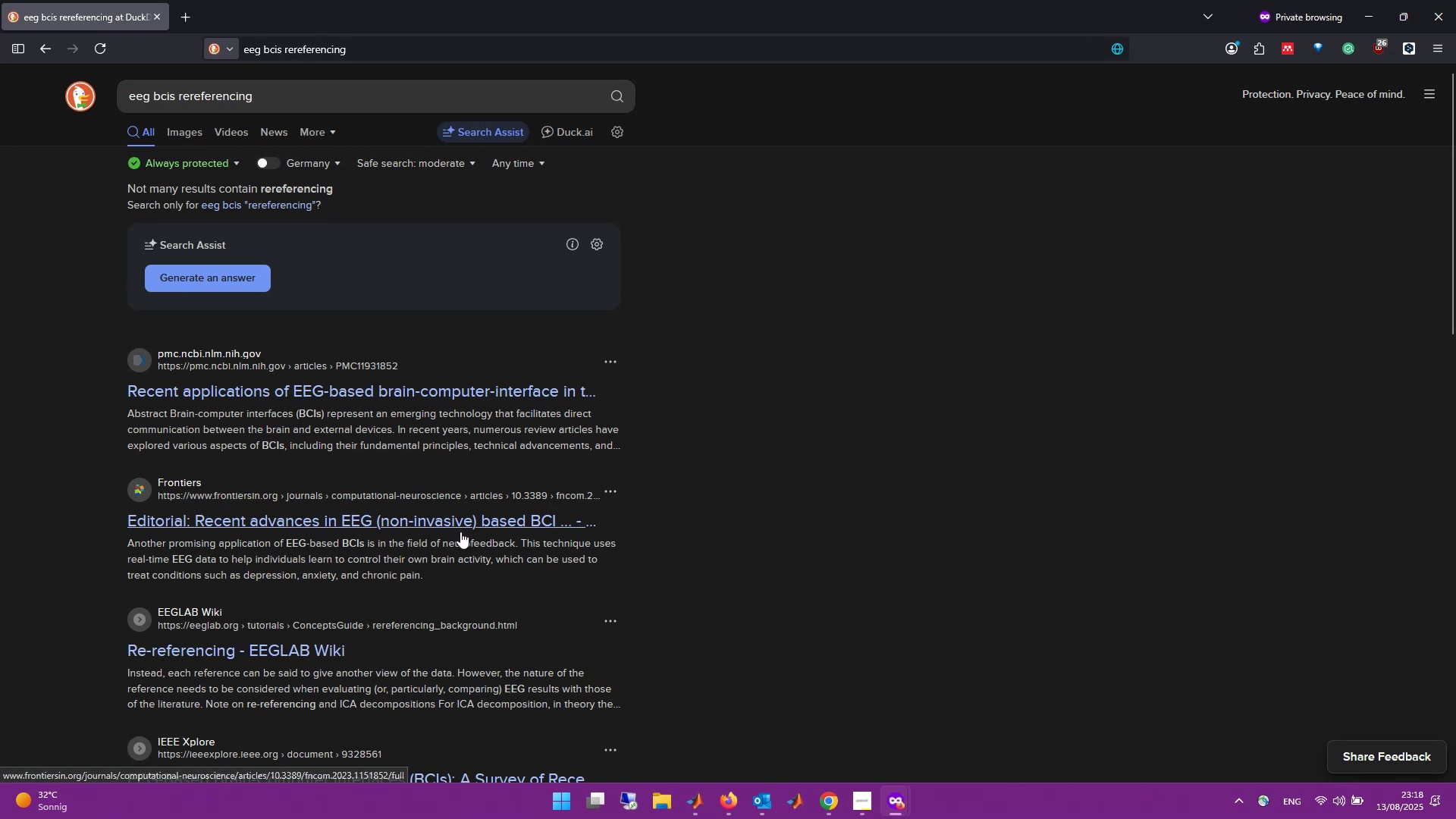 
wait(10.42)
 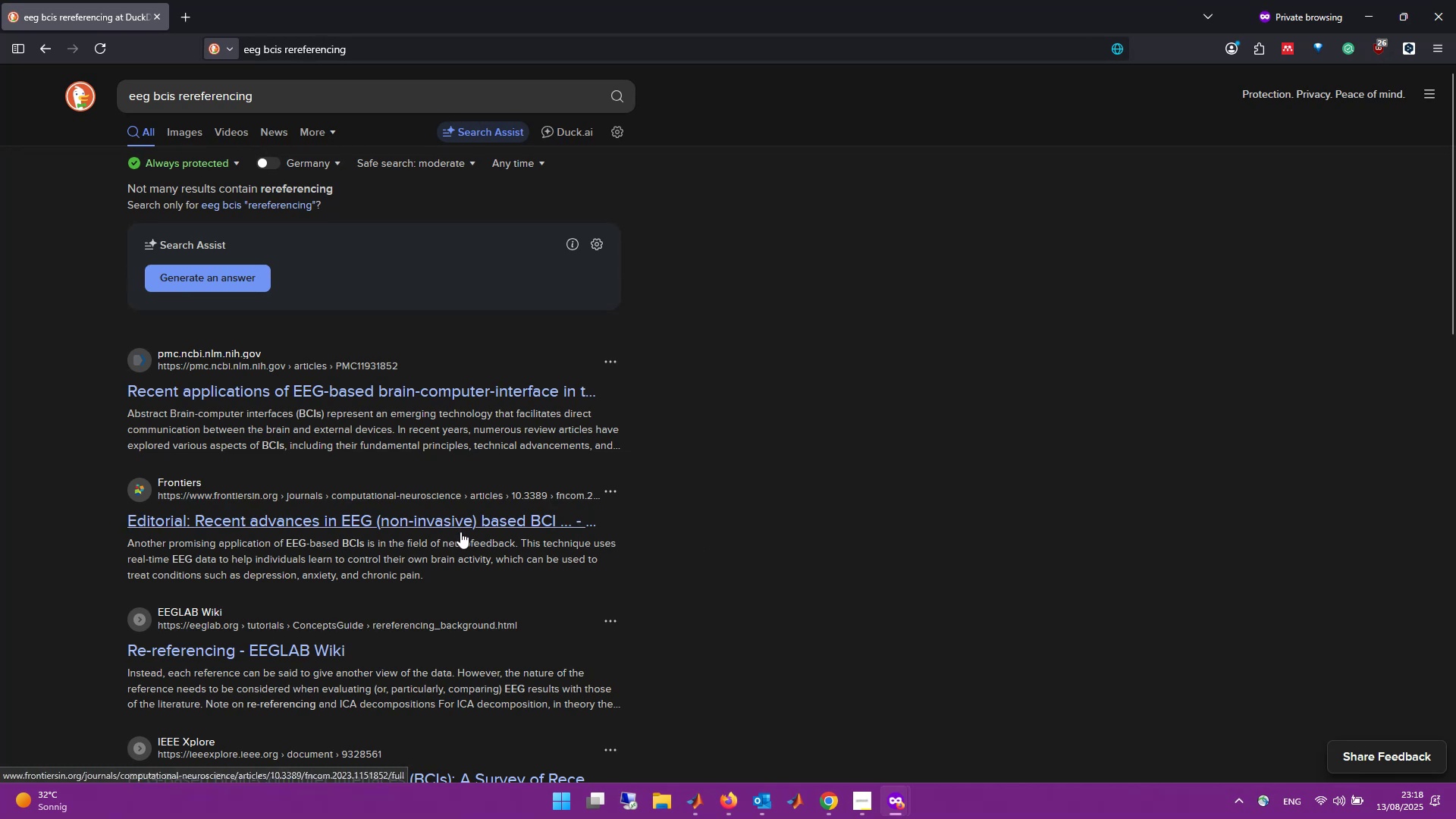 
left_click([479, 98])
 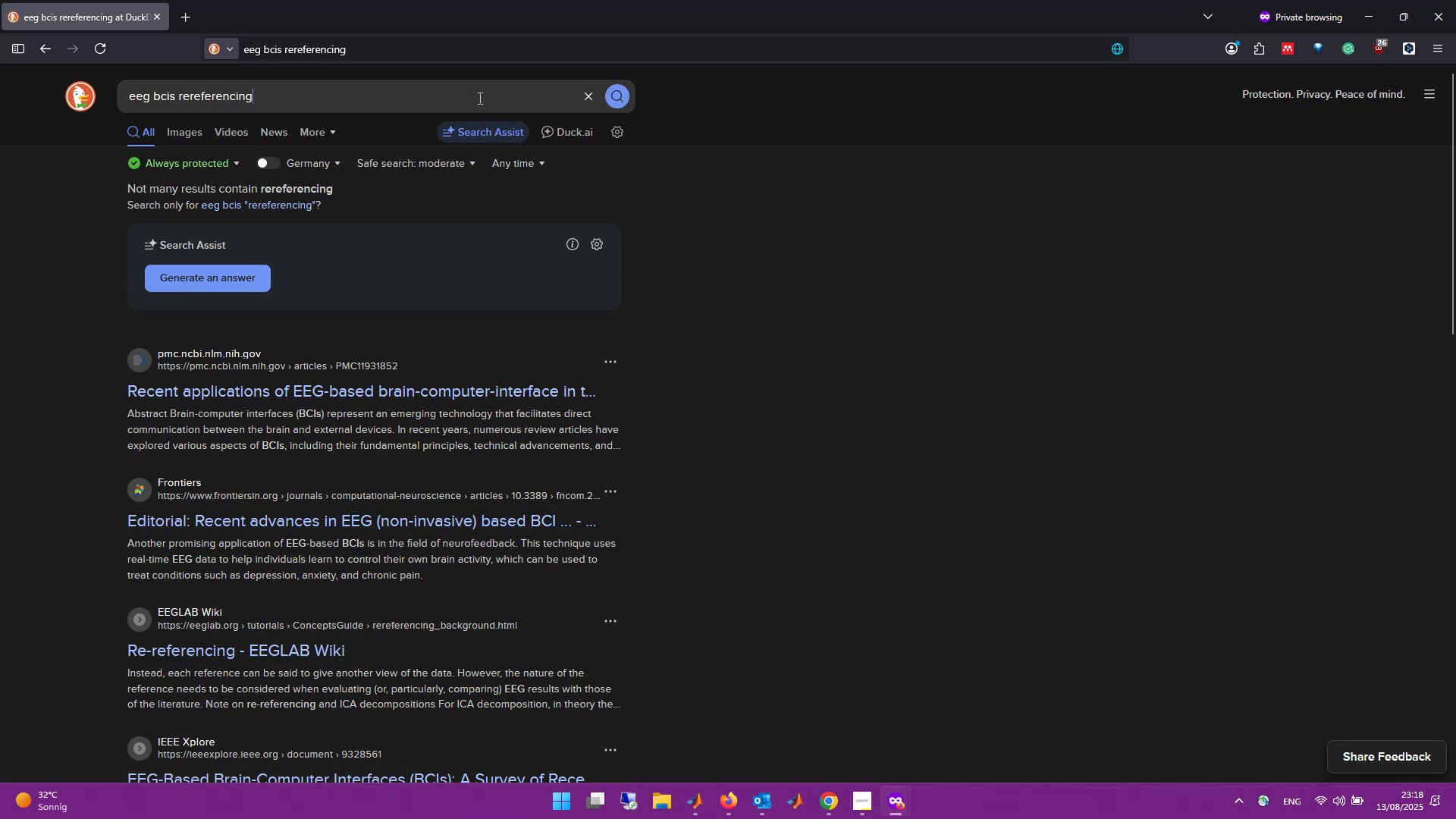 
type(@#)
key(Backspace)
 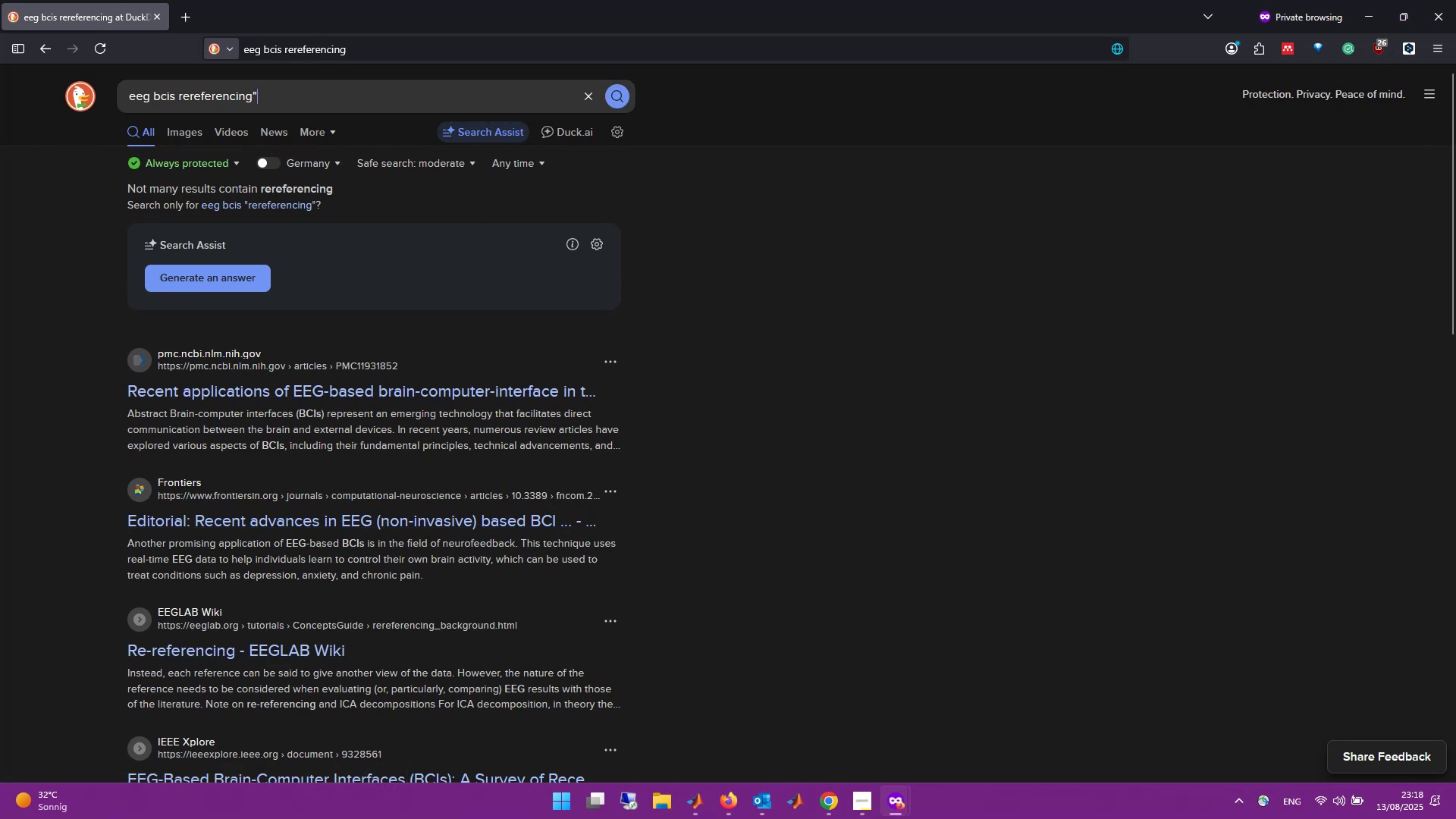 
key(Control+ArrowLeft)
 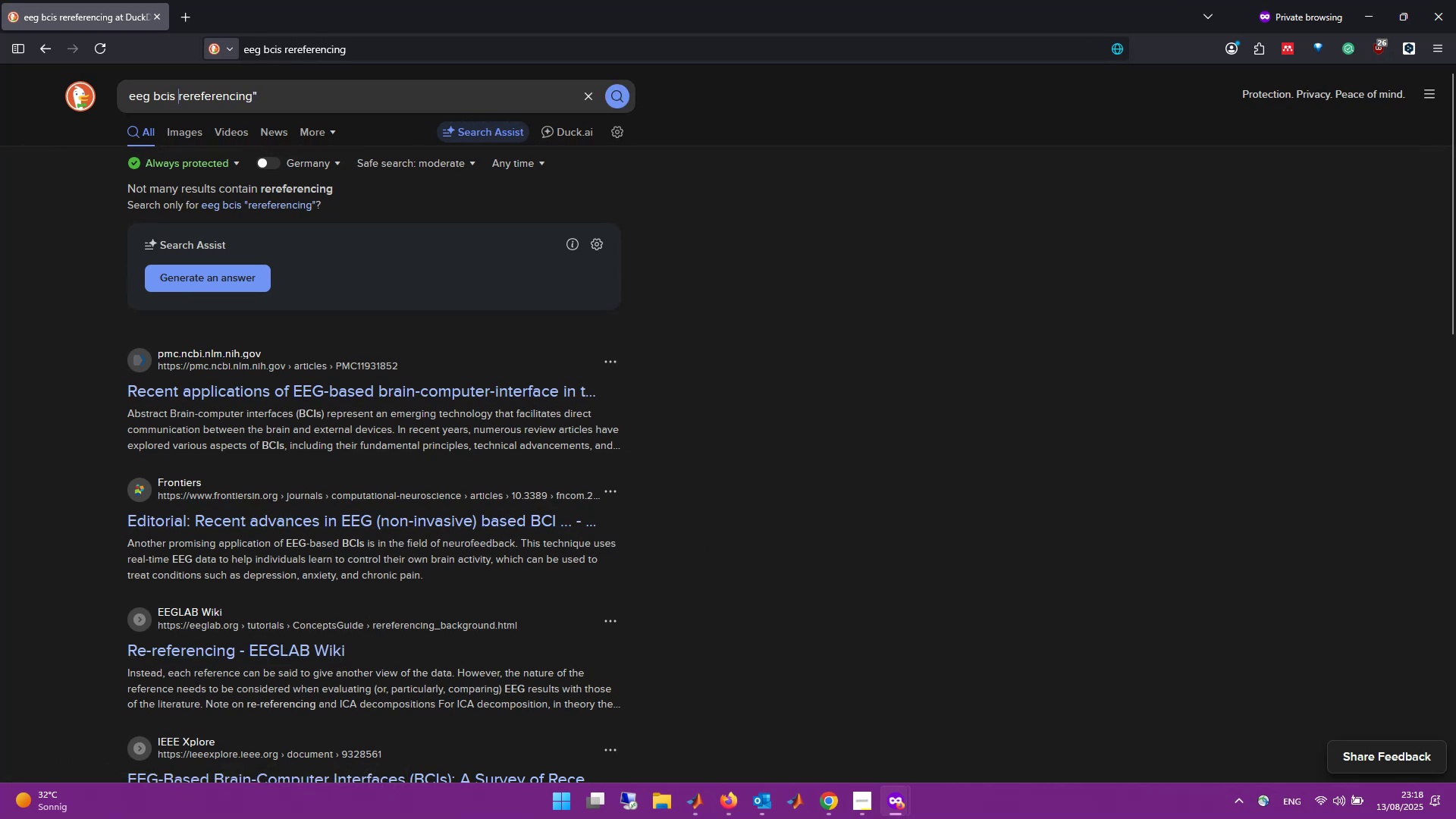 
key(Shift+2)
 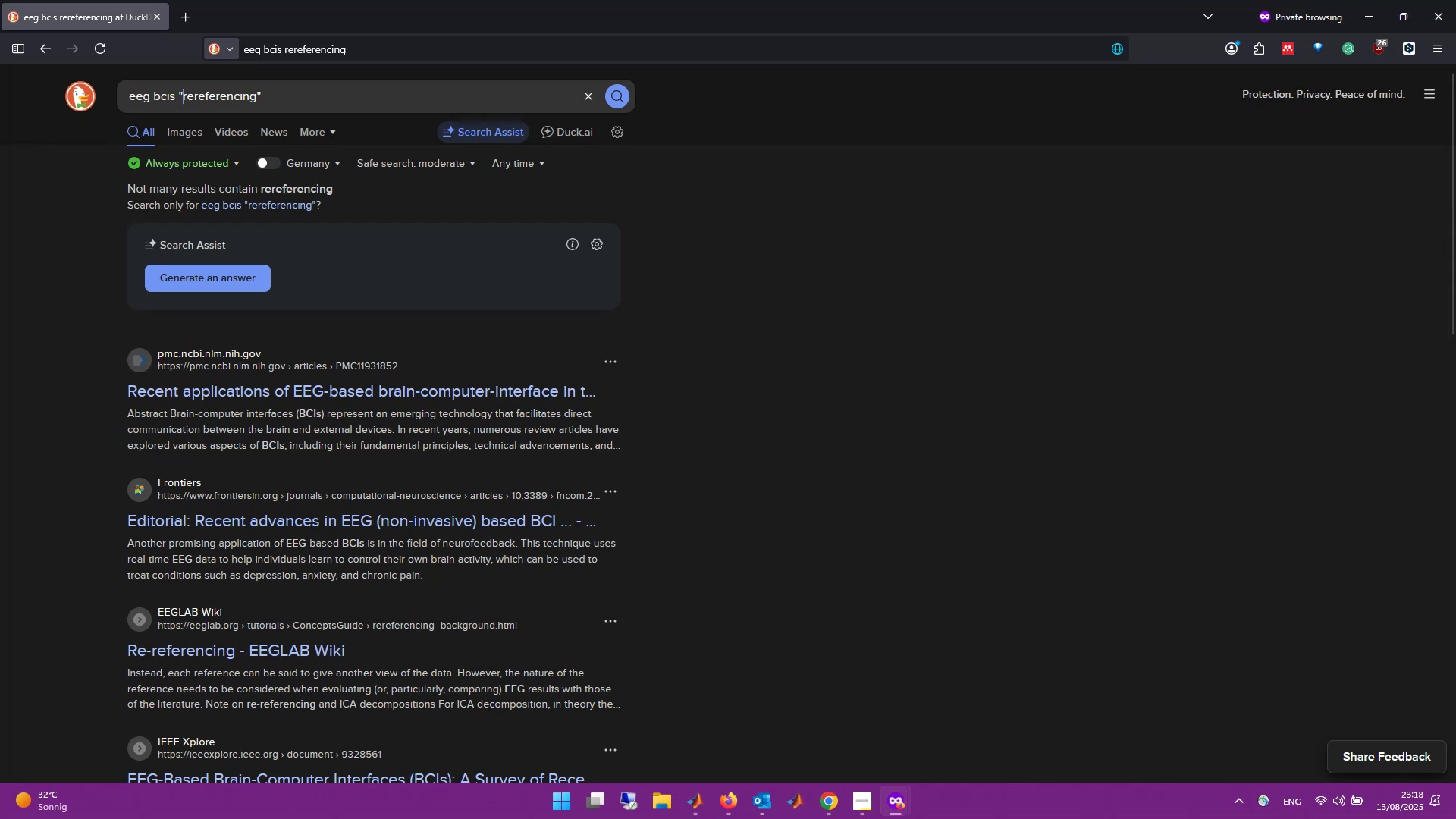 
key(Enter)
 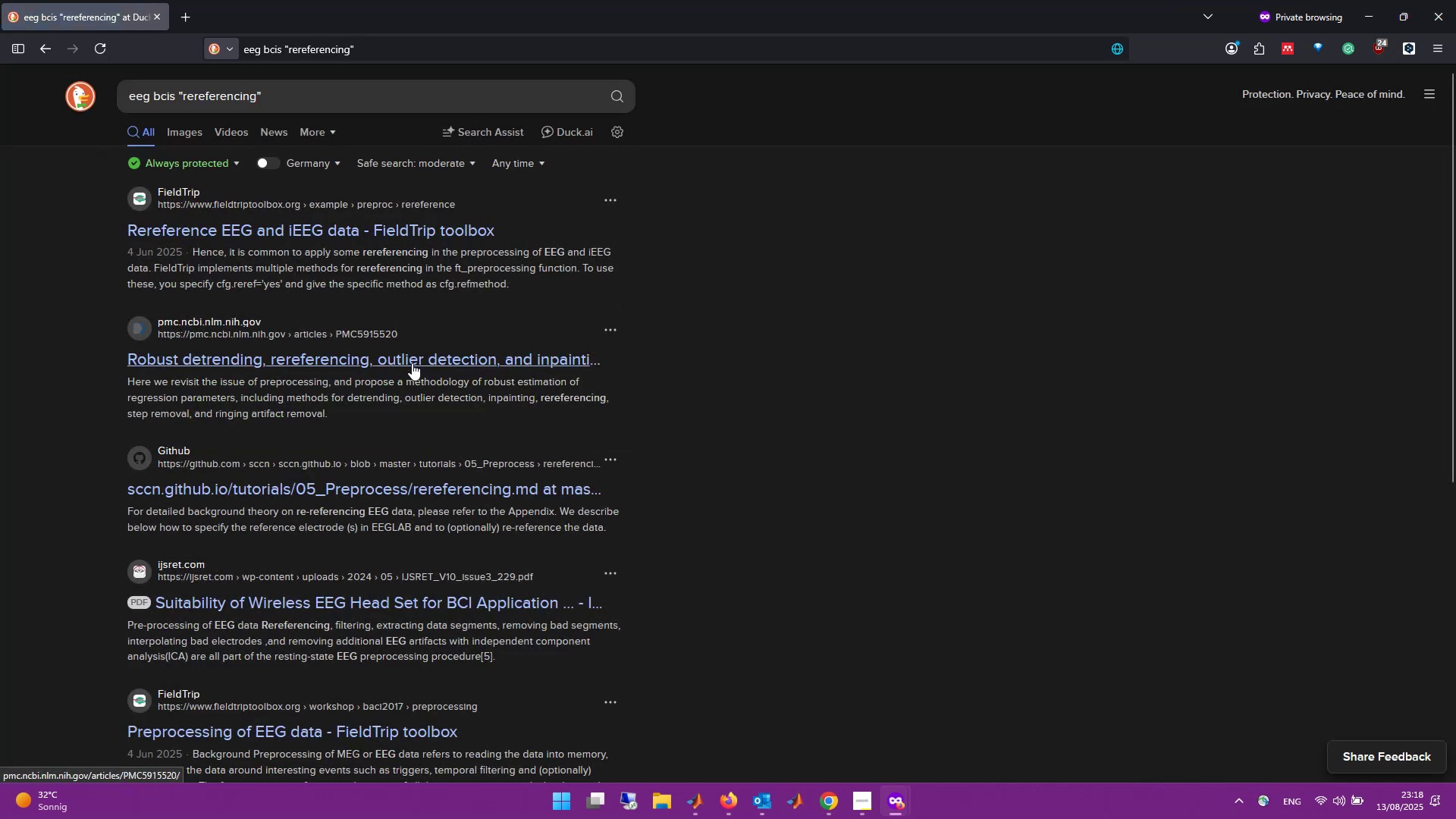 
wait(8.55)
 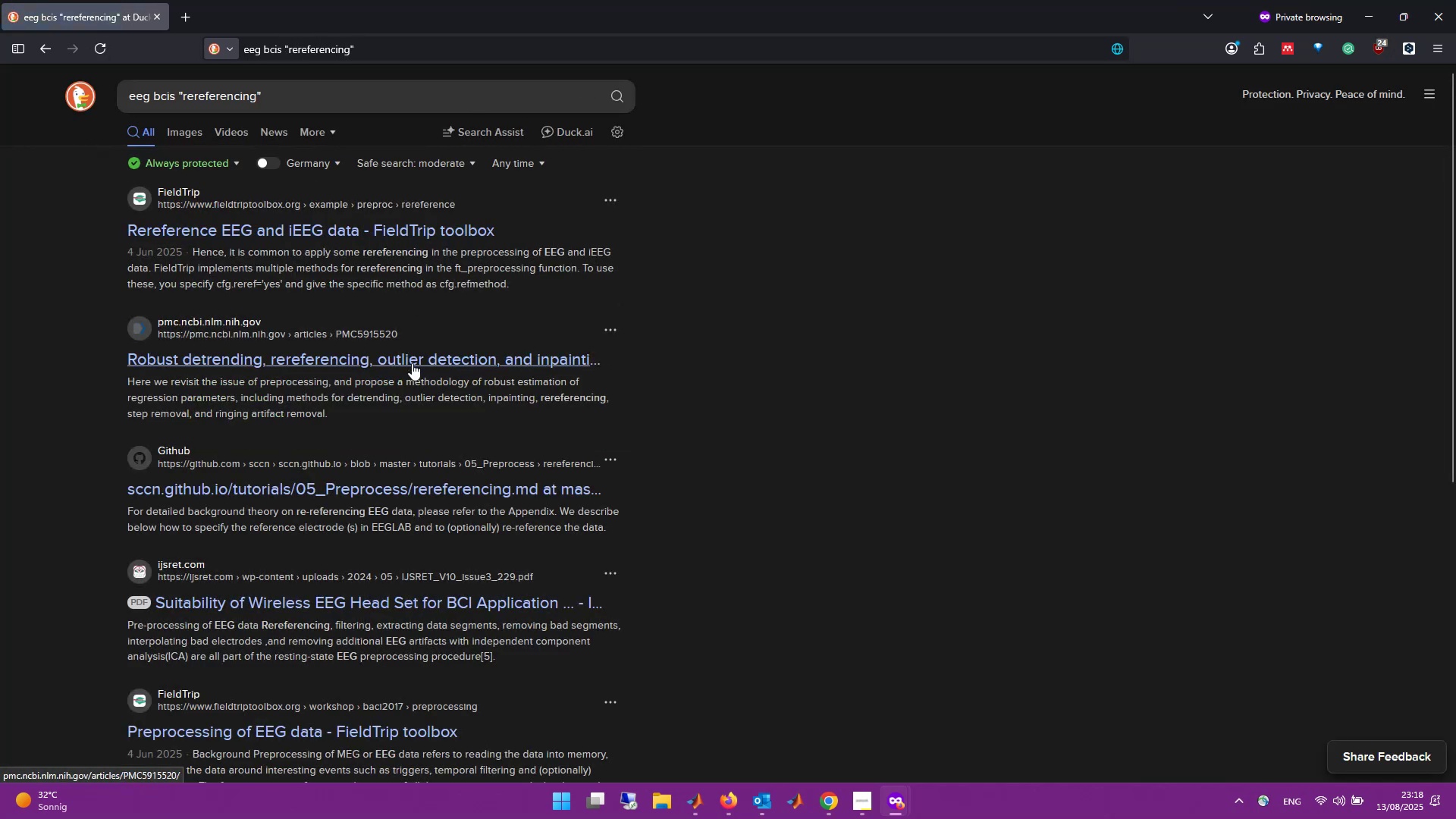 
left_click([180, 96])
 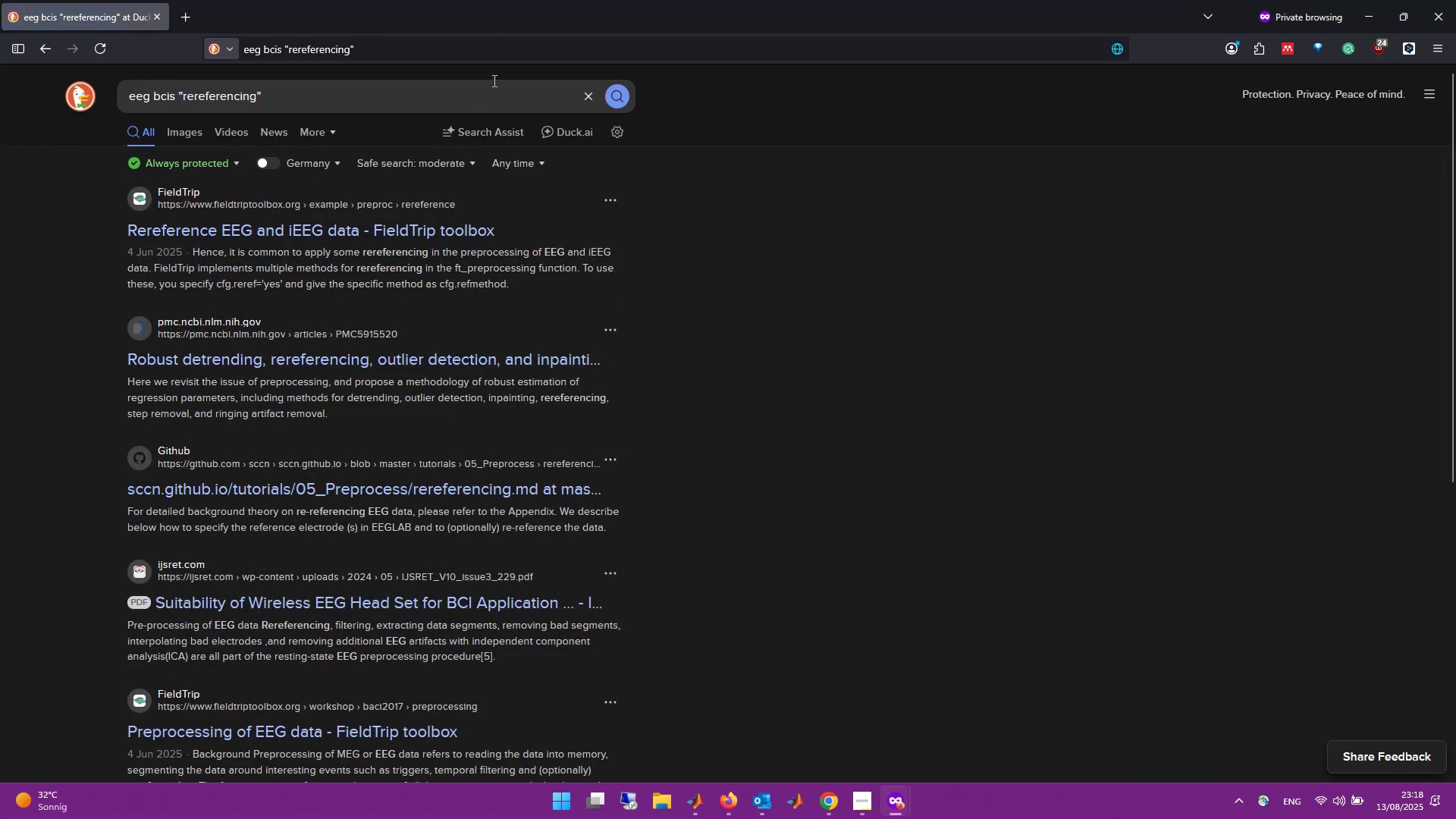 
key(Control+ArrowLeft)
 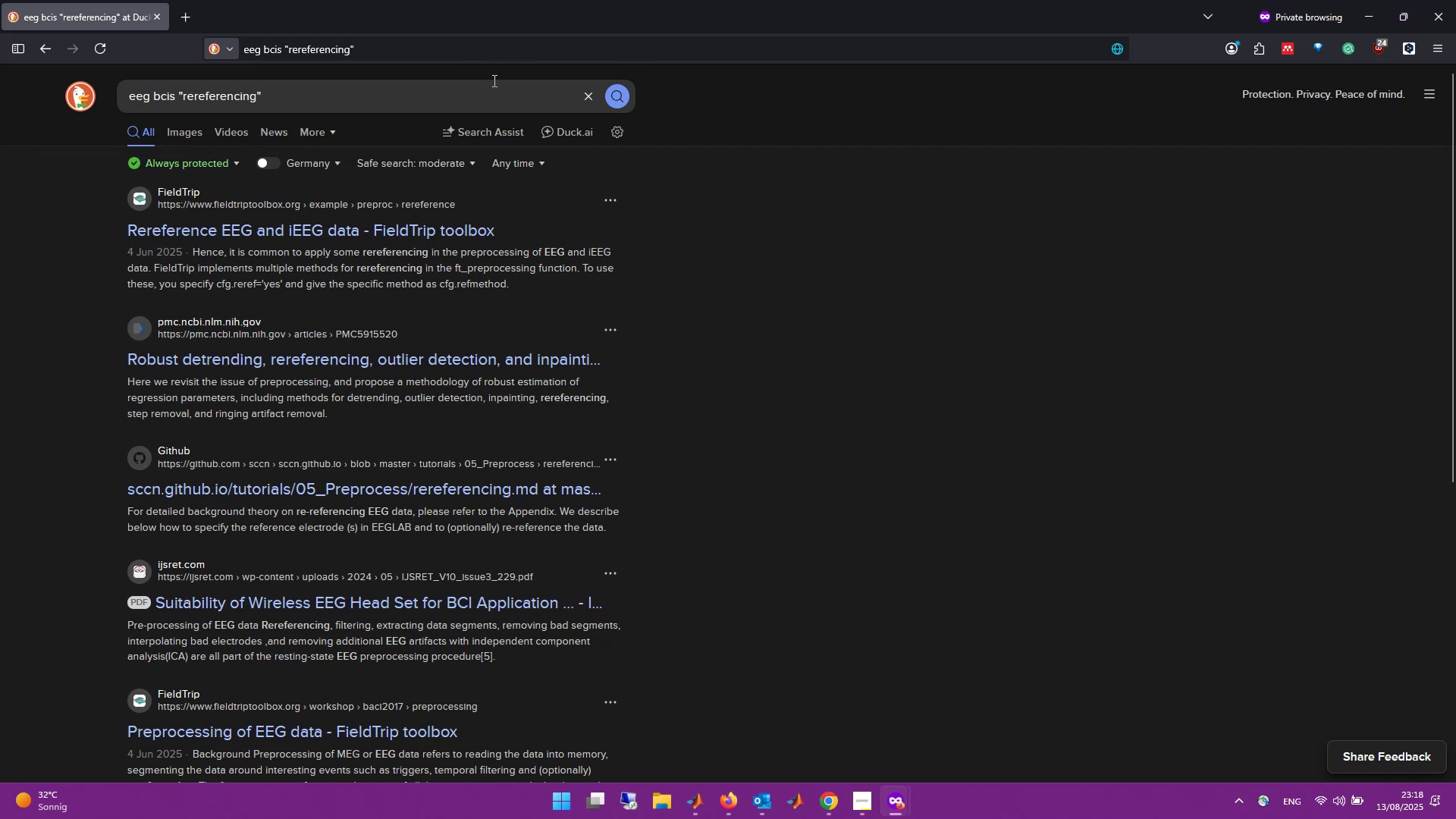 
key(Control+ArrowLeft)
 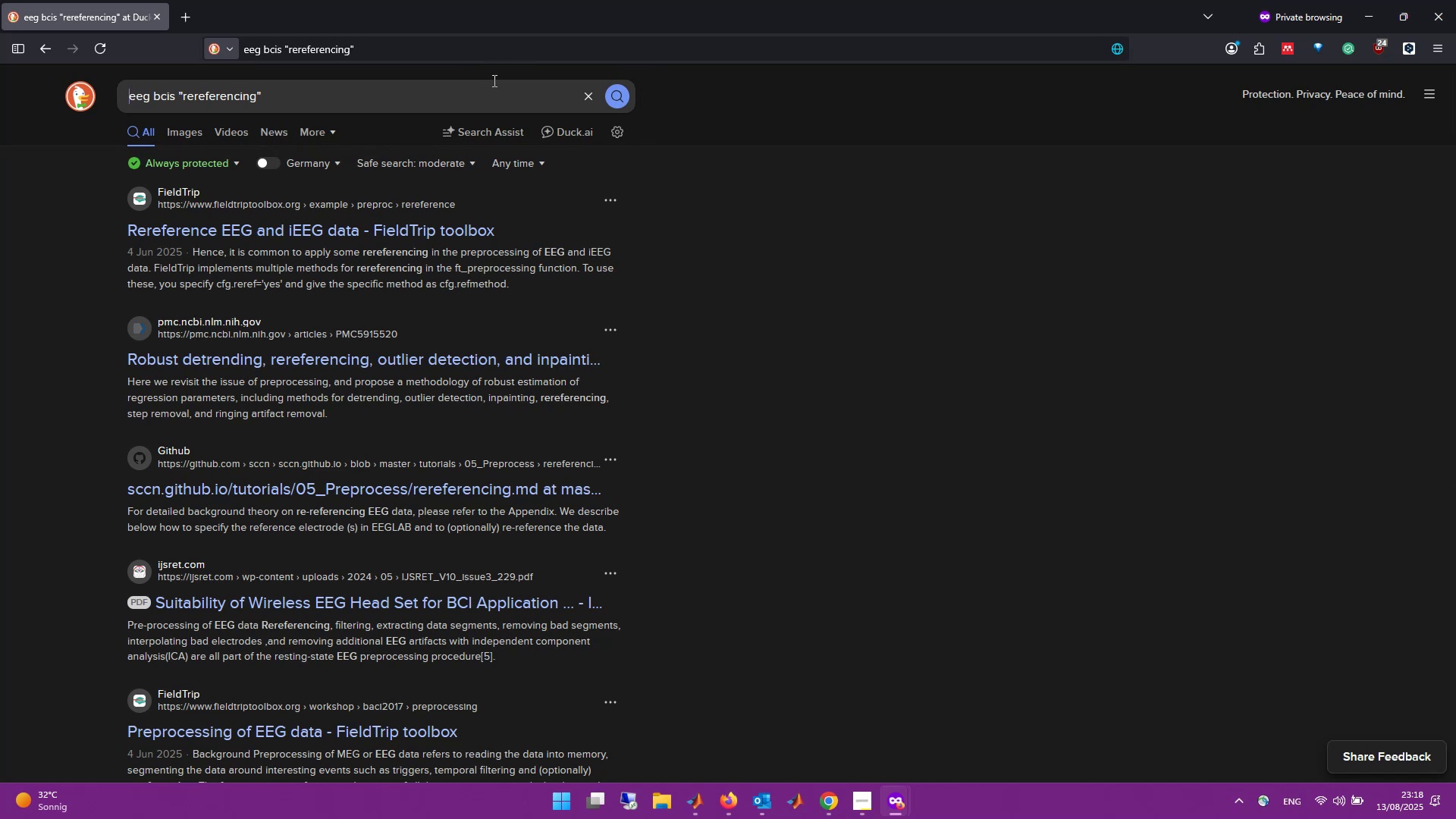 
type(realtime )
 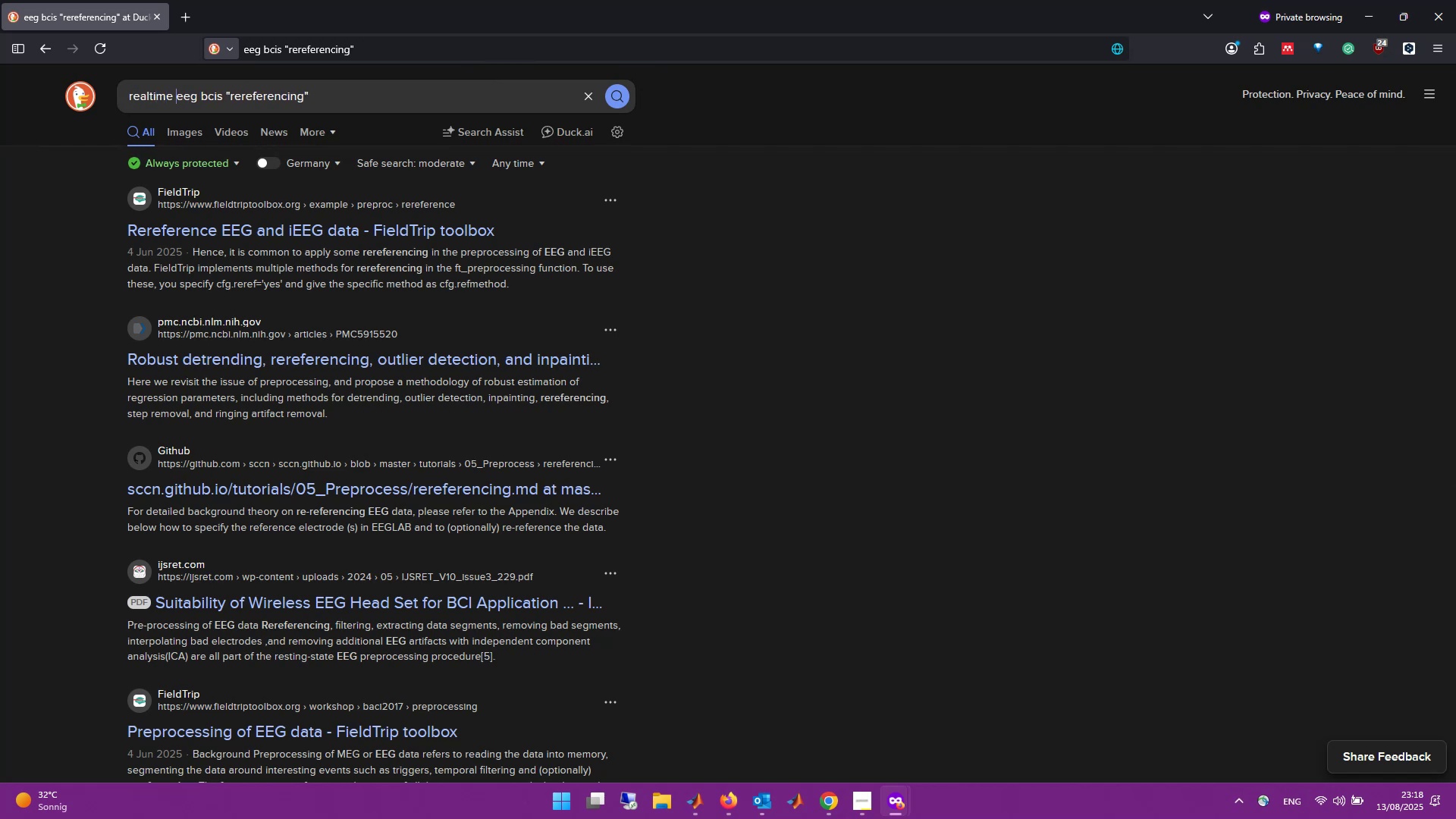 
key(Enter)
 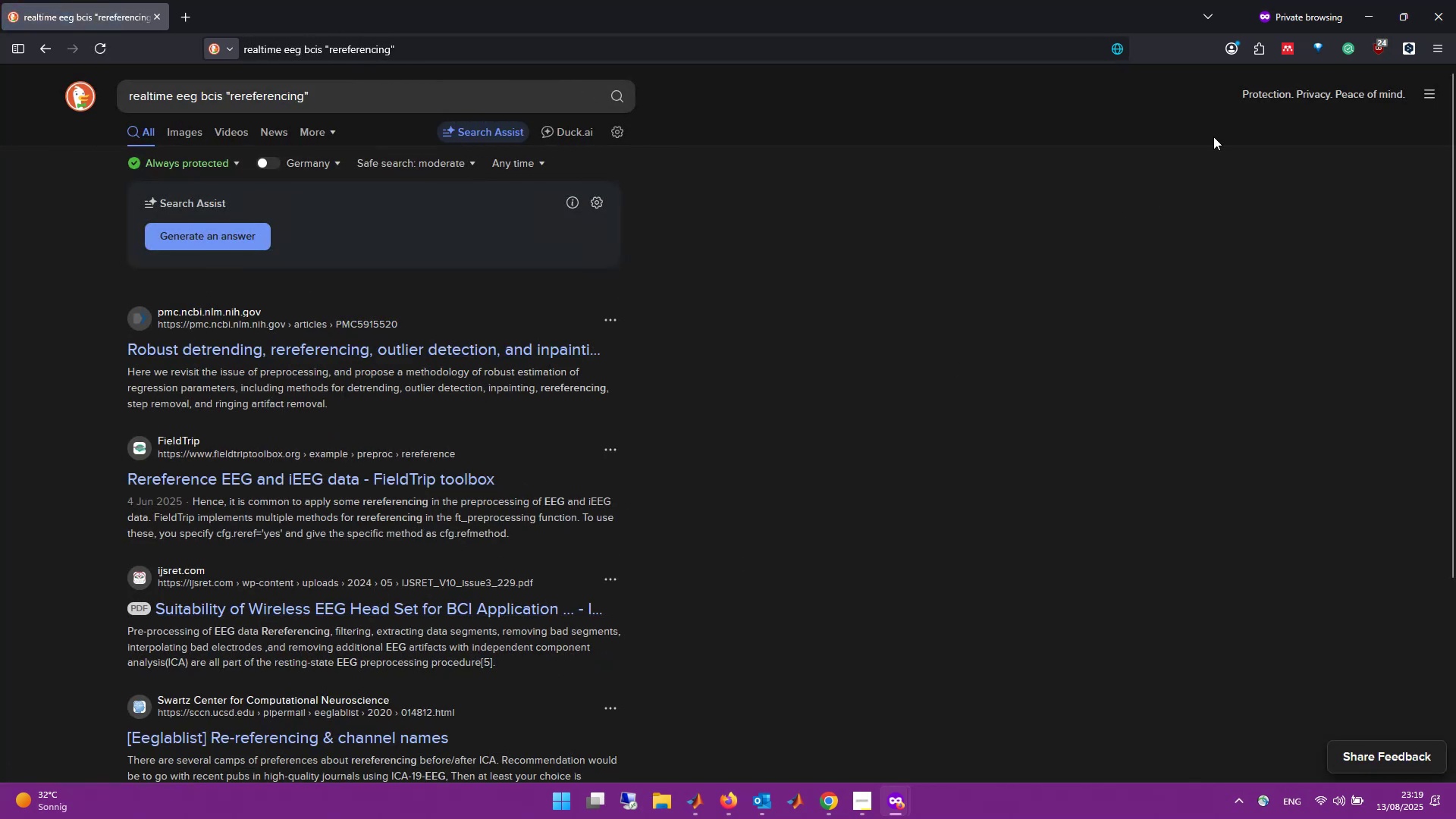 
left_click([1439, 1])
 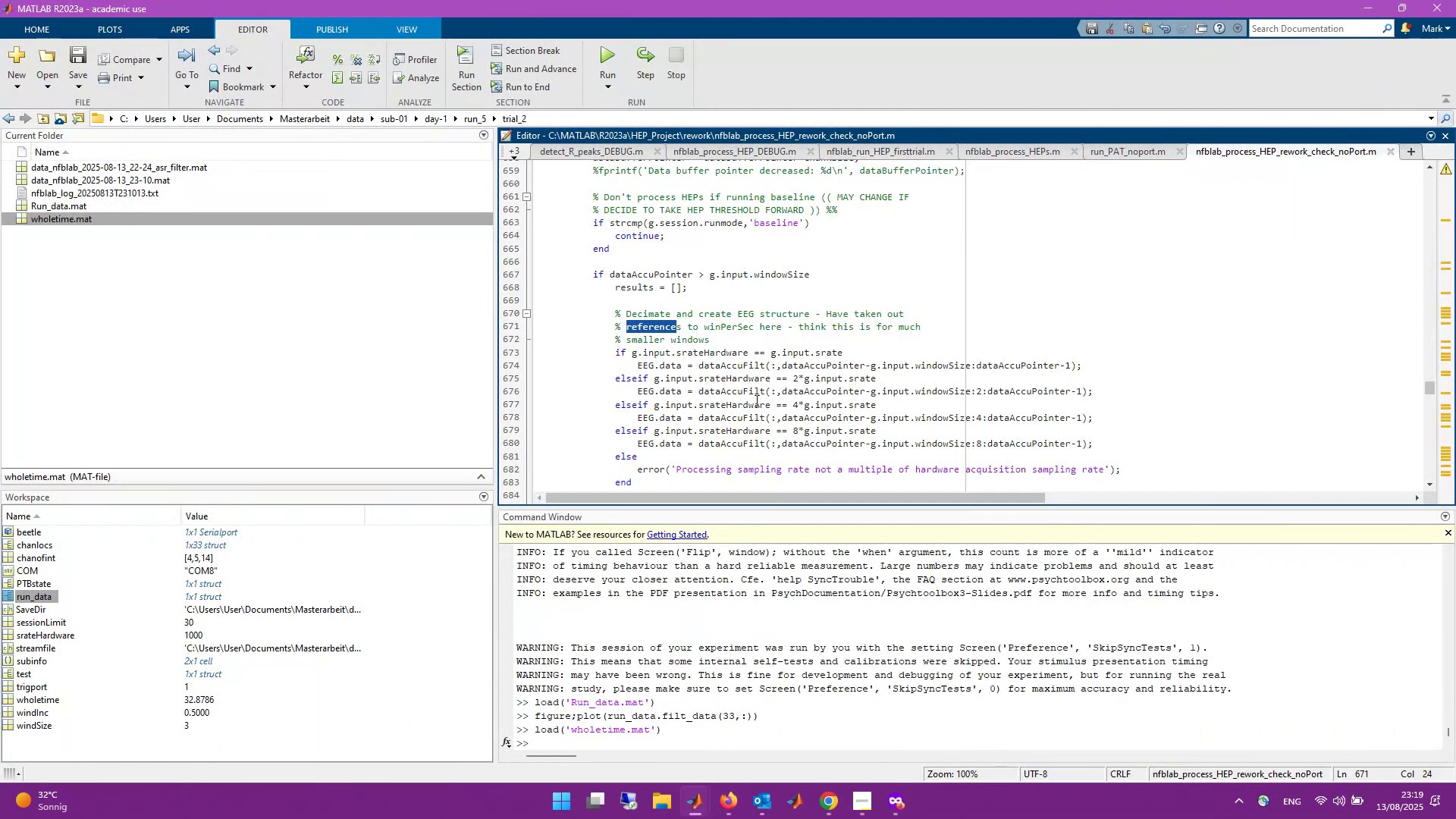 
wait(11.55)
 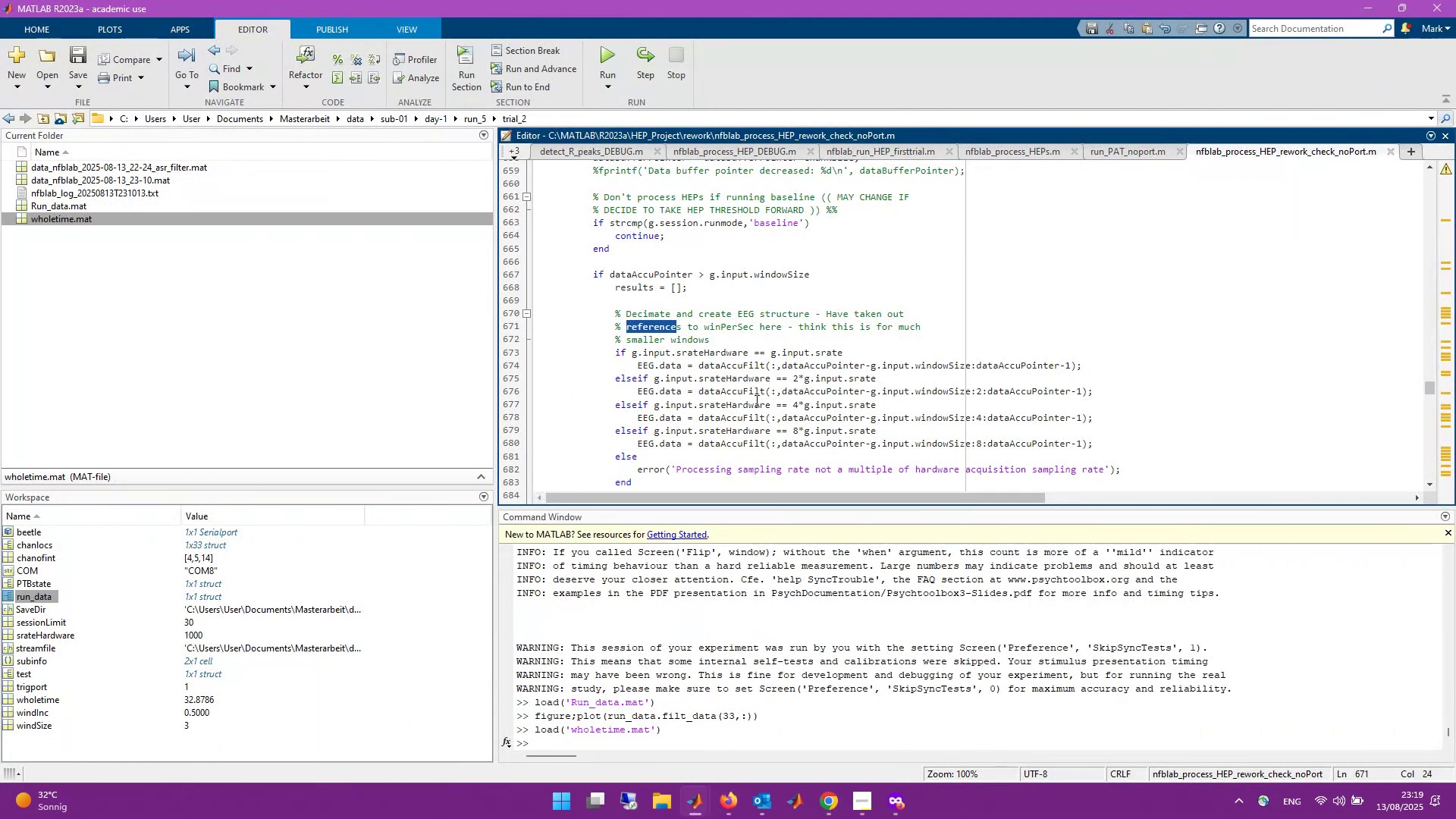 
scroll: coordinate [940, 372], scroll_direction: down, amount: 3.0
 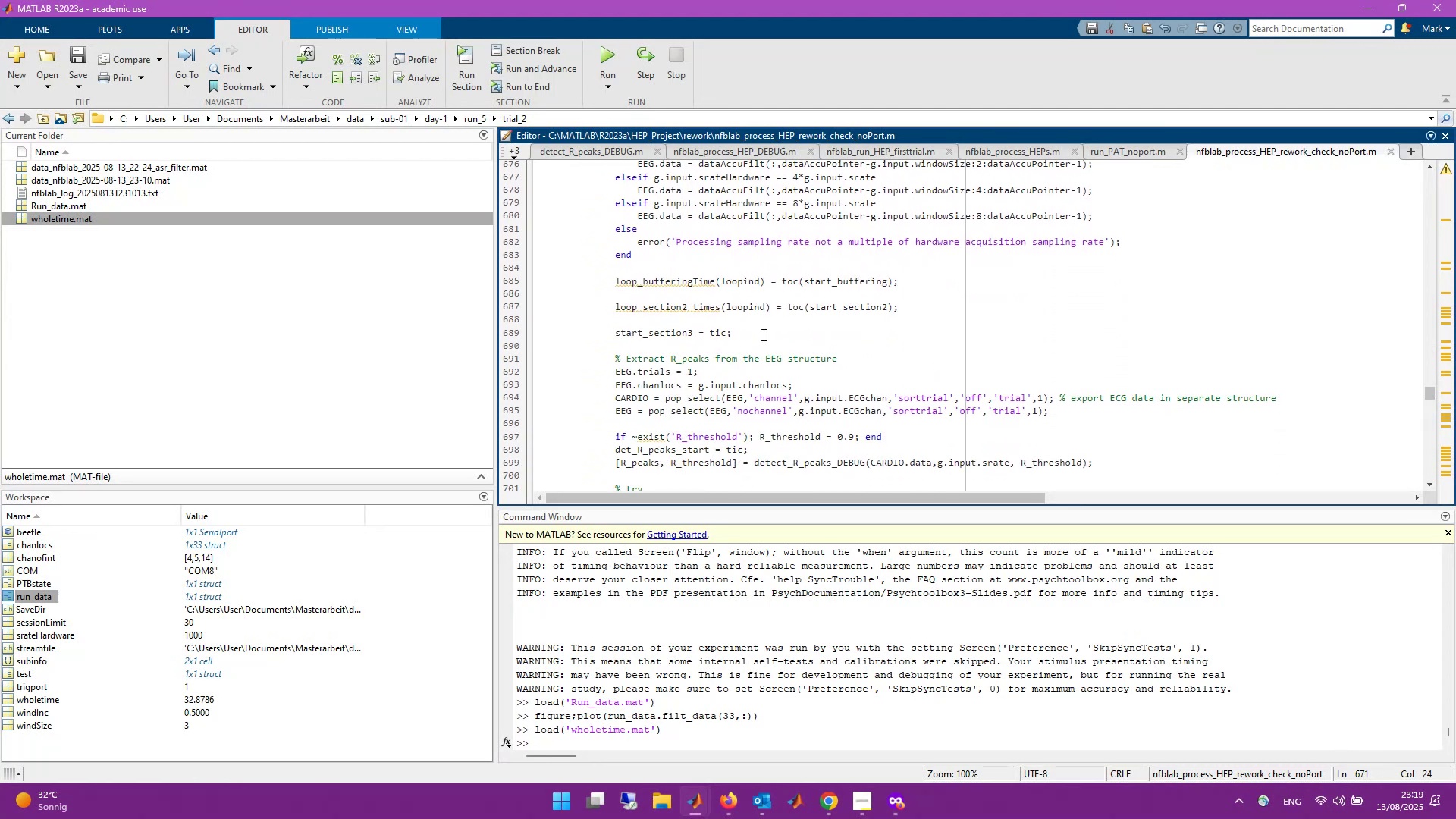 
scroll: coordinate [774, 340], scroll_direction: up, amount: 5.0
 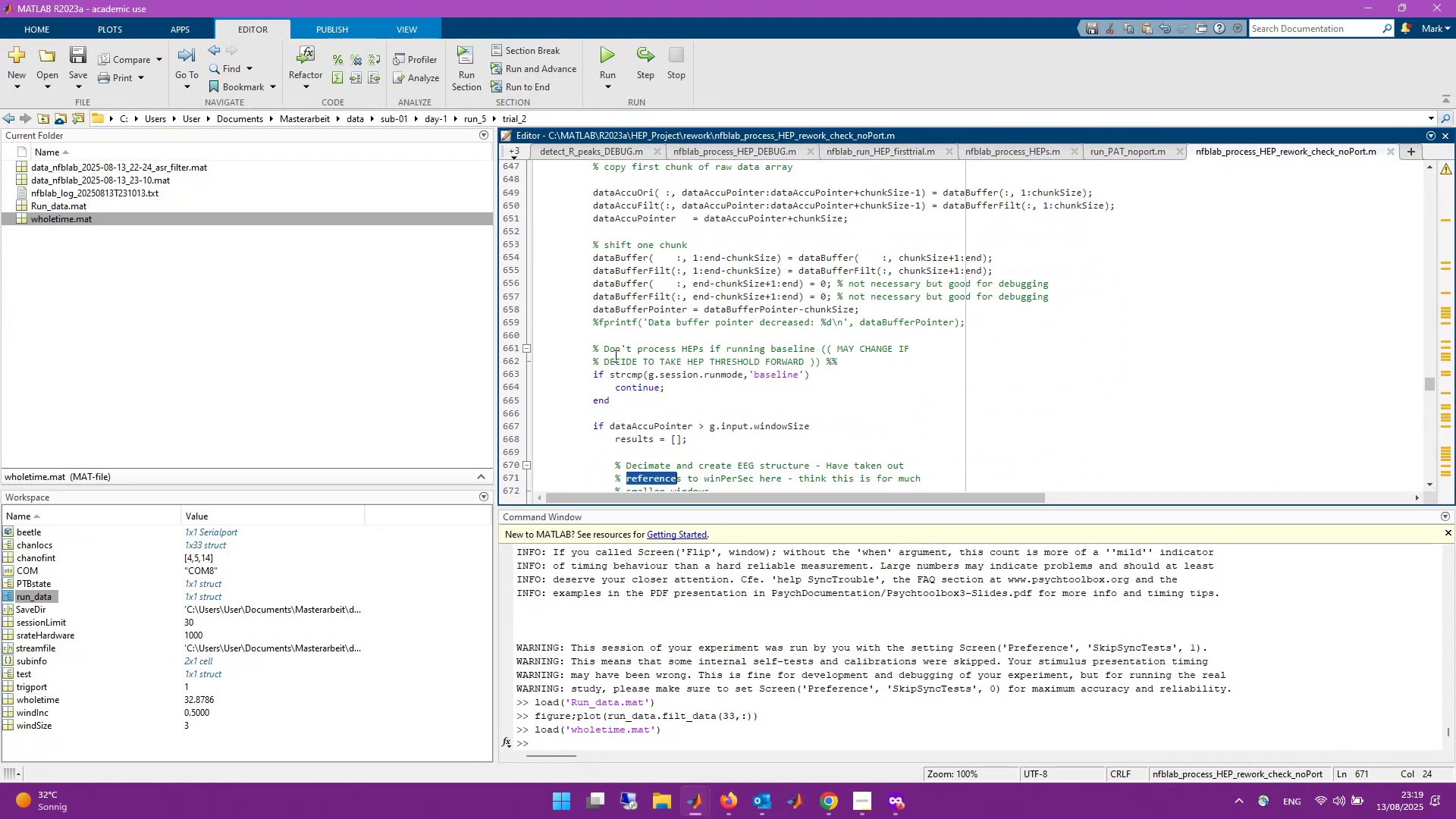 
left_click([362, 119])
 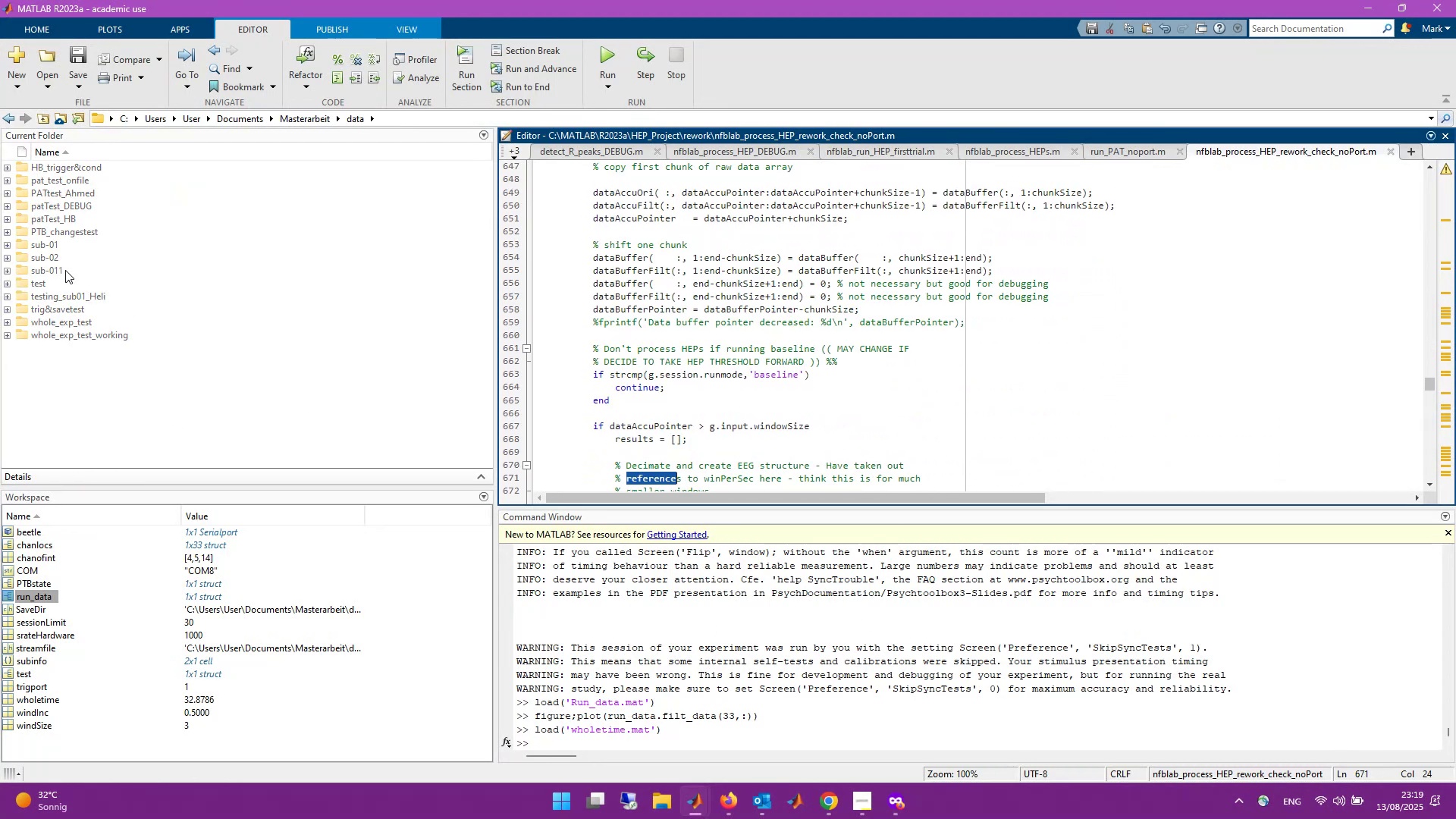 
left_click([59, 269])
 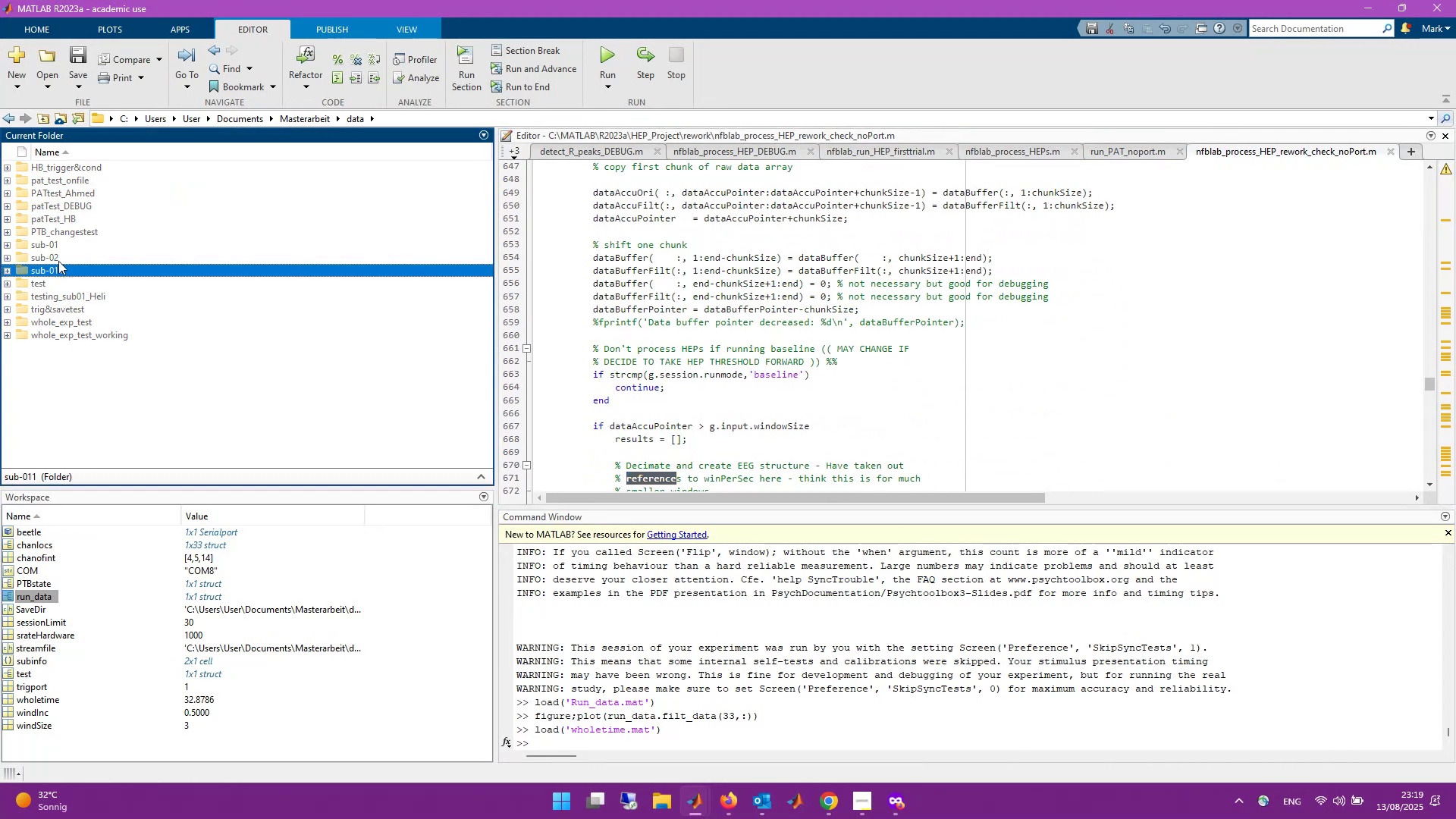 
left_click([57, 245])
 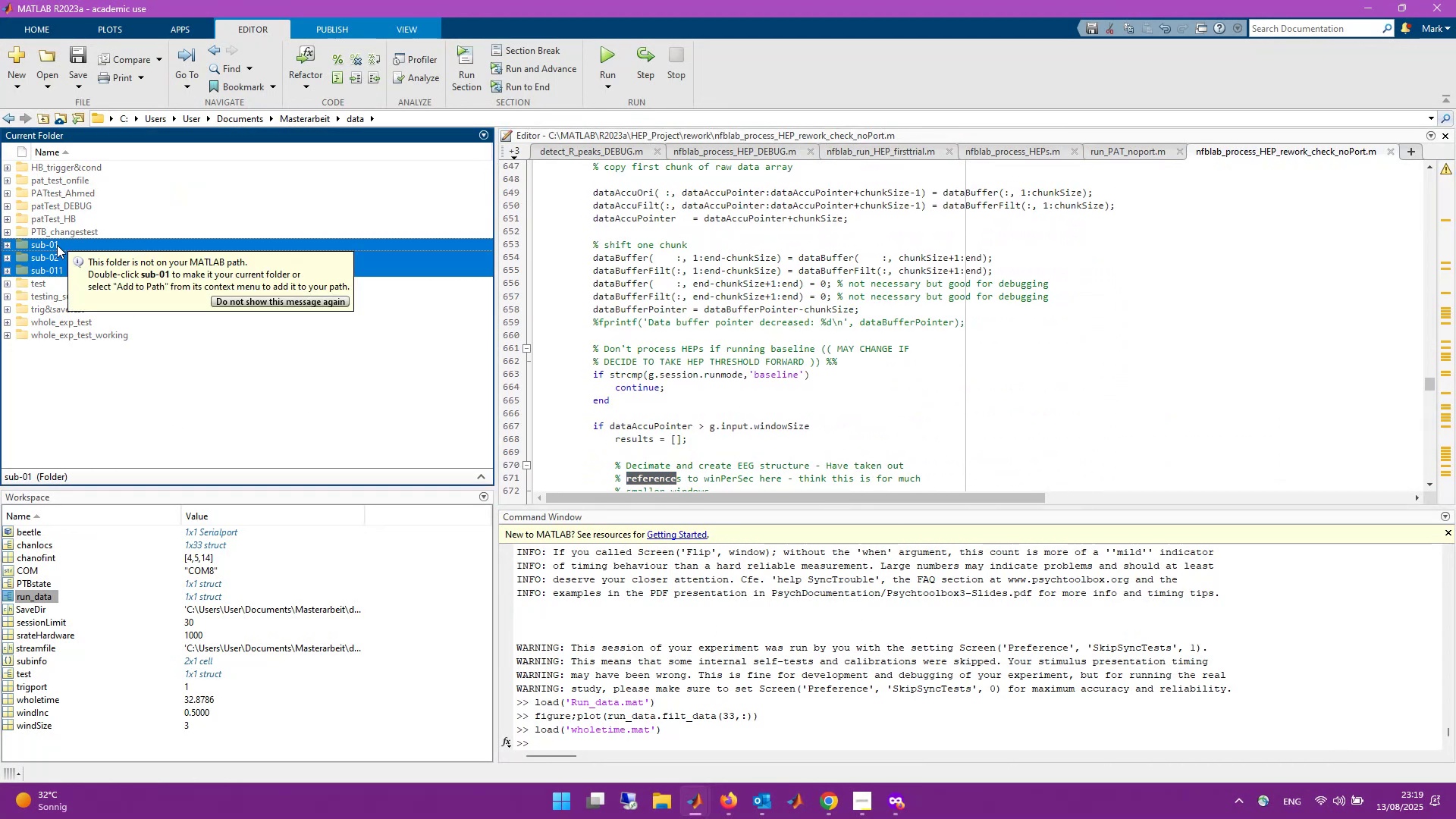 
key(Shift+Delete)
 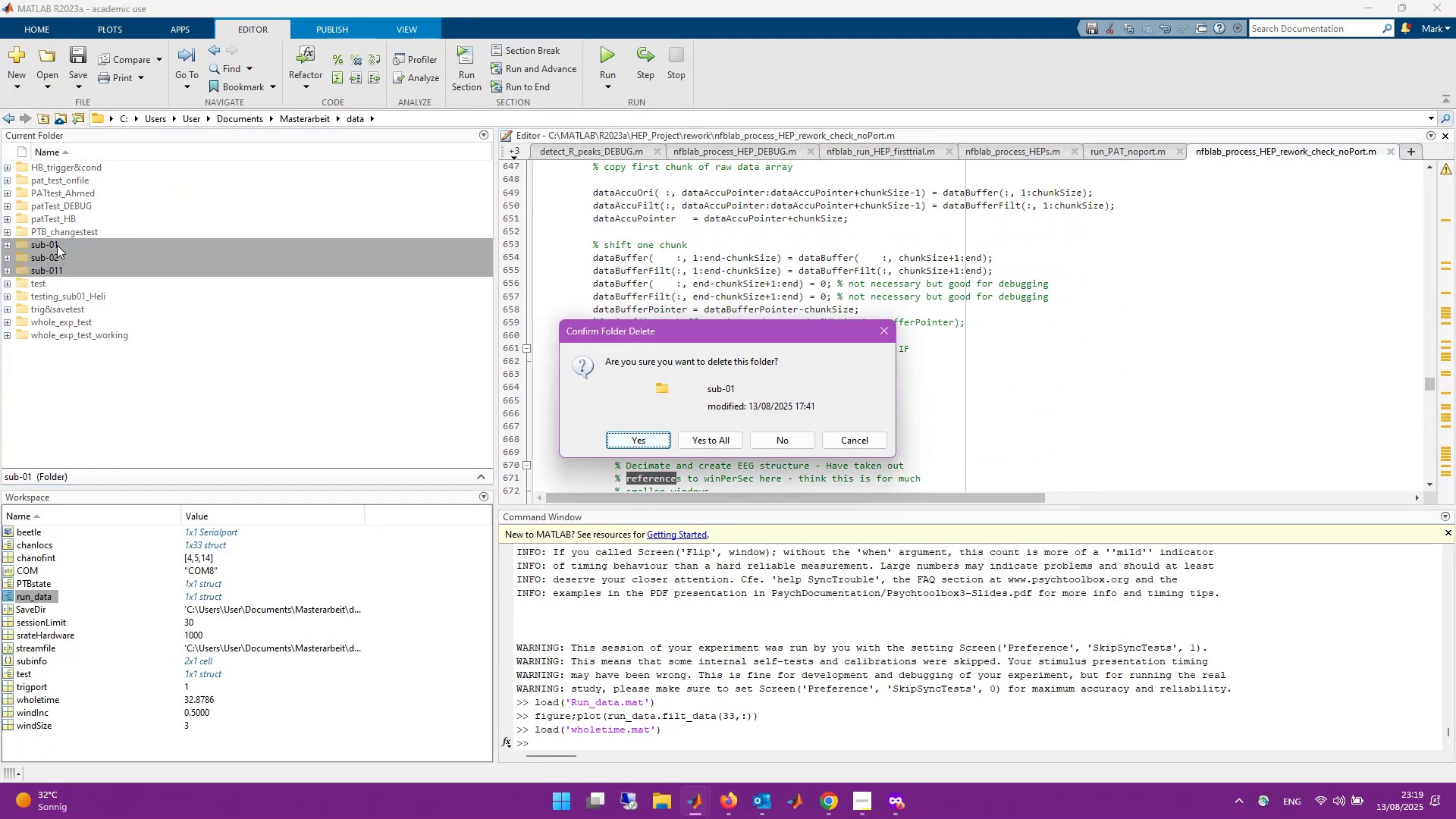 
key(ArrowRight)
 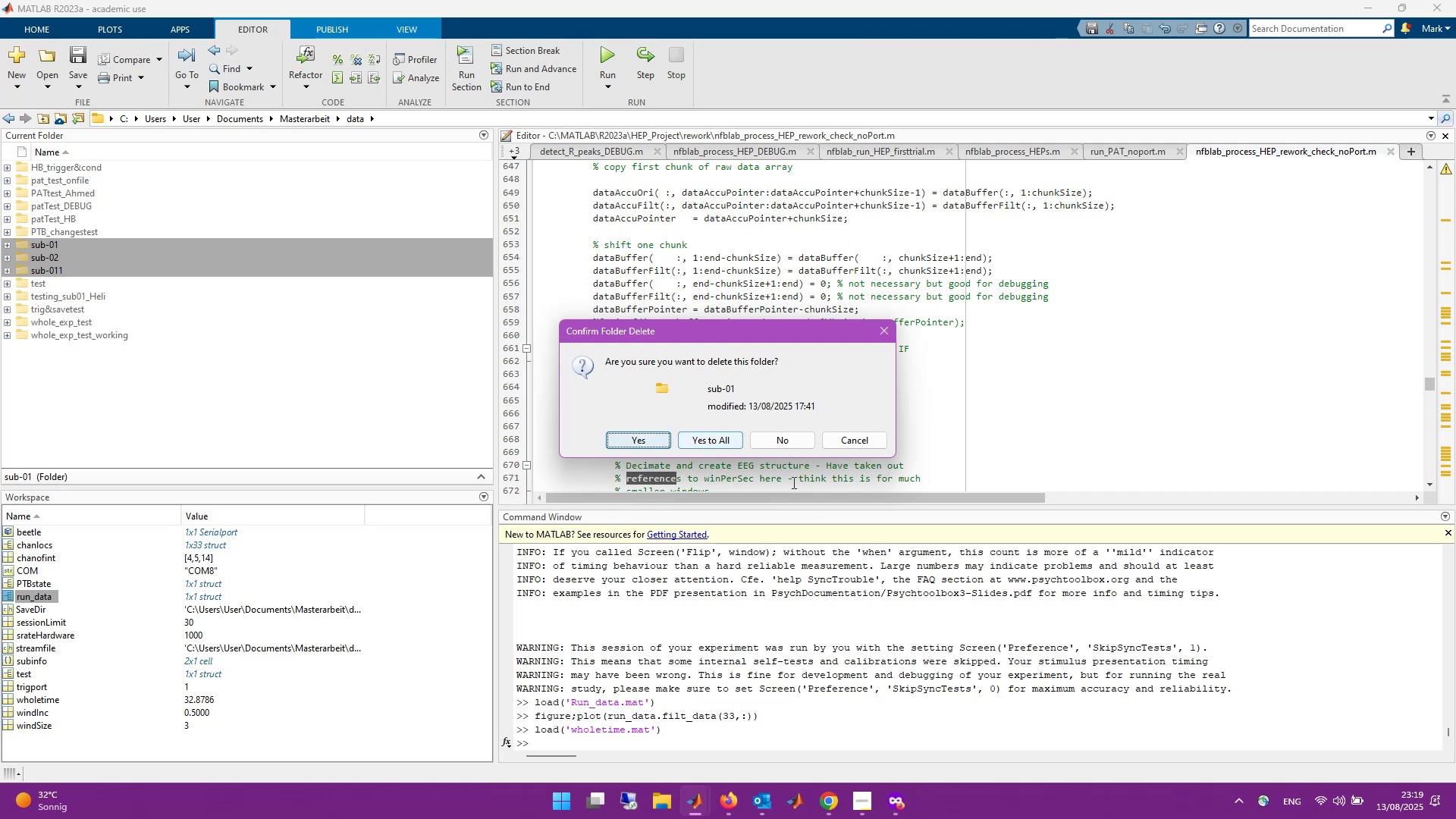 
left_click([704, 443])
 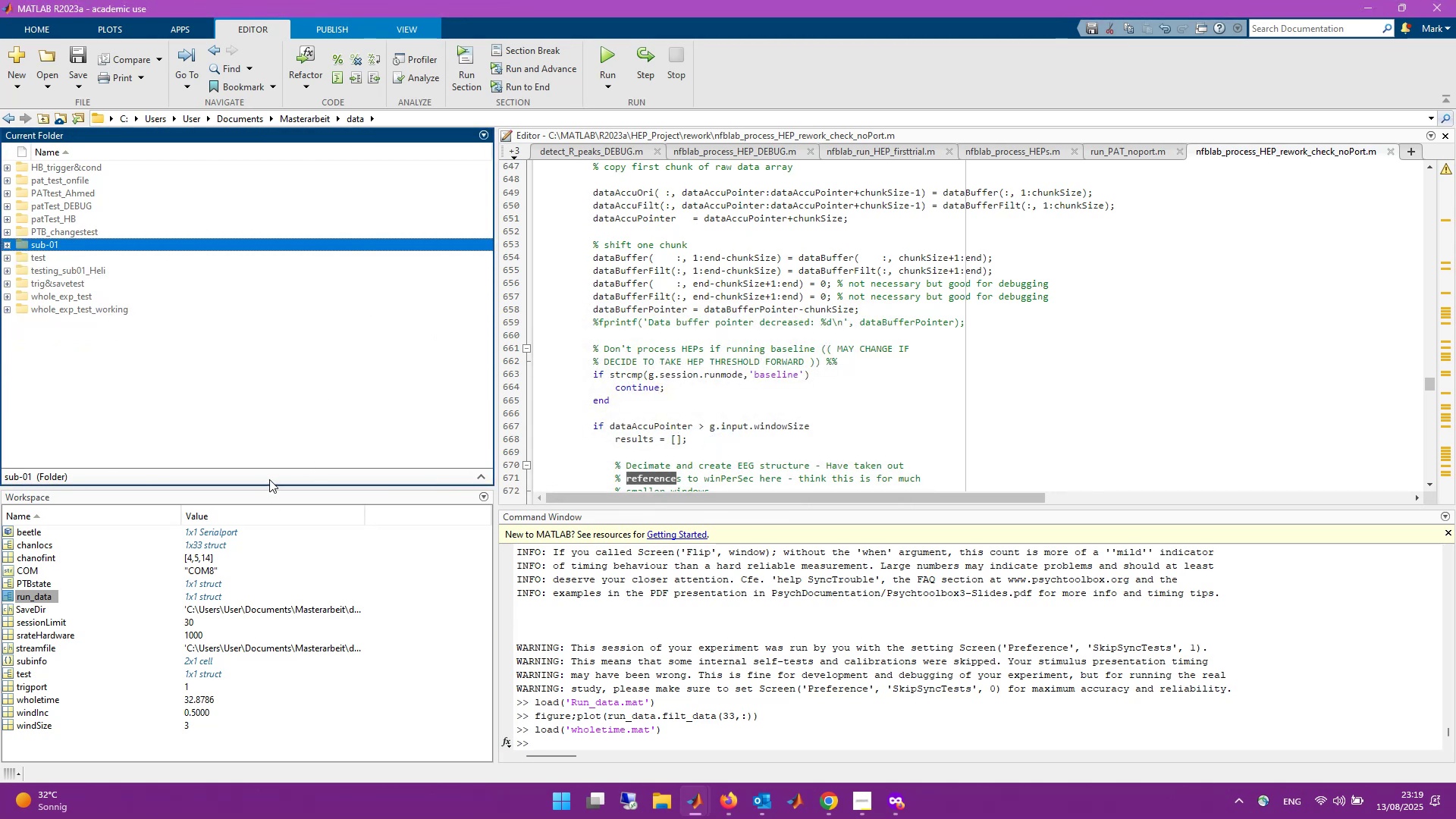 
double_click([55, 243])
 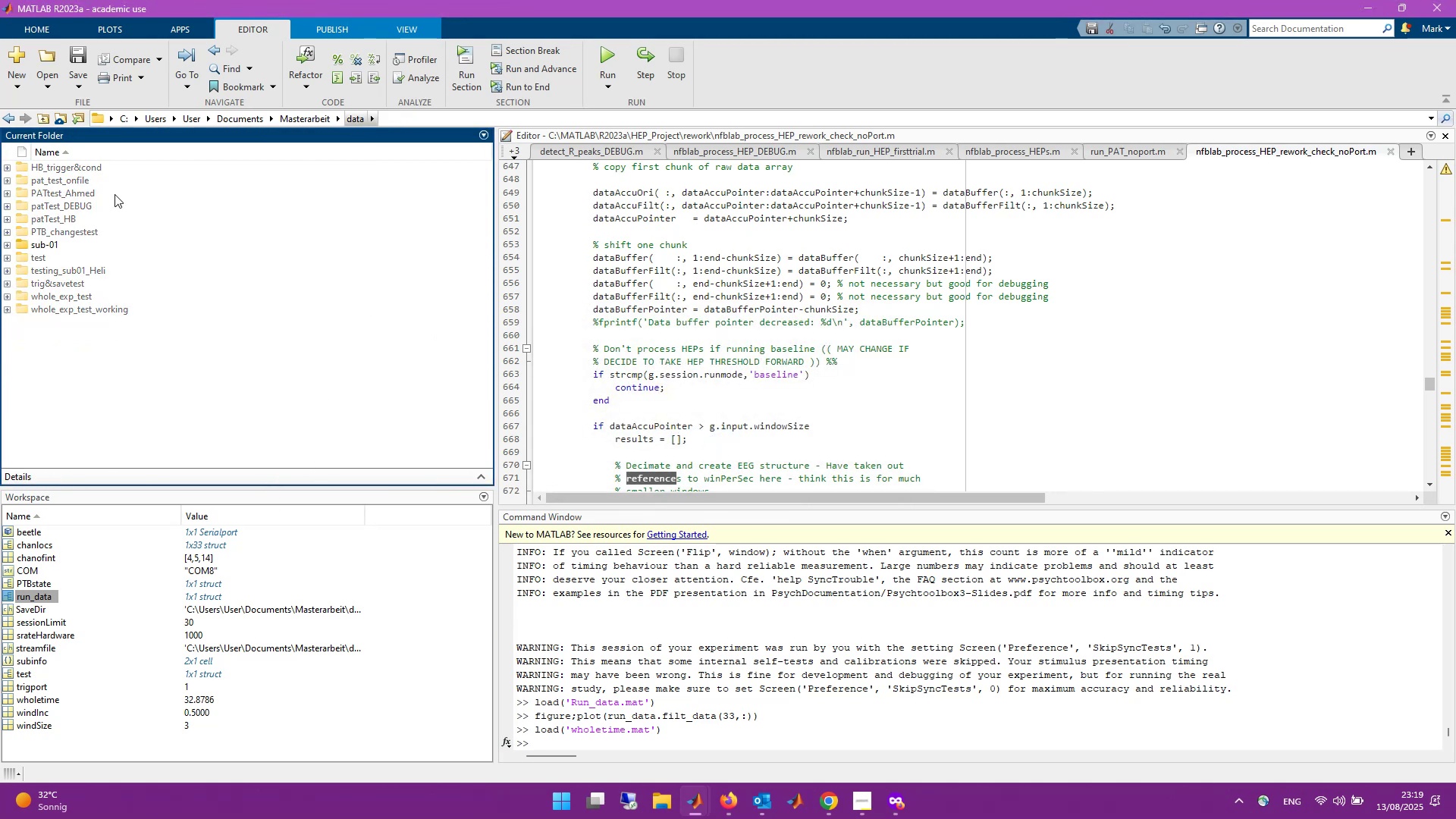 
left_click([47, 249])
 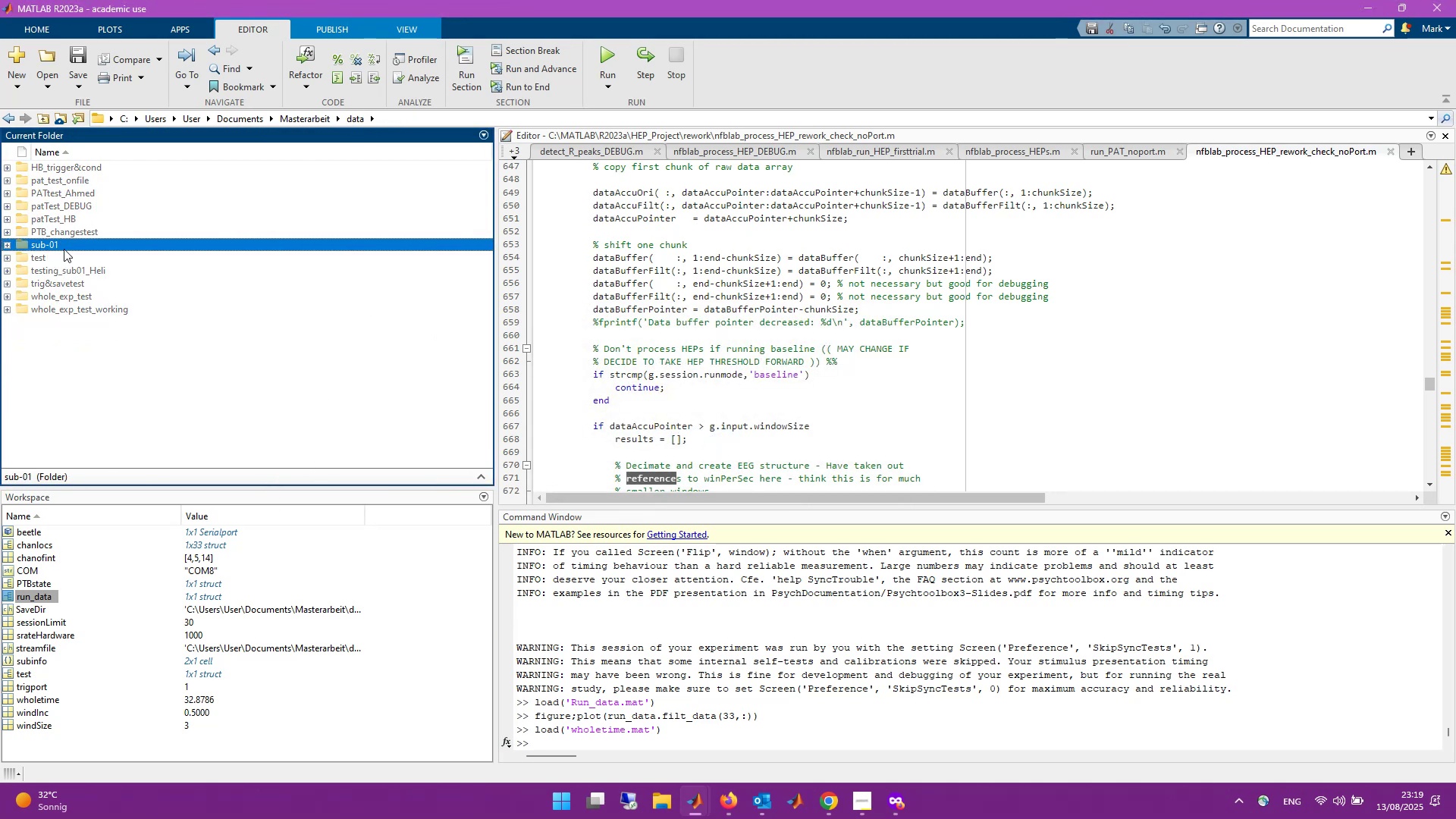 
key(Shift+Delete)
 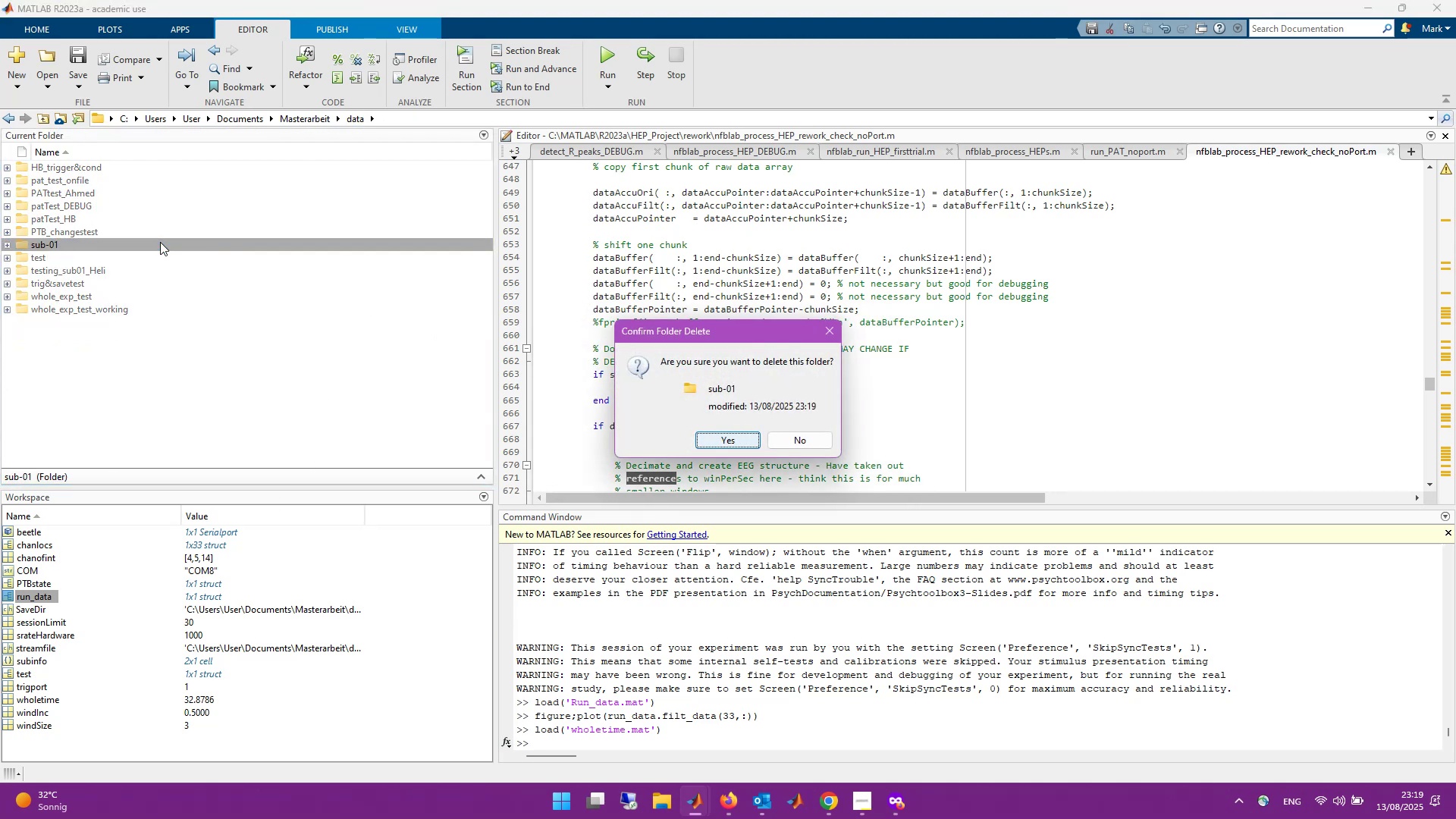 
key(Enter)
 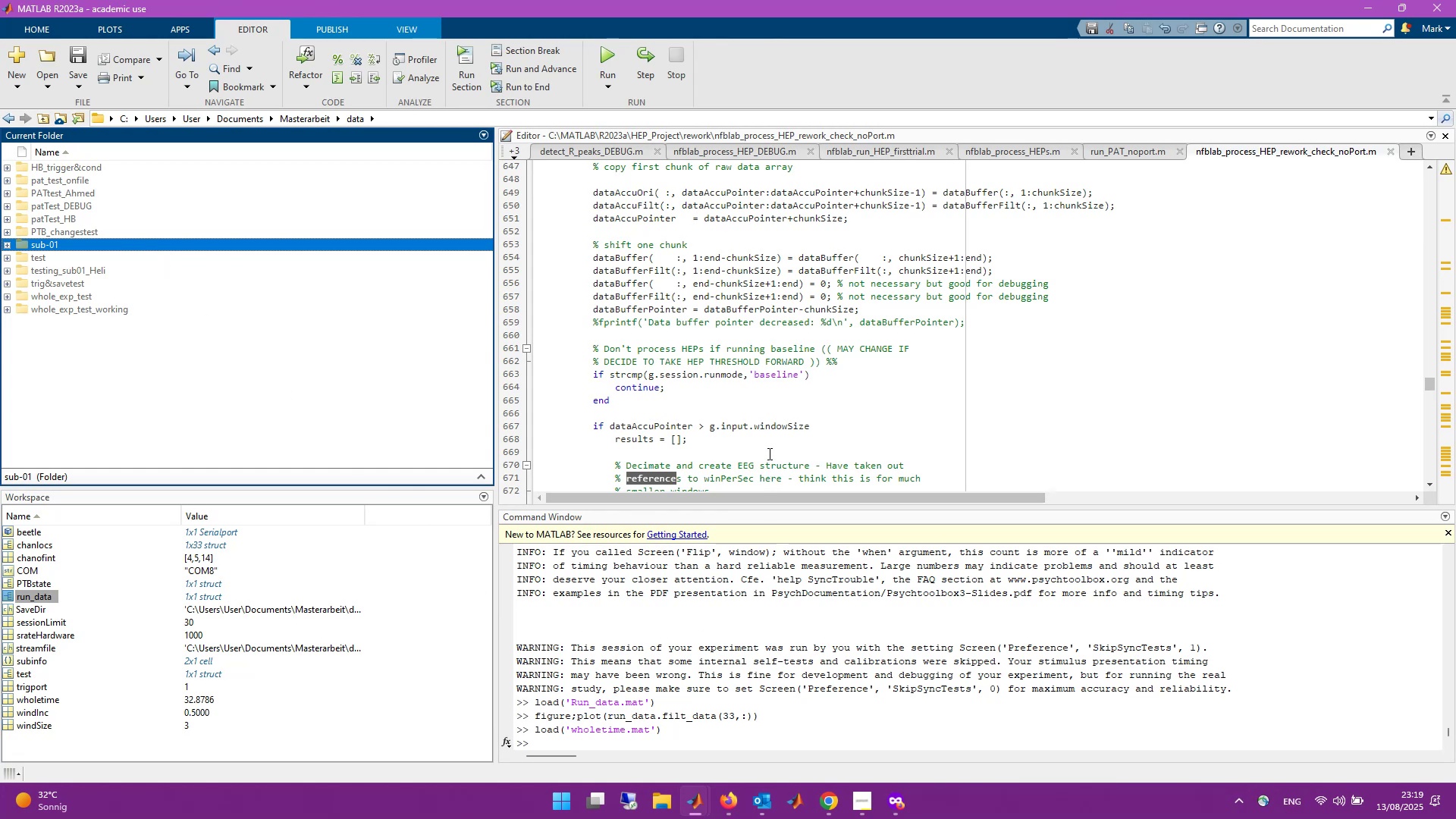 
wait(5.32)
 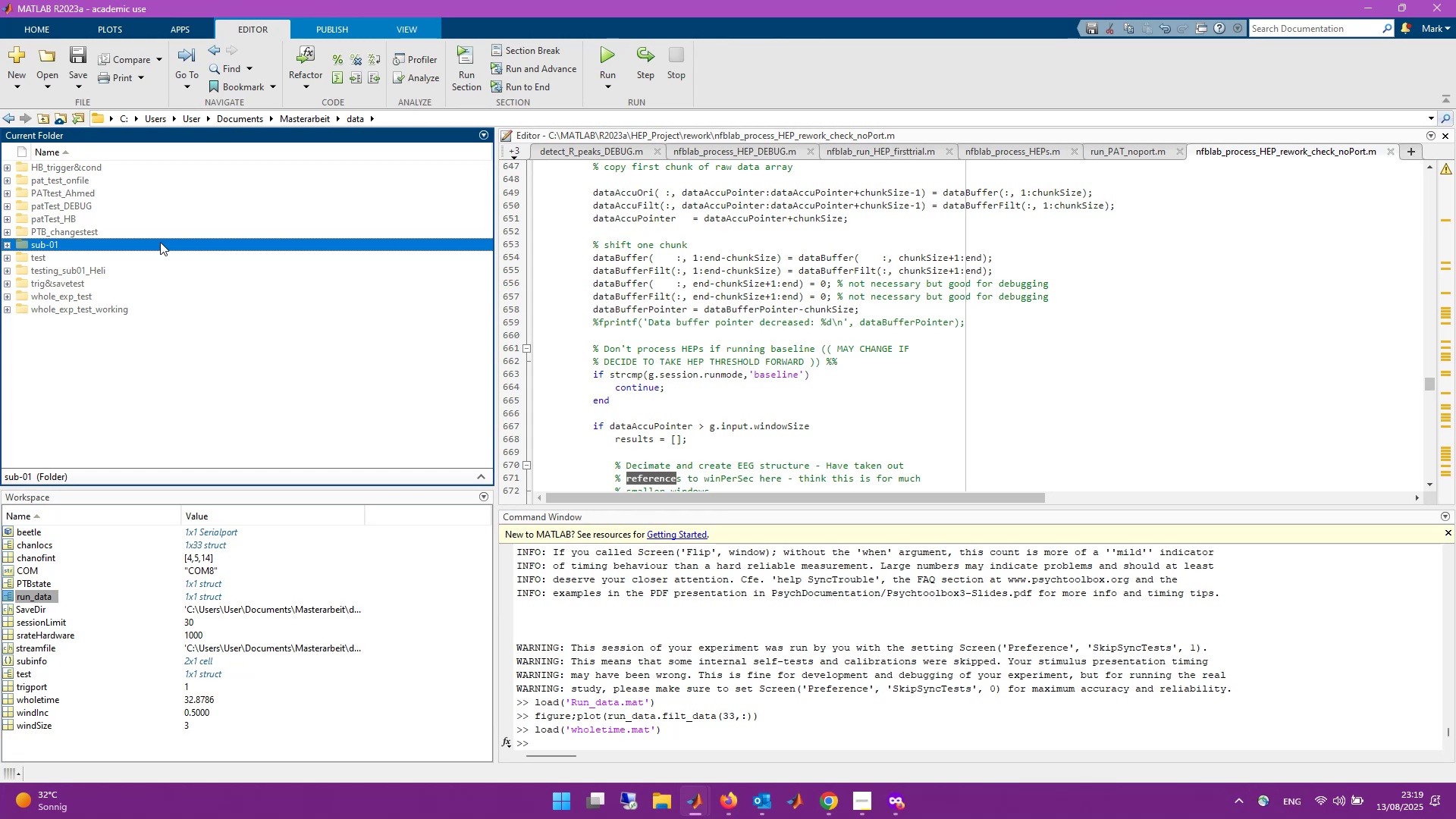 
left_click([517, 148])
 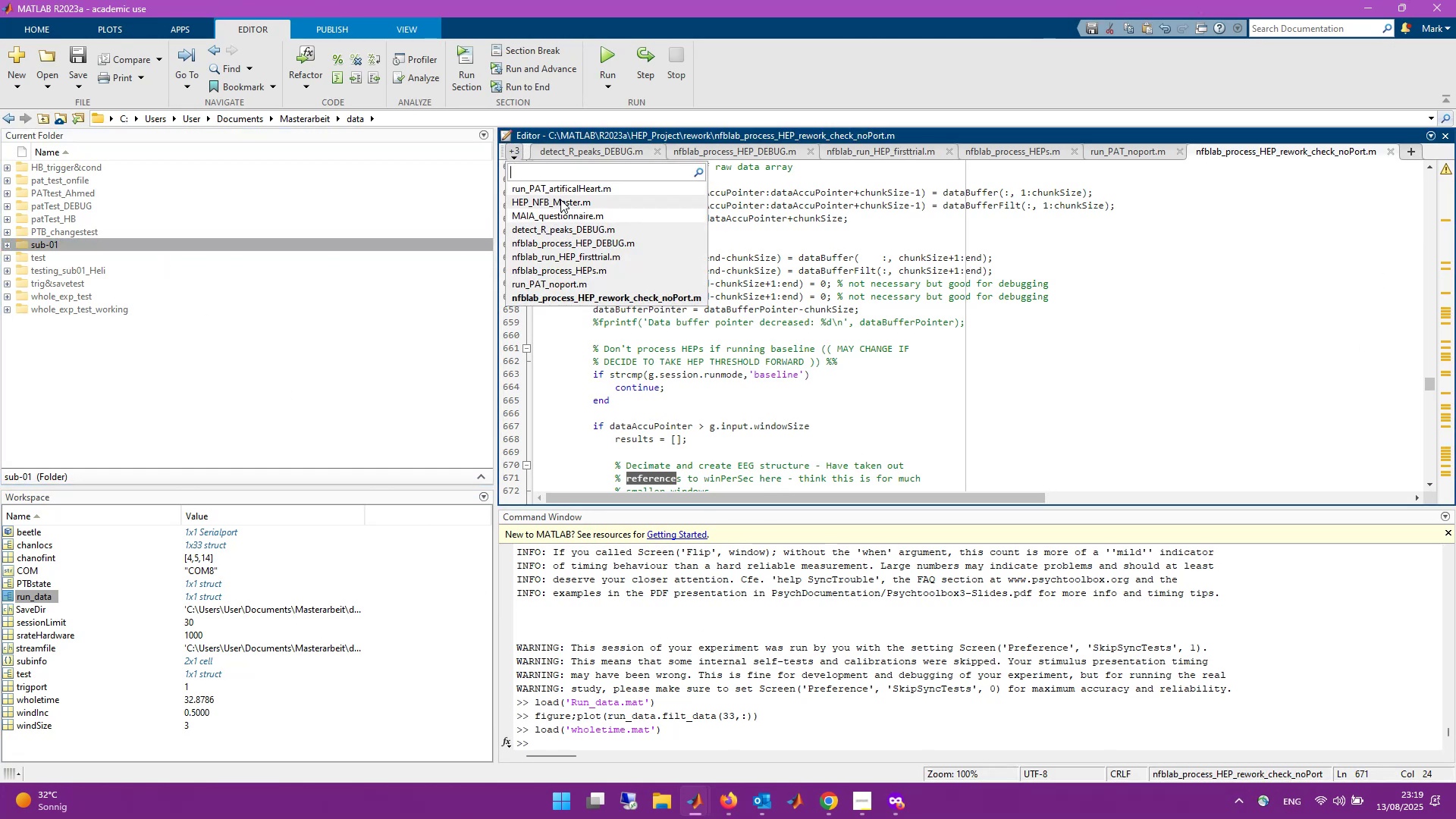 
left_click([560, 199])
 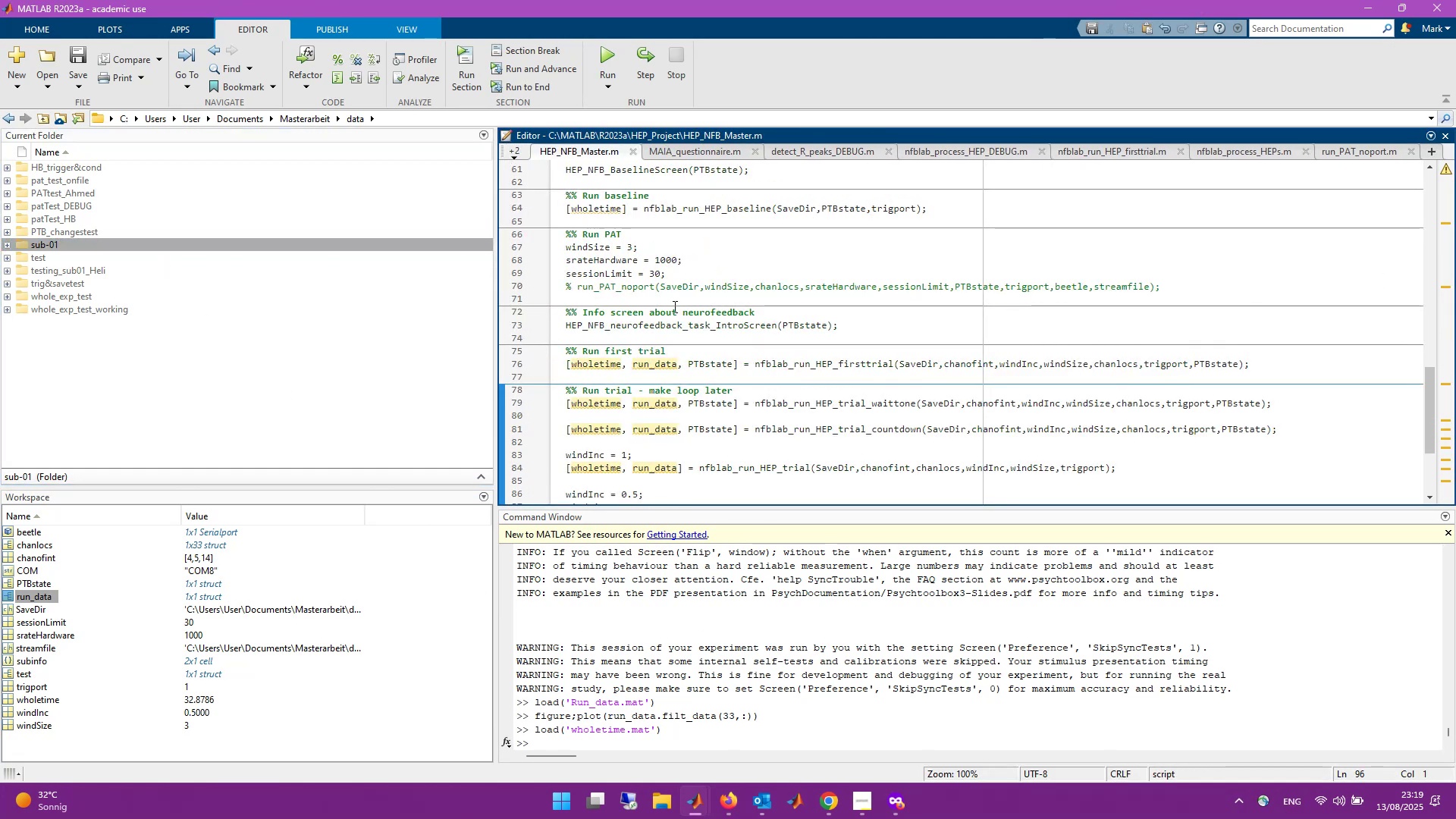 
scroll: coordinate [686, 329], scroll_direction: up, amount: 17.0
 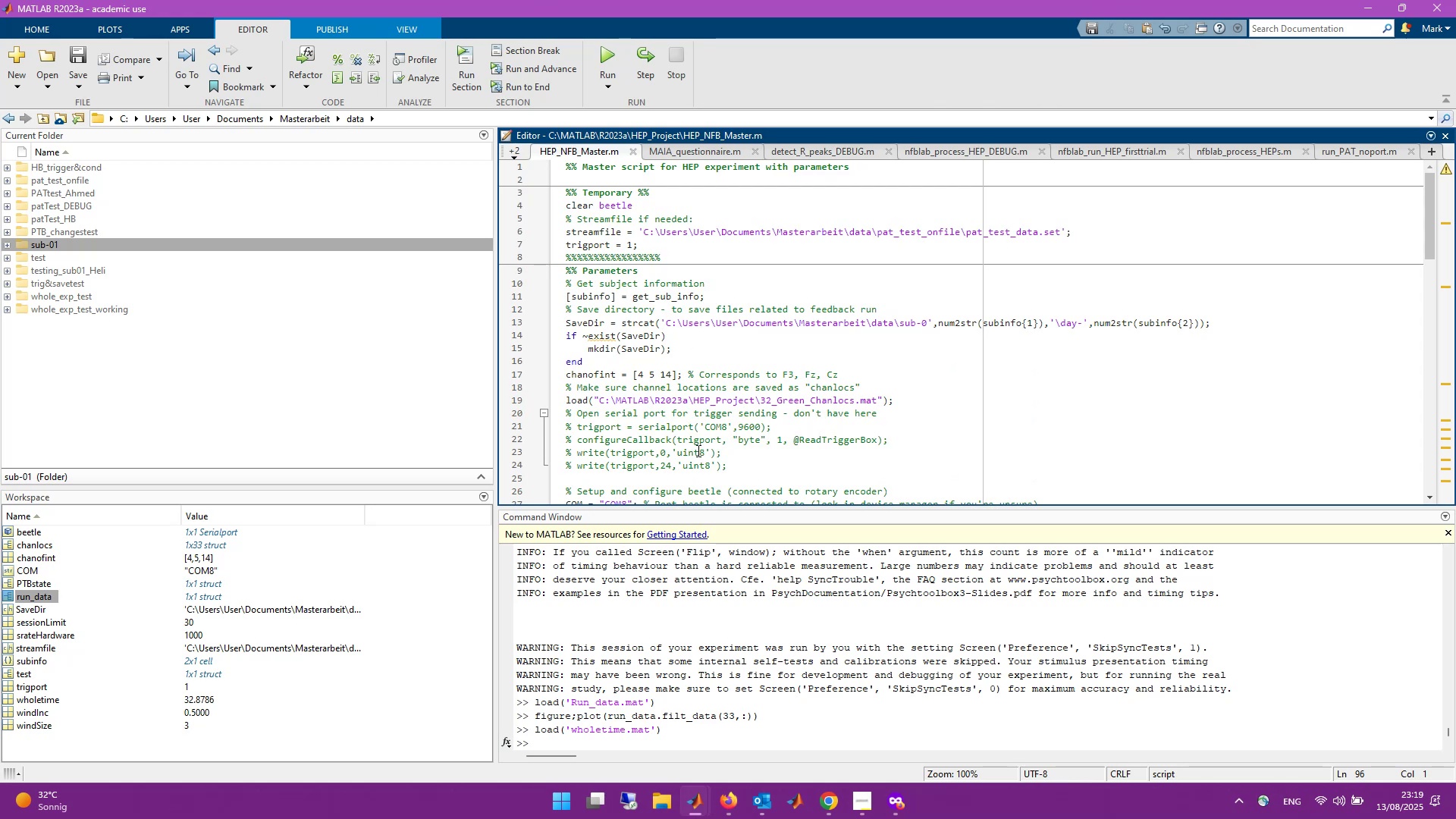 
scroll: coordinate [699, 447], scroll_direction: down, amount: 4.0
 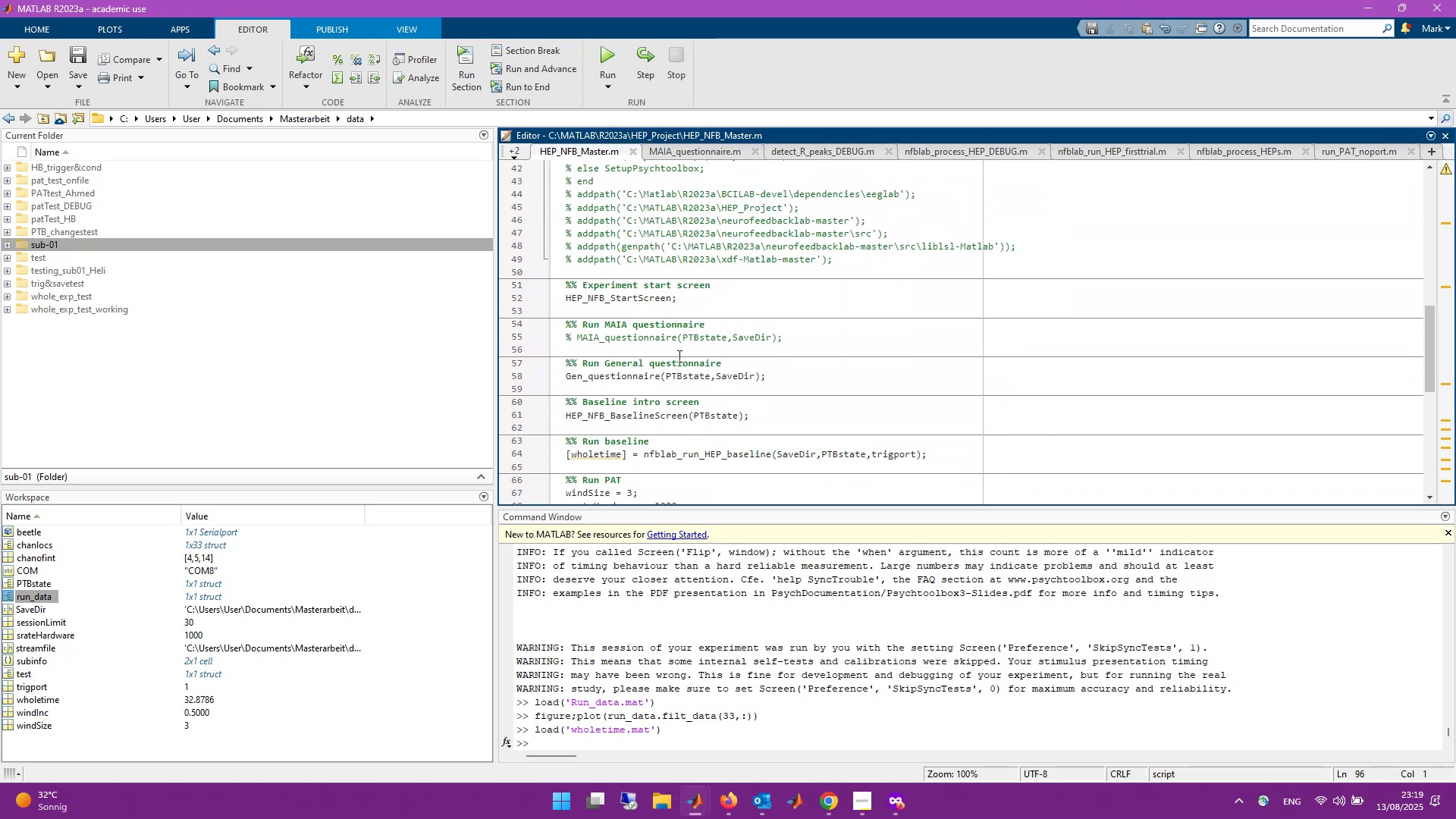 
left_click([673, 340])
 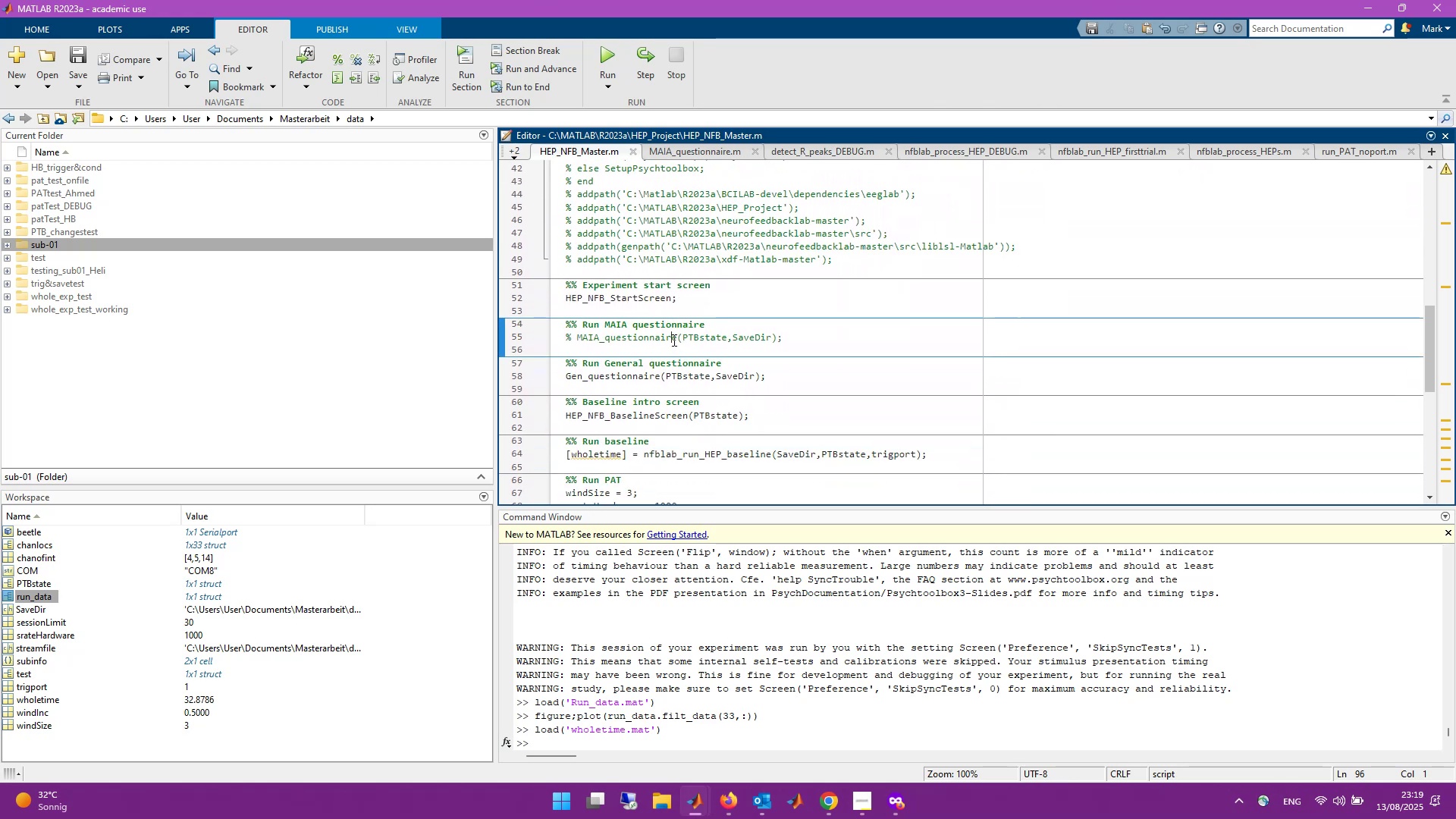 
key(Control+T)
 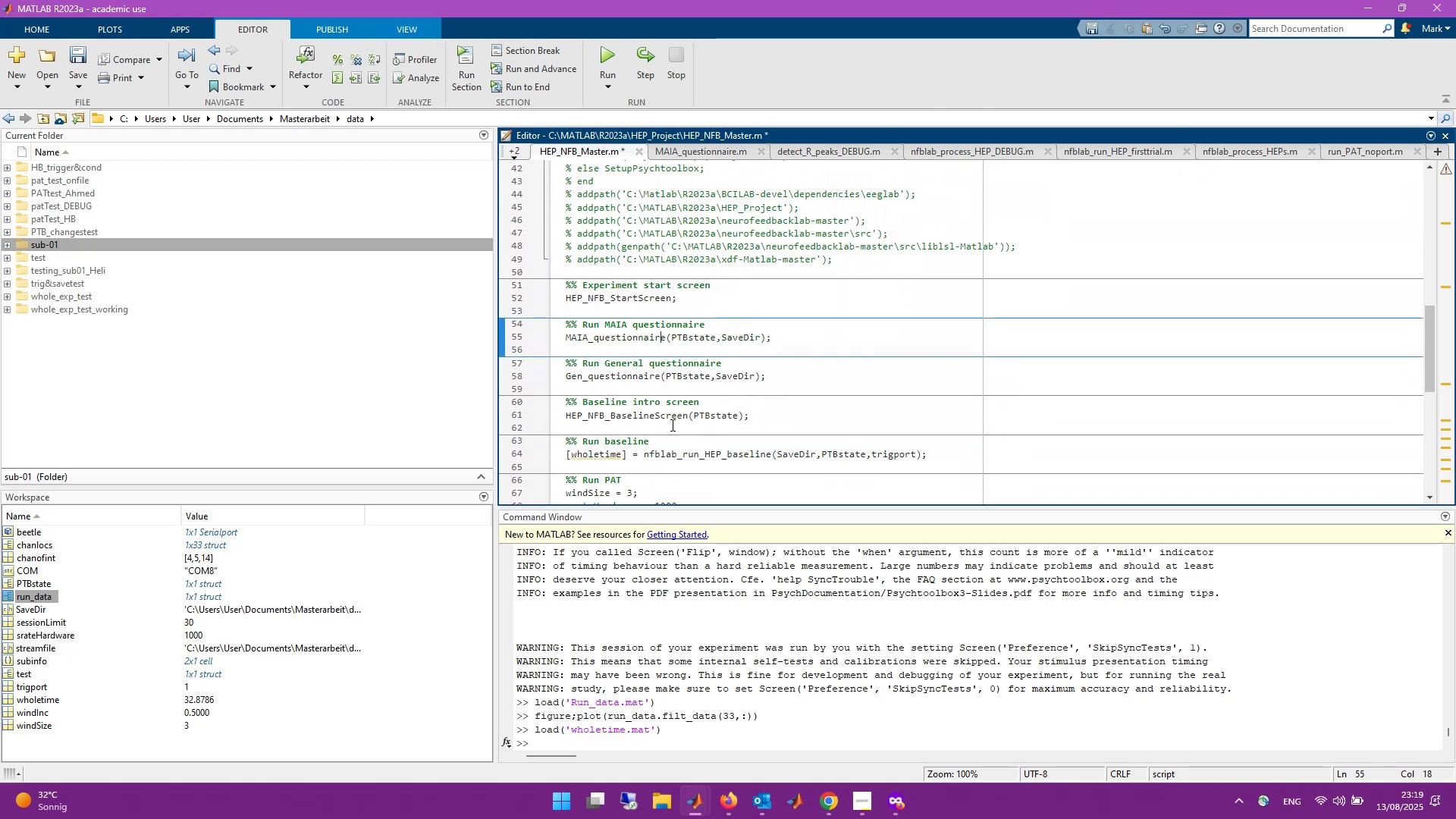 
scroll: coordinate [670, 432], scroll_direction: down, amount: 2.0
 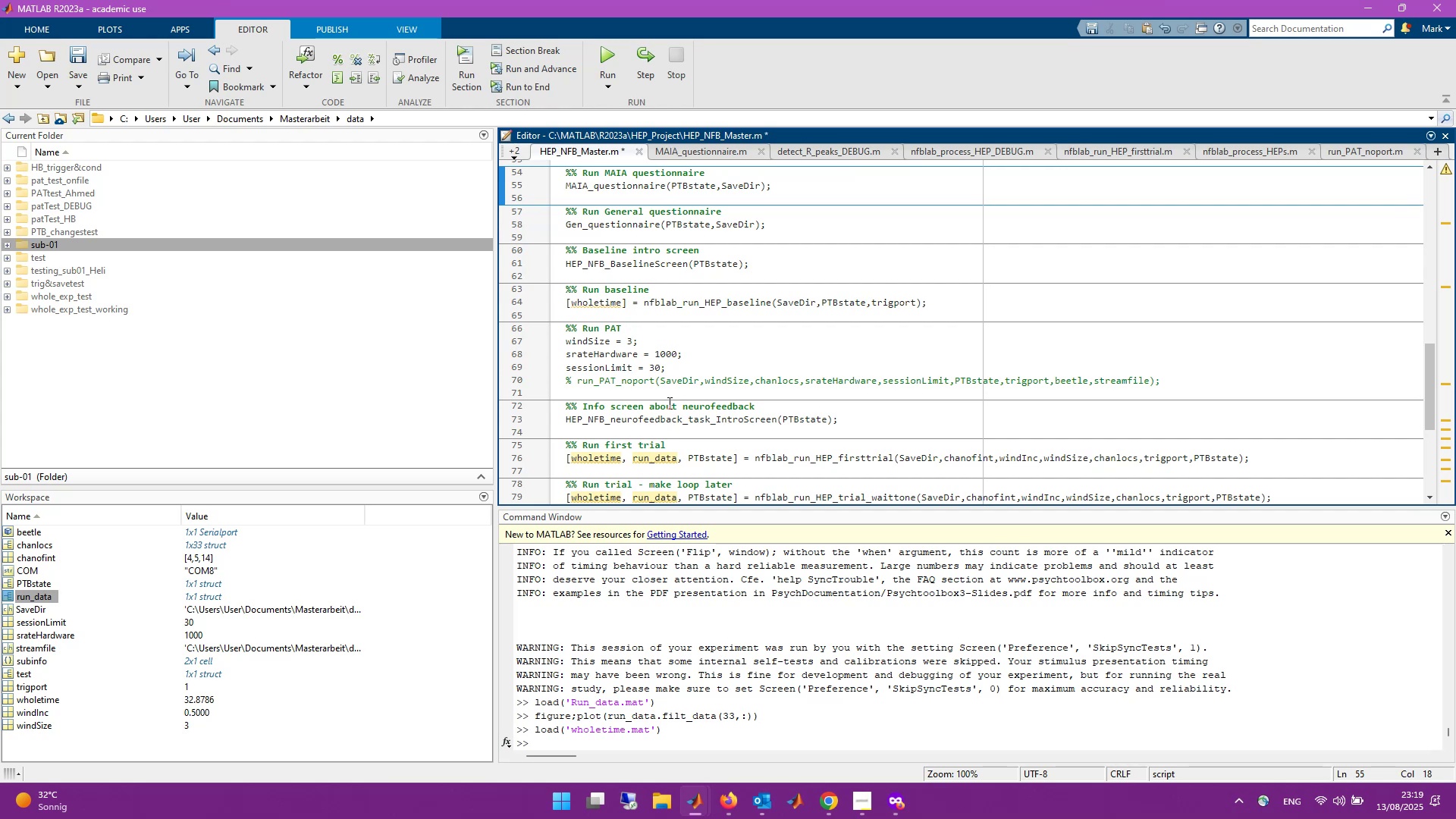 
left_click([669, 384])
 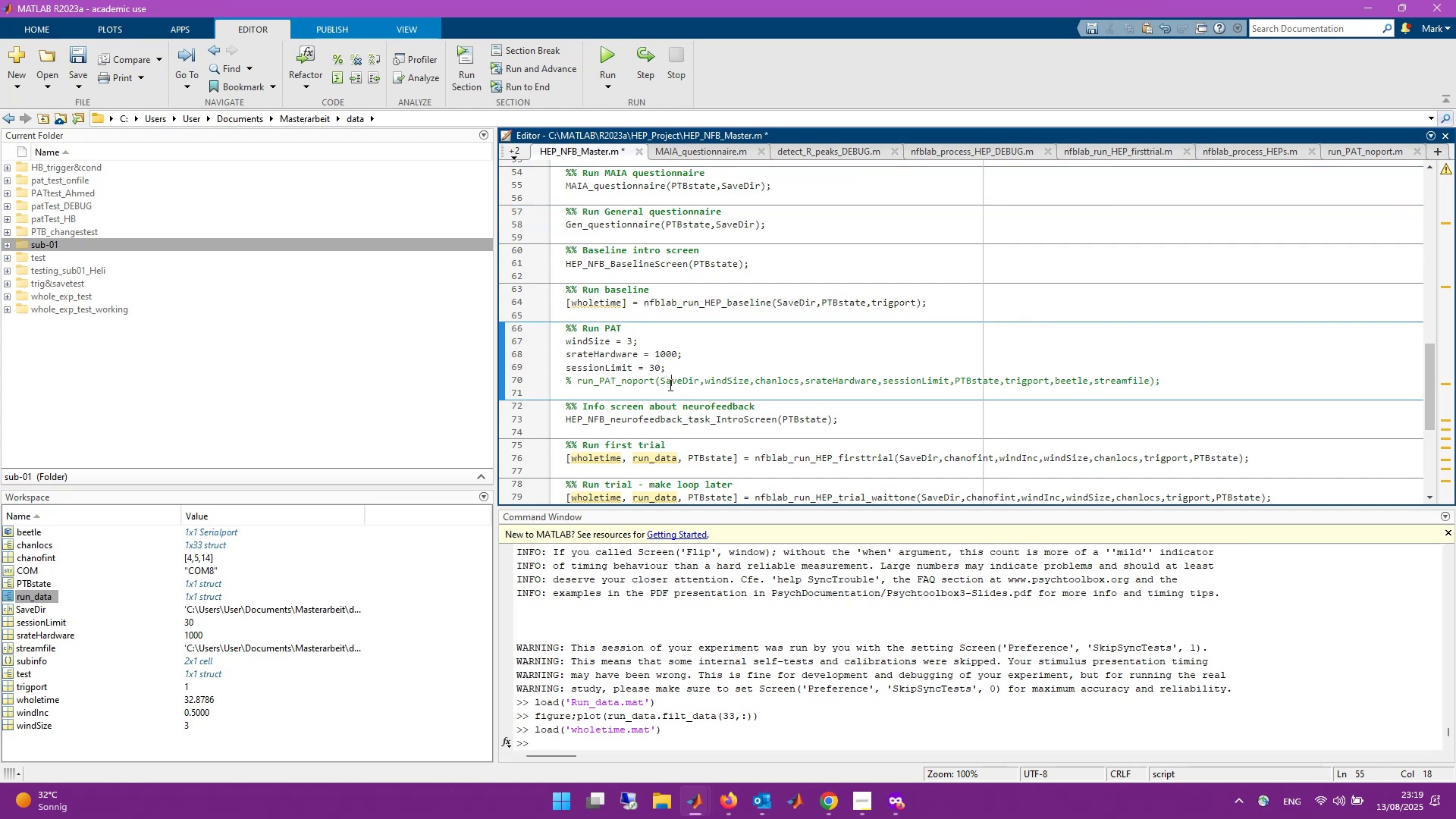 
key(Control+T)
 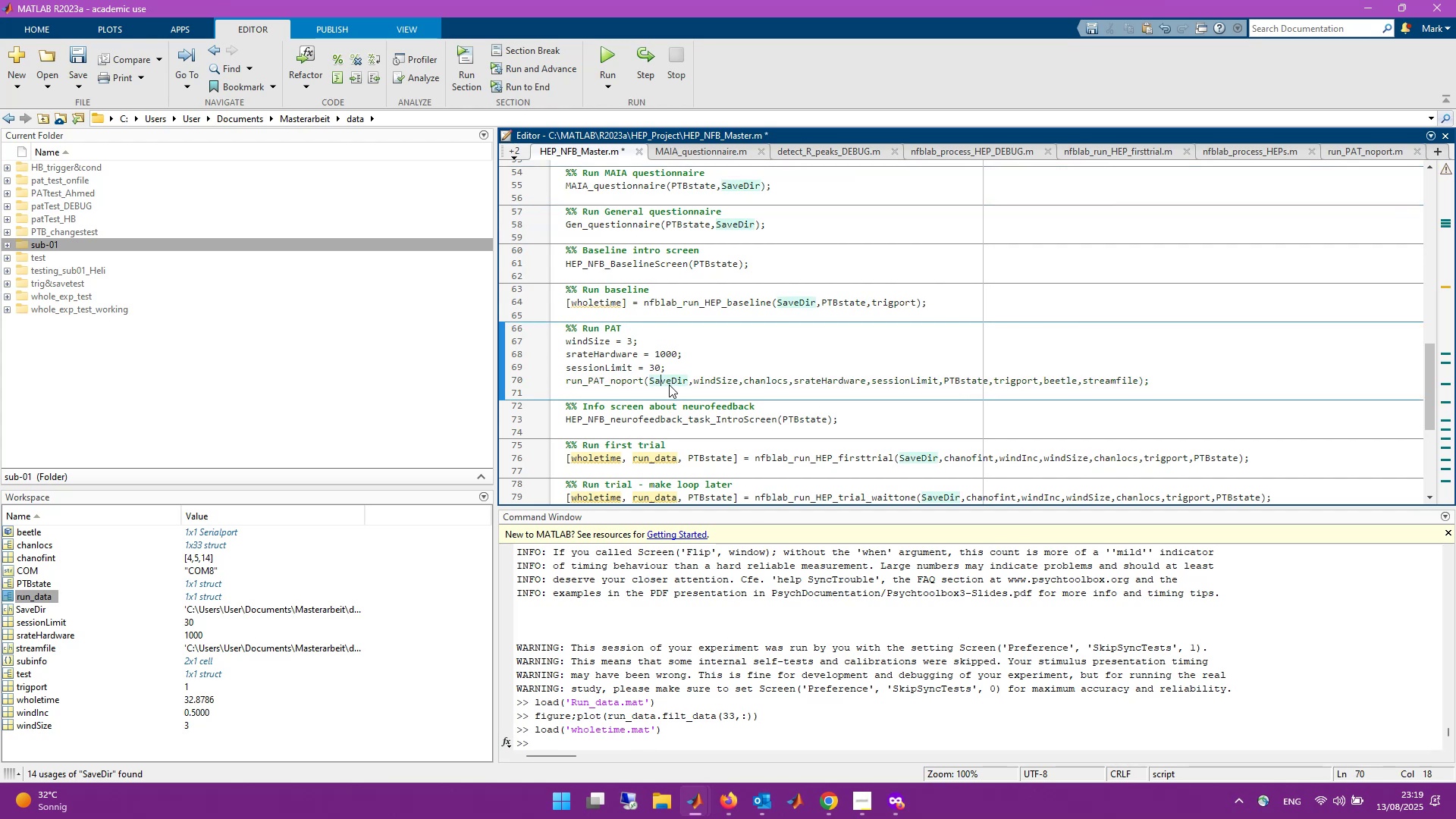 
scroll: coordinate [669, 384], scroll_direction: down, amount: 3.0
 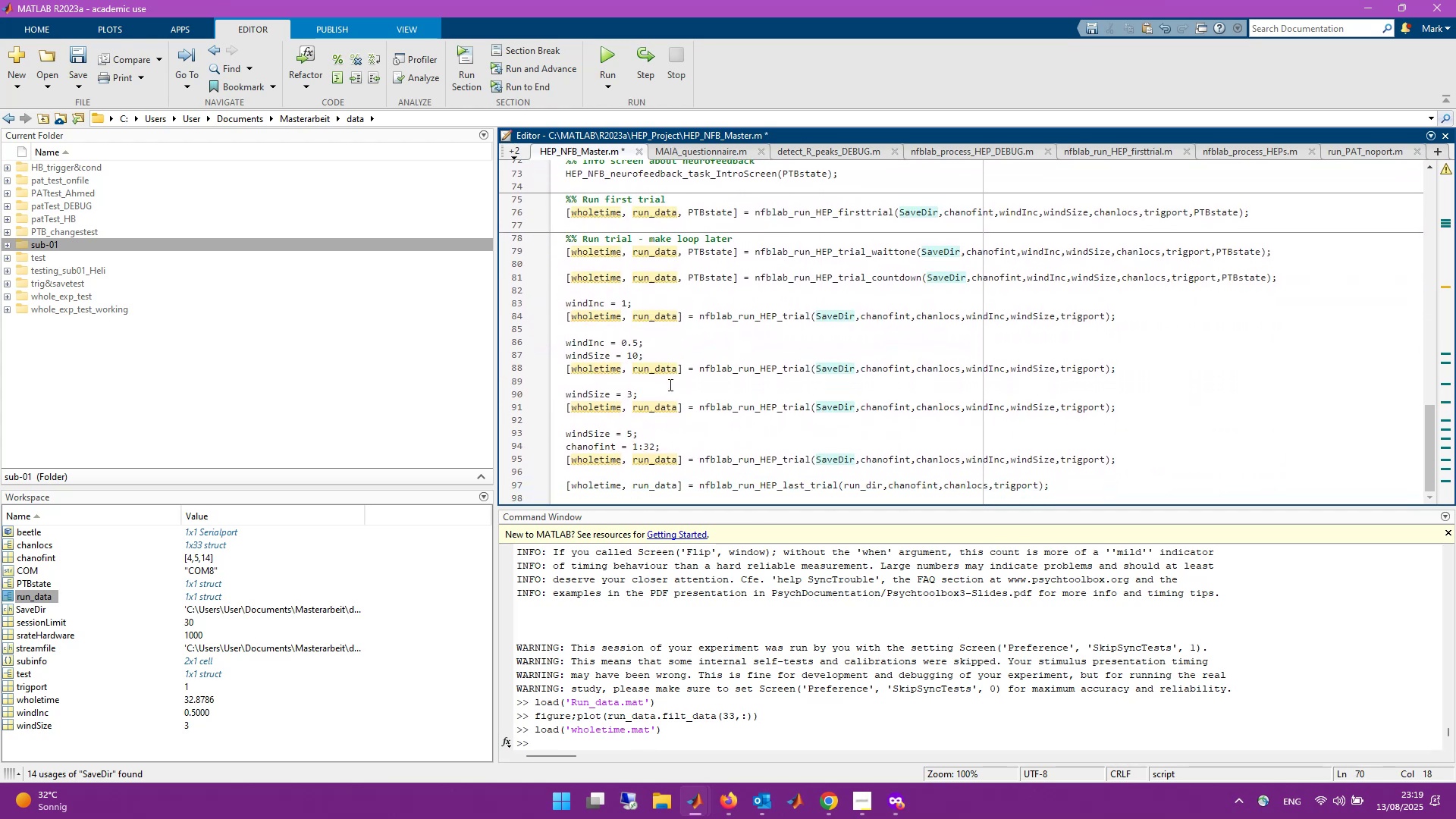 
key(Control+S)
 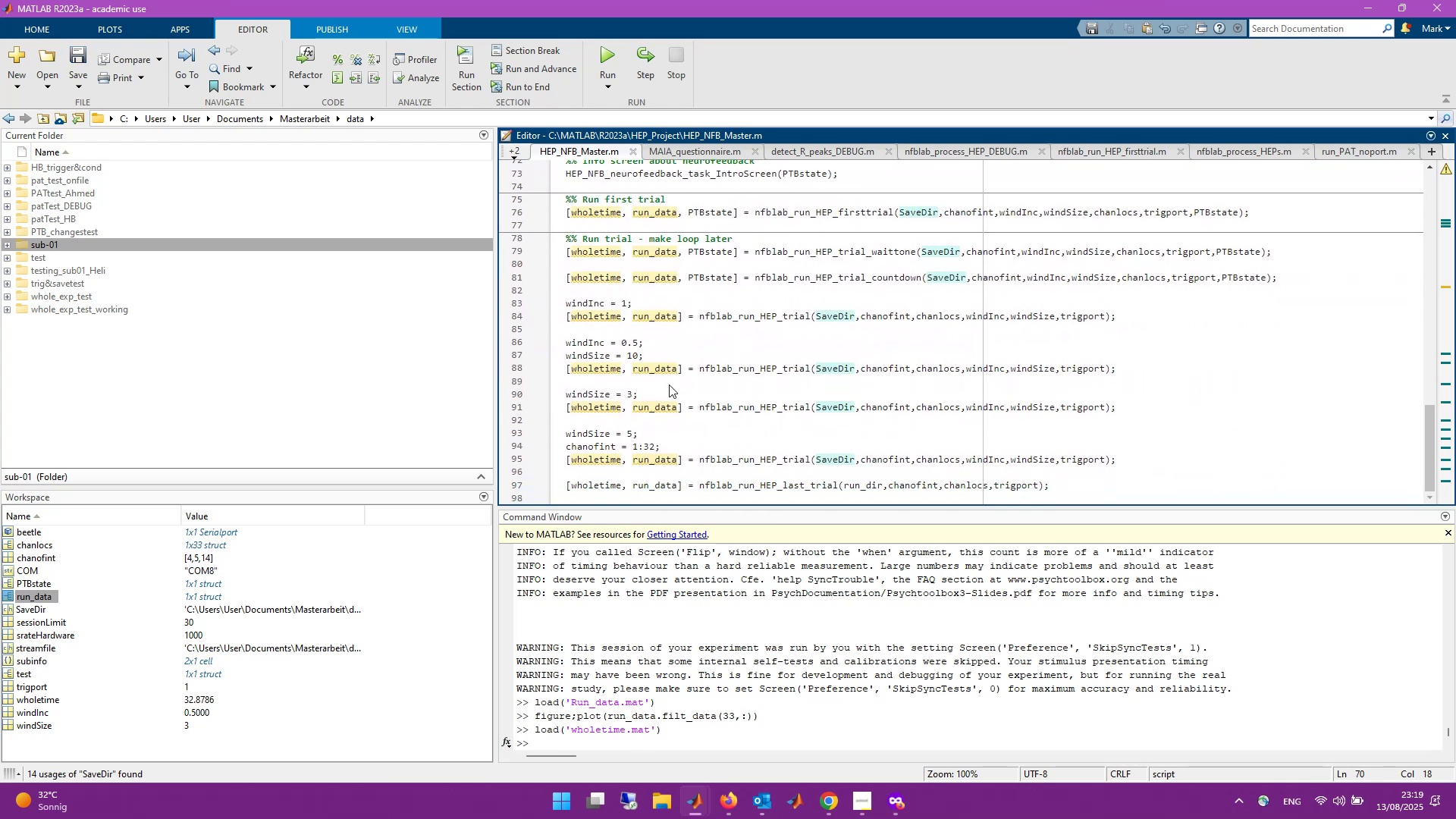 
scroll: coordinate [669, 384], scroll_direction: up, amount: 1.0
 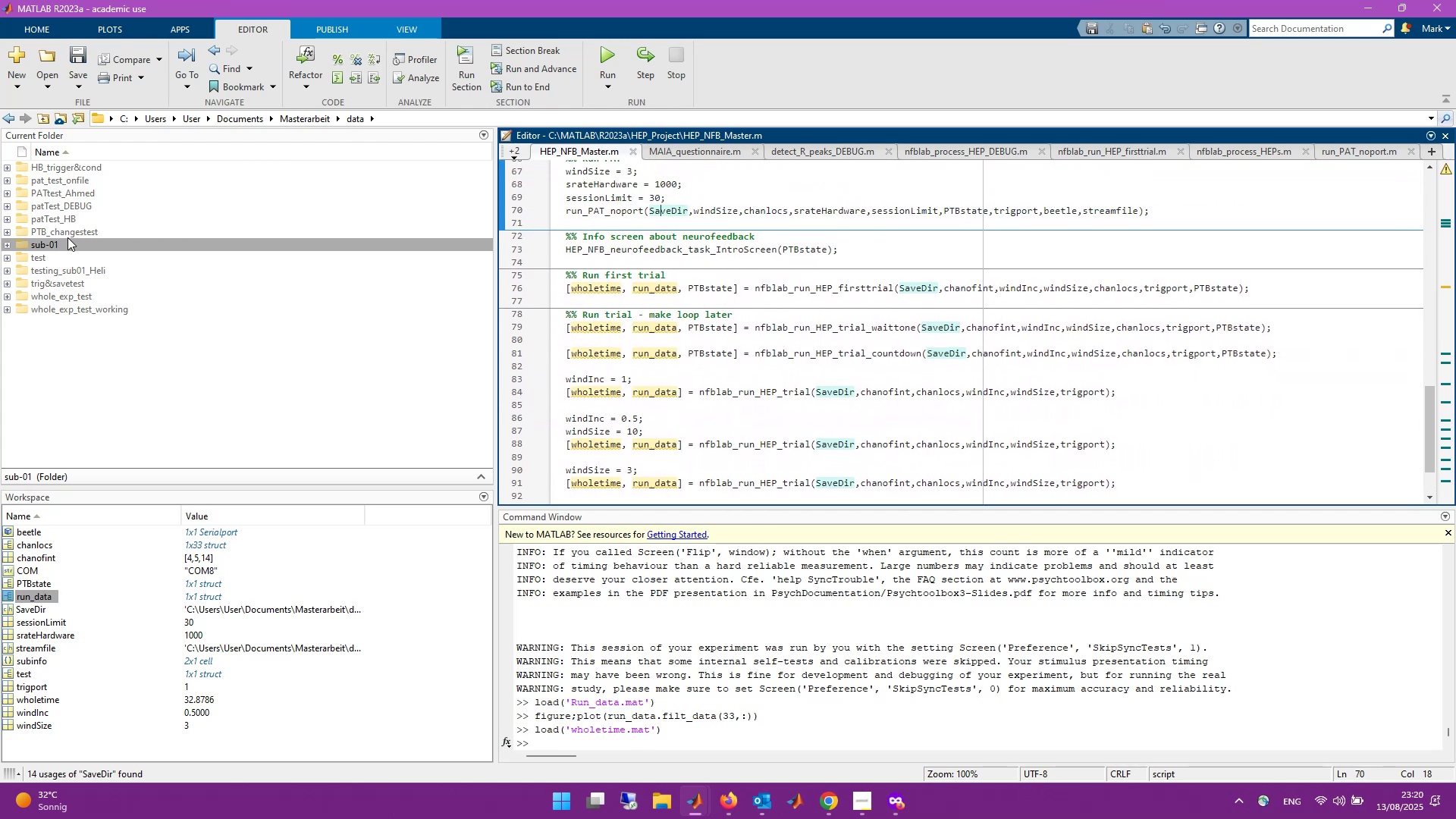 
double_click([61, 241])
 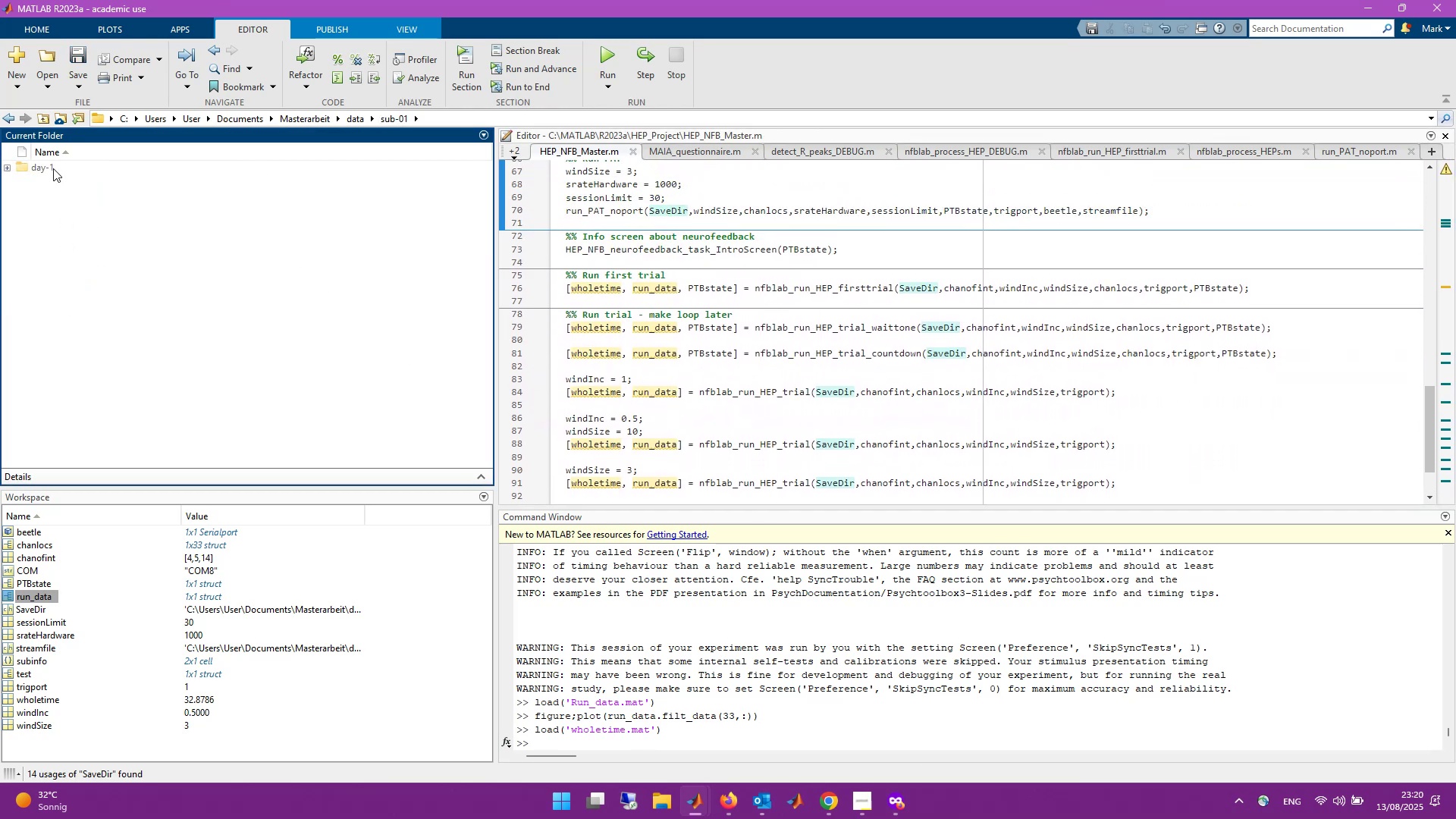 
double_click([53, 168])
 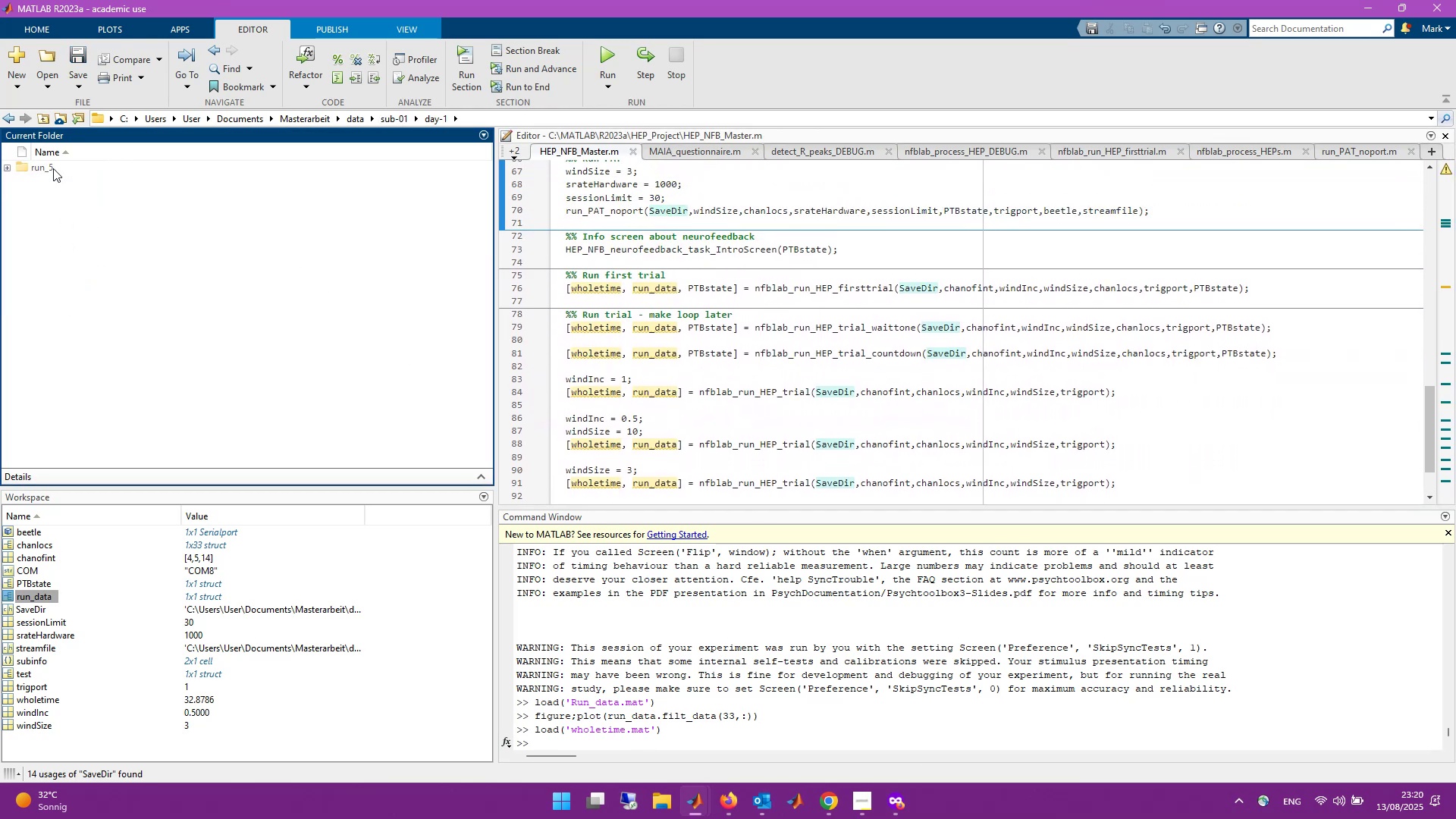 
triple_click([53, 168])
 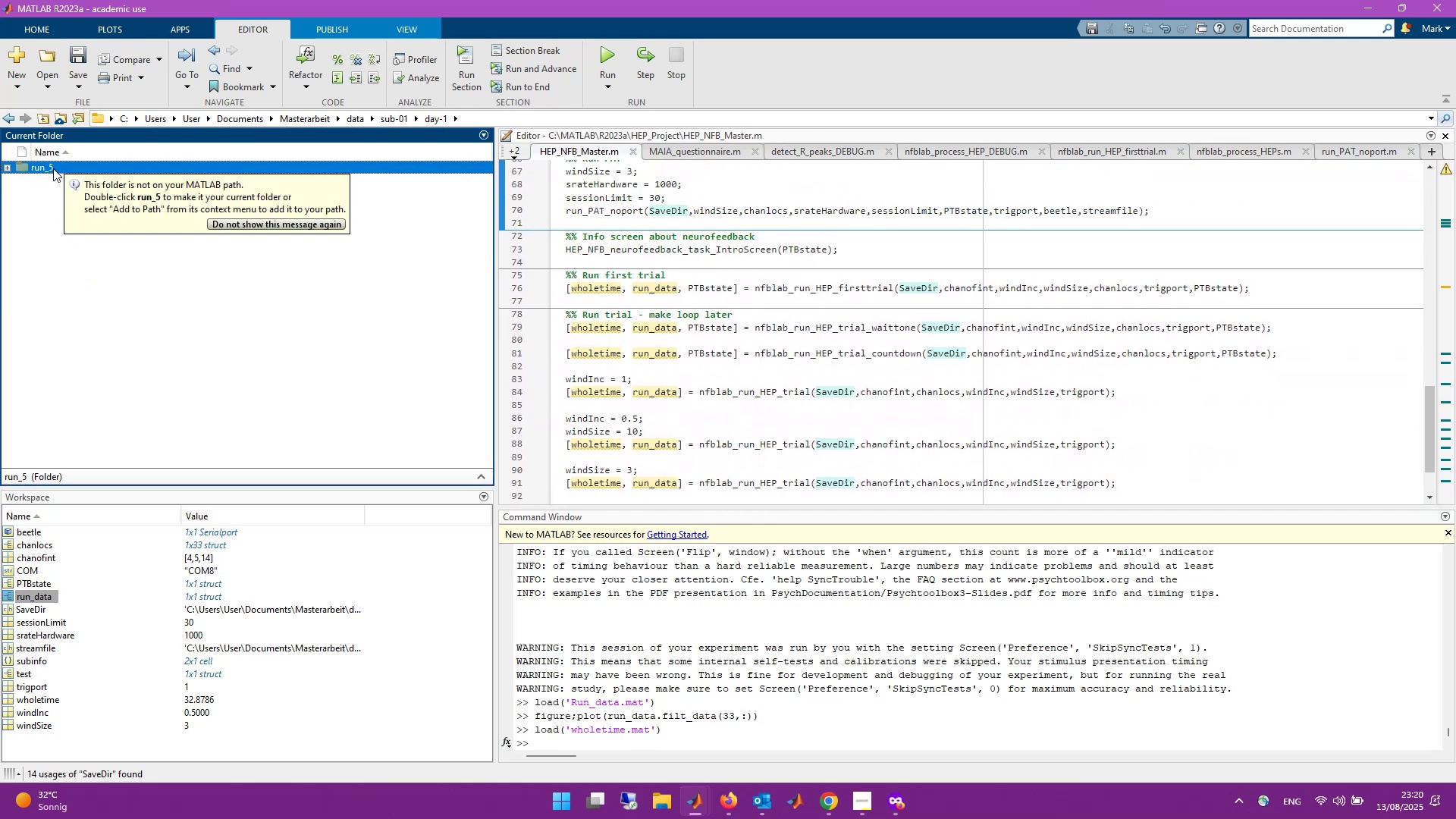 
triple_click([53, 168])
 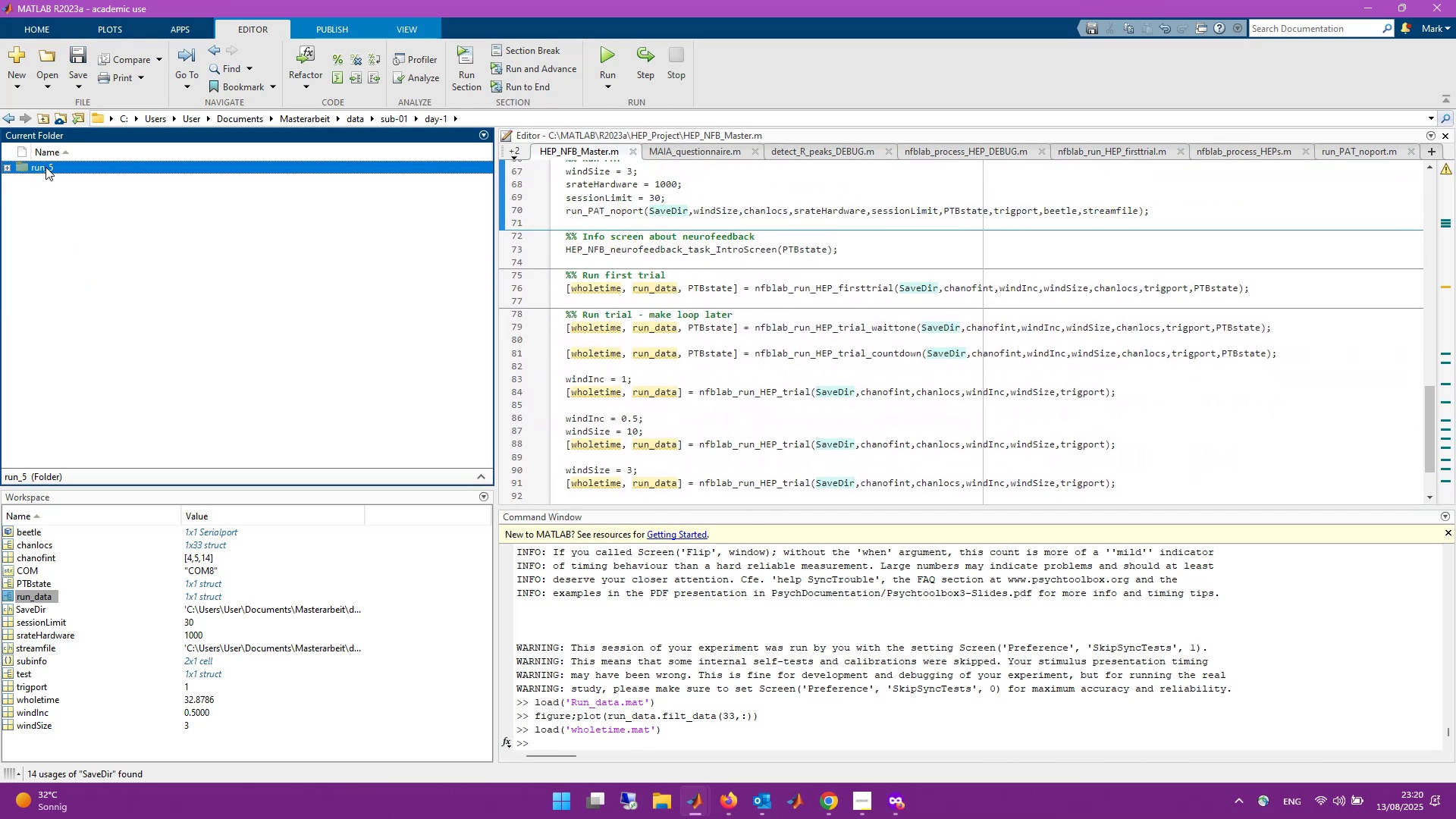 
double_click([41, 166])
 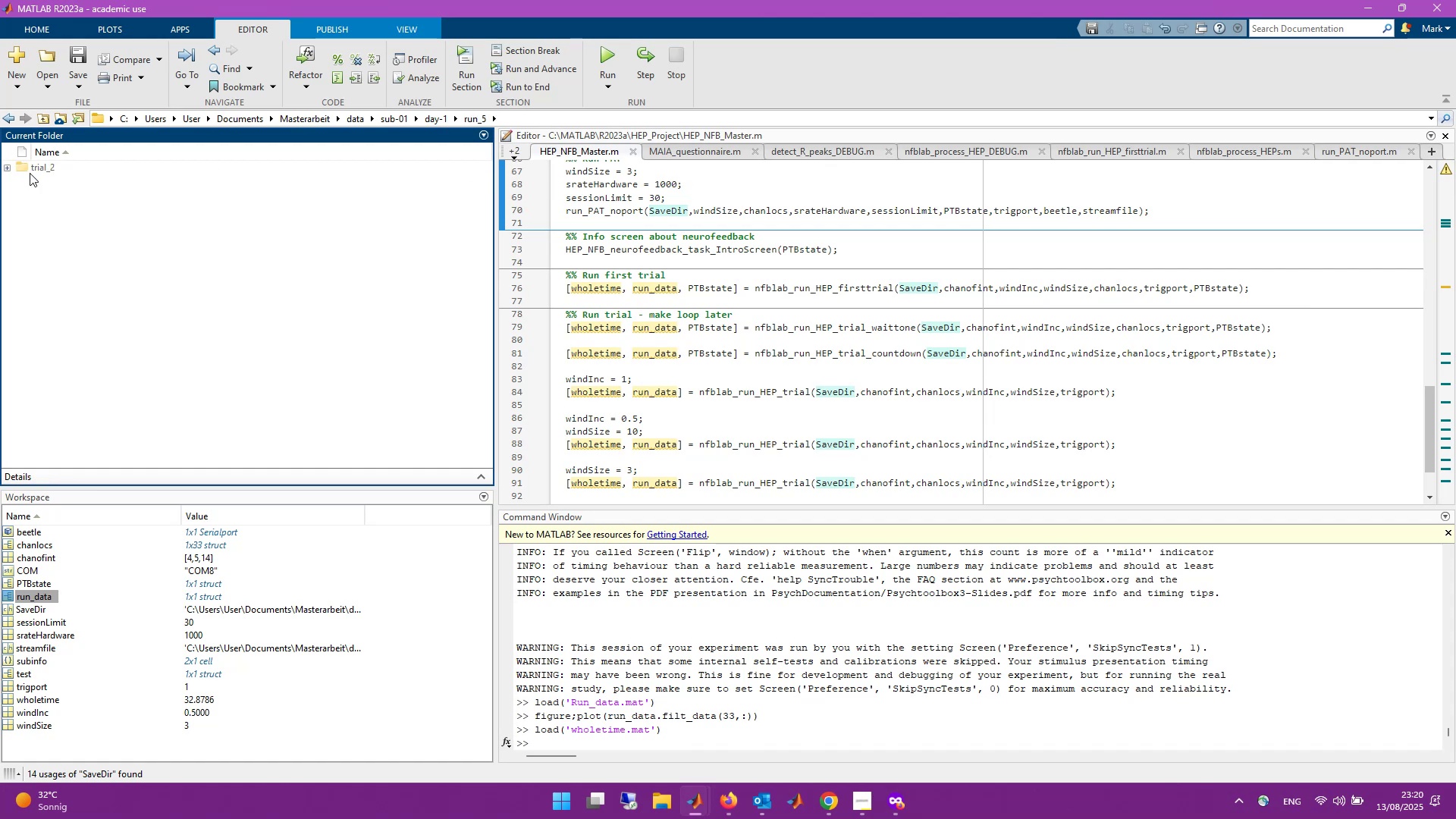 
double_click([34, 171])
 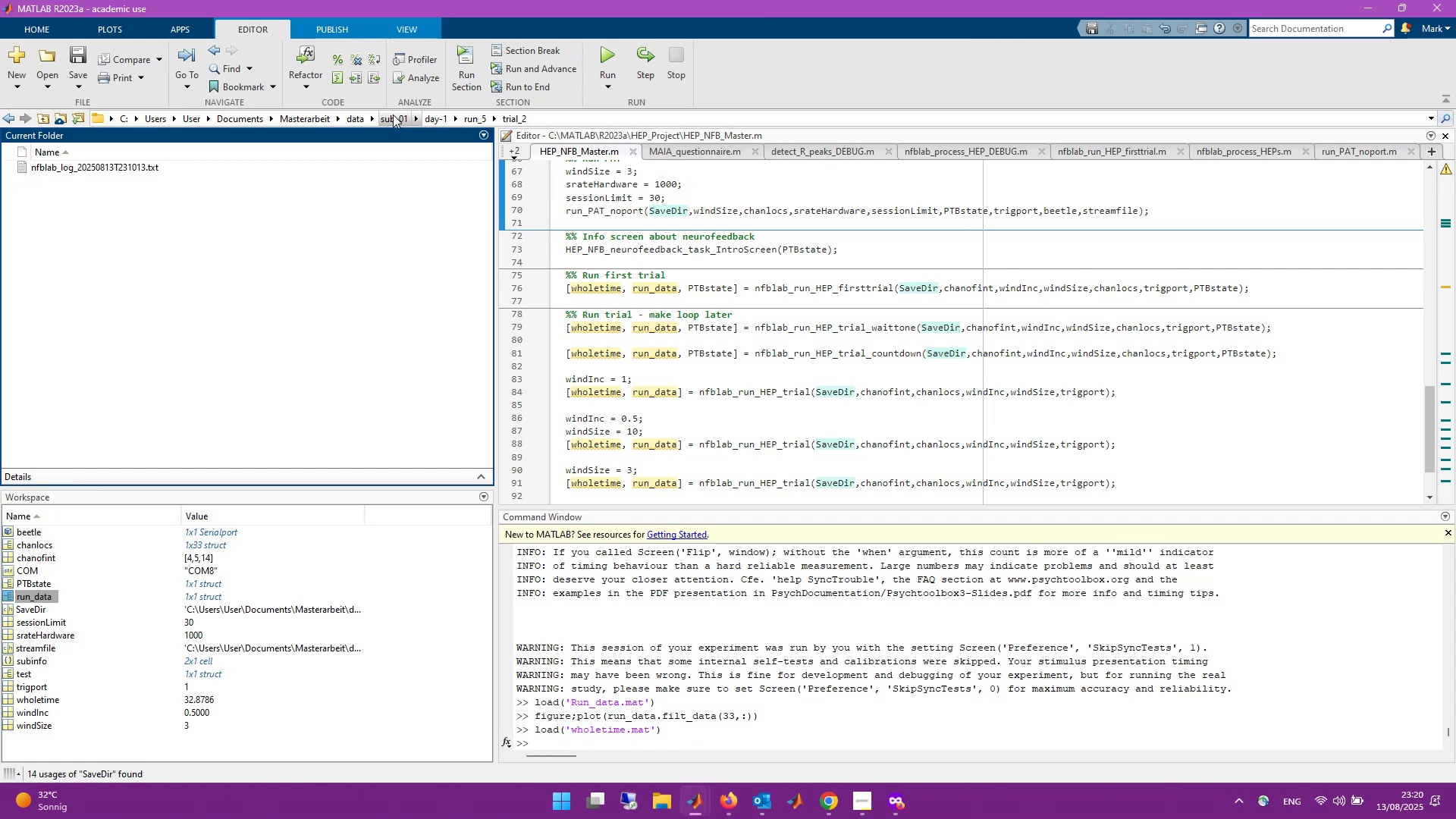 
left_click([361, 117])
 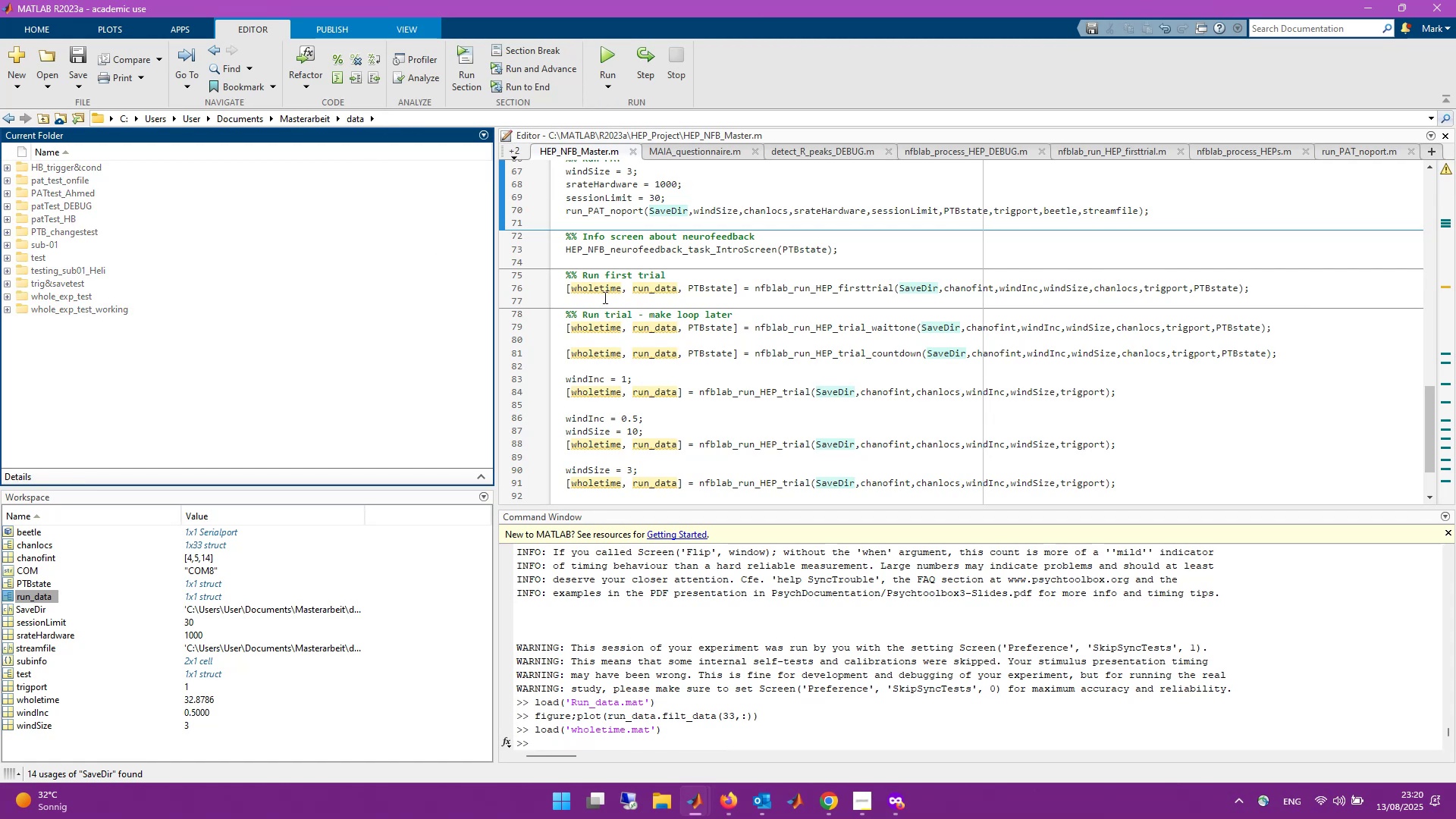 
scroll: coordinate [665, 297], scroll_direction: up, amount: 17.0
 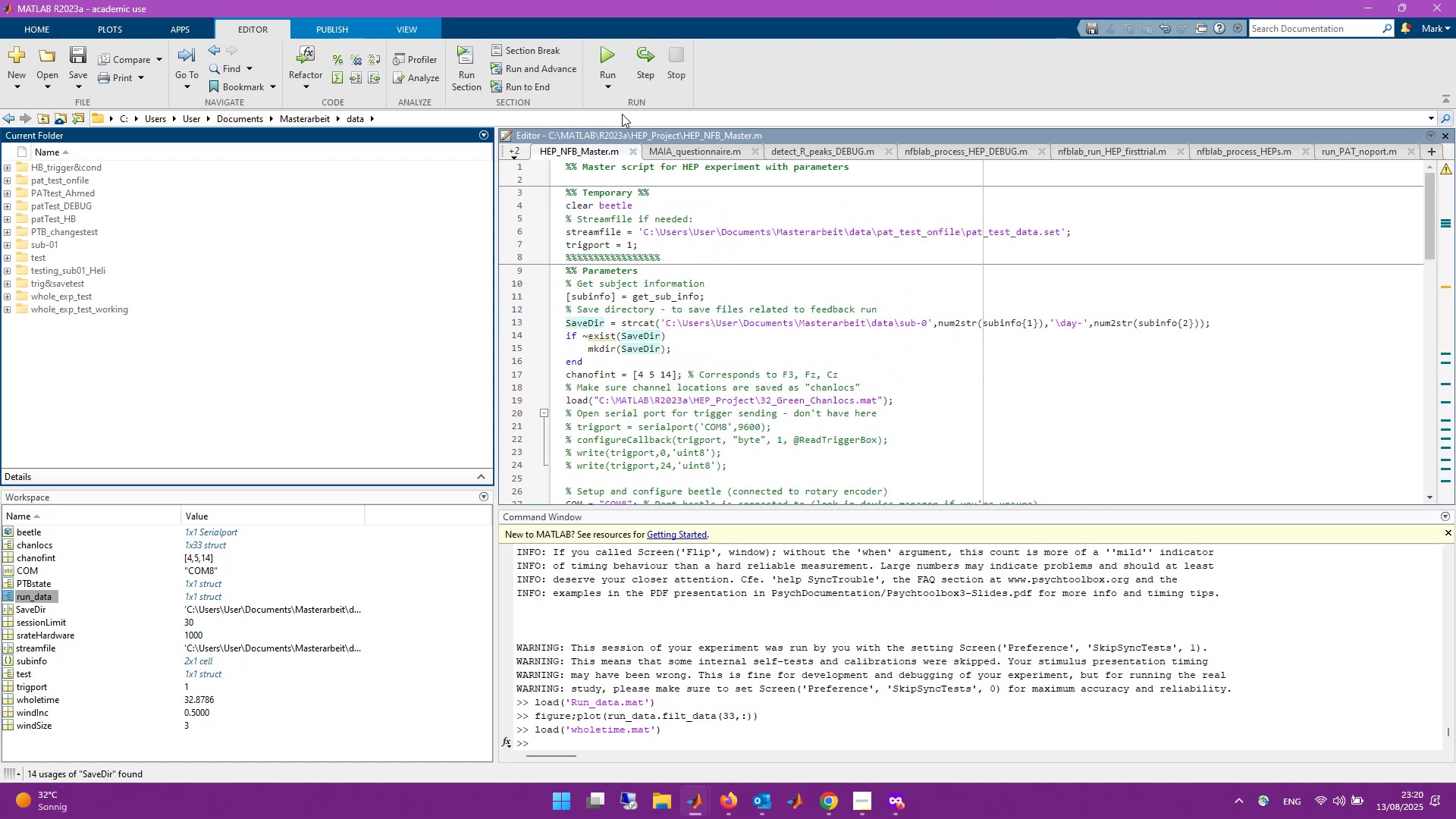 
wait(5.53)
 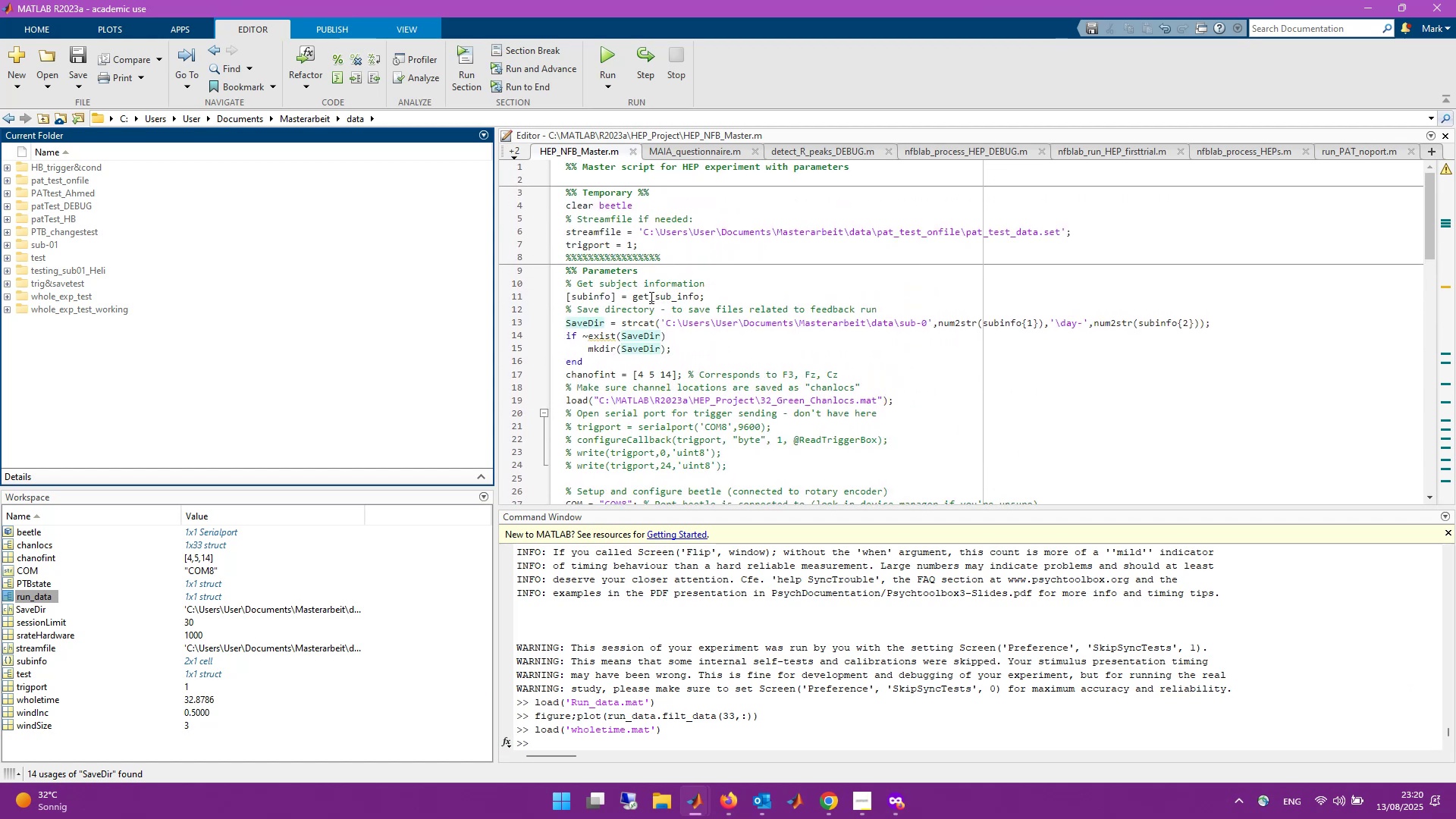 
left_click([617, 49])
 